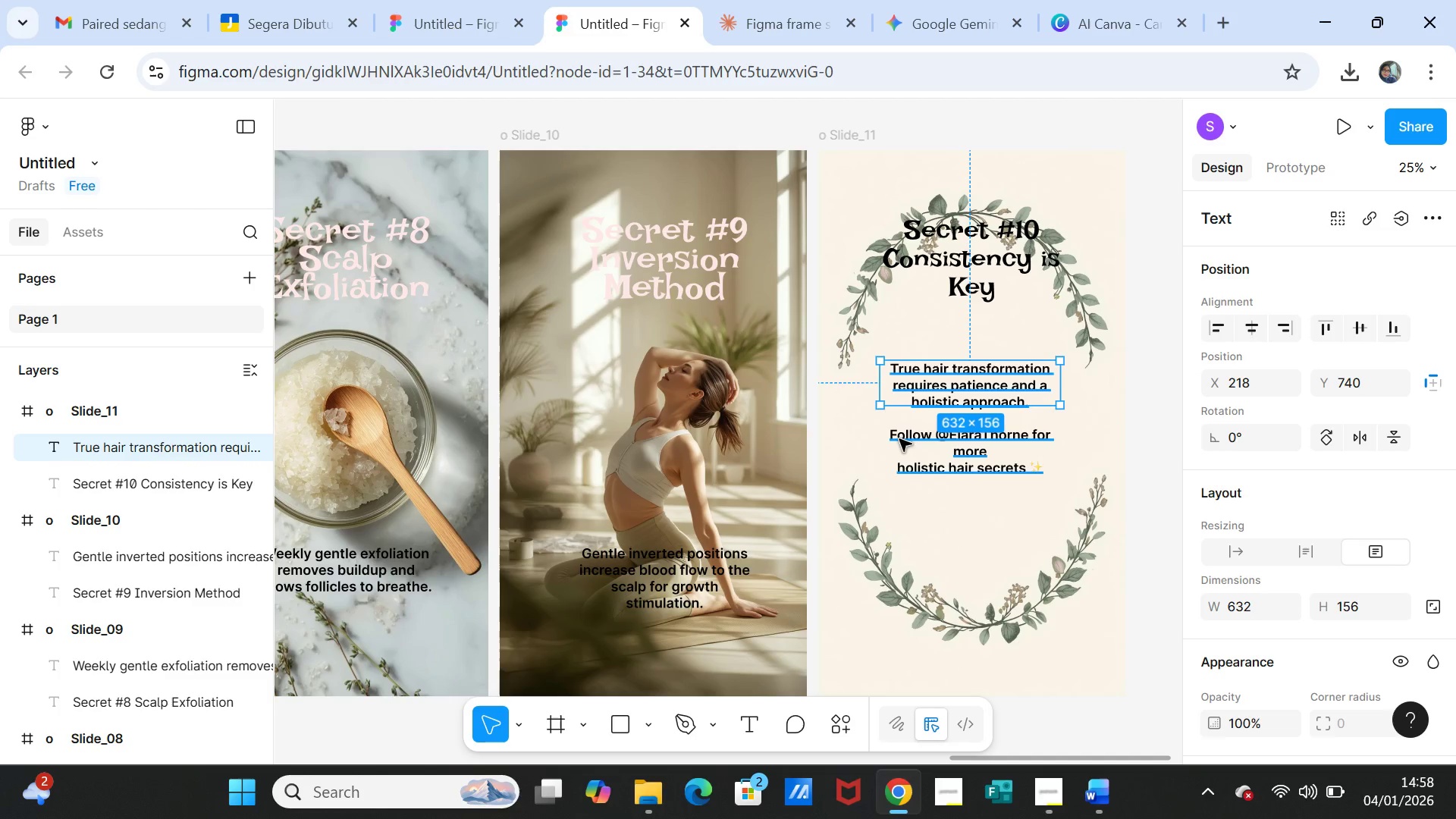 
double_click([899, 439])
 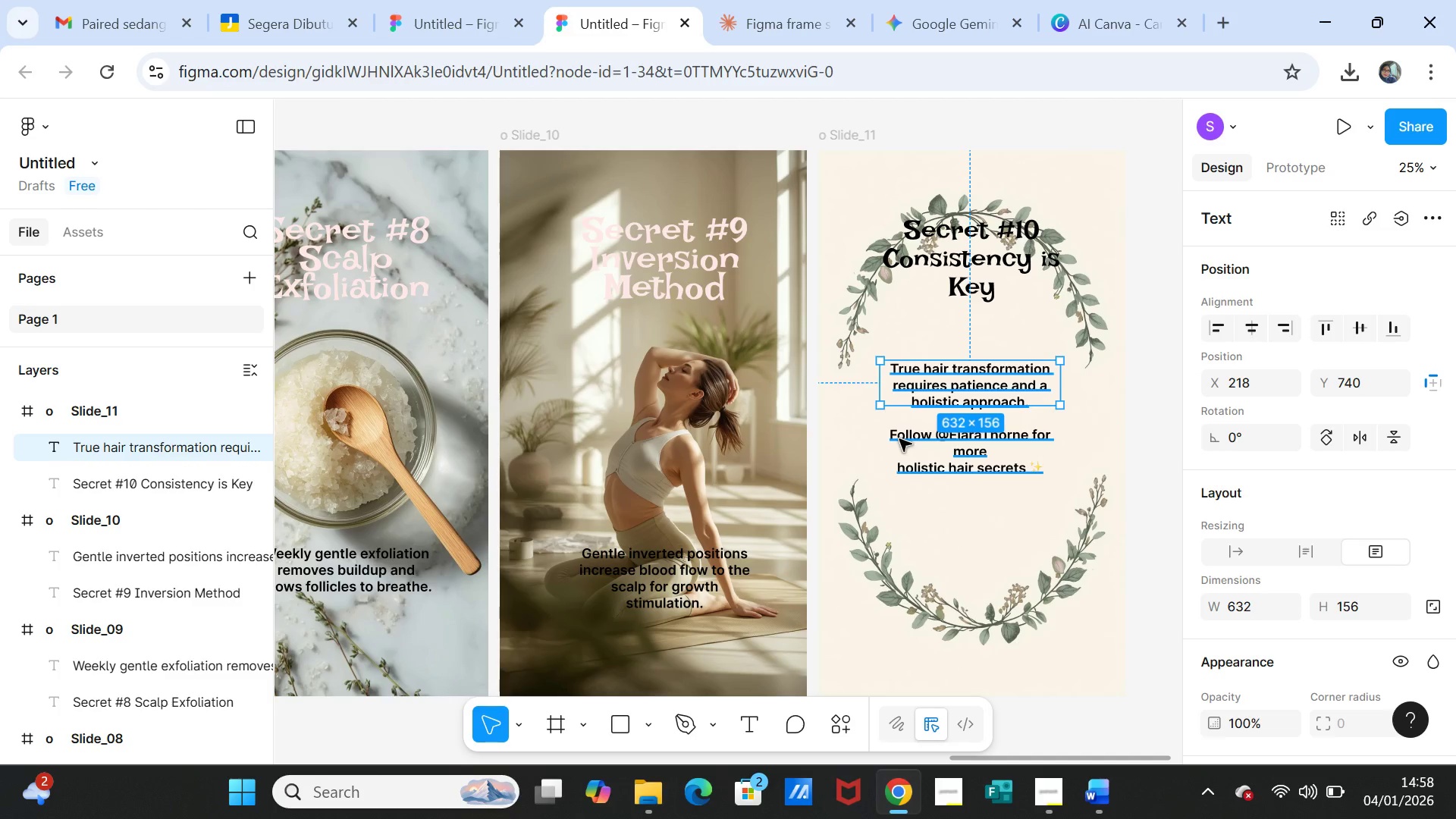 
double_click([899, 439])
 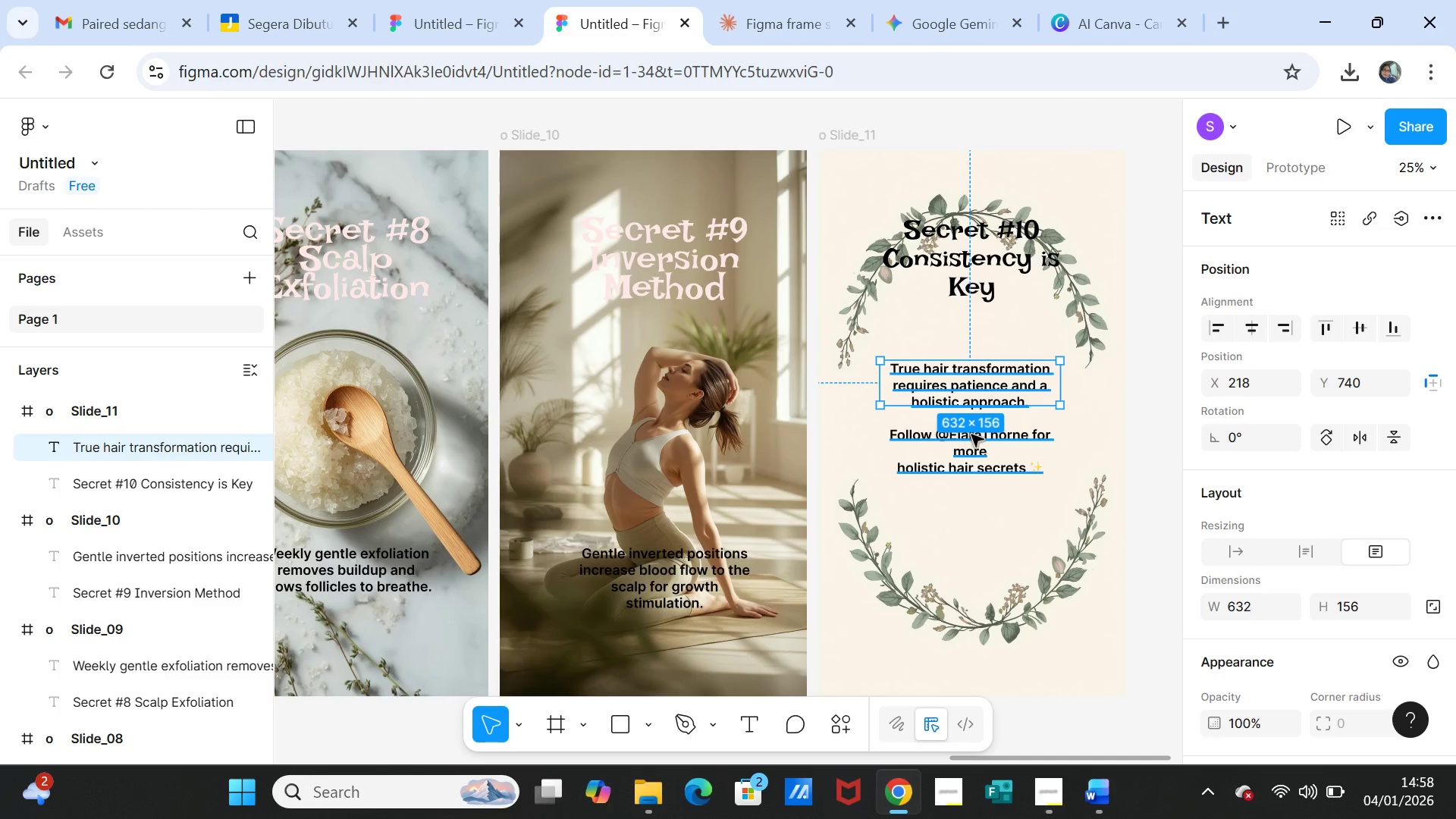 
left_click([1022, 435])
 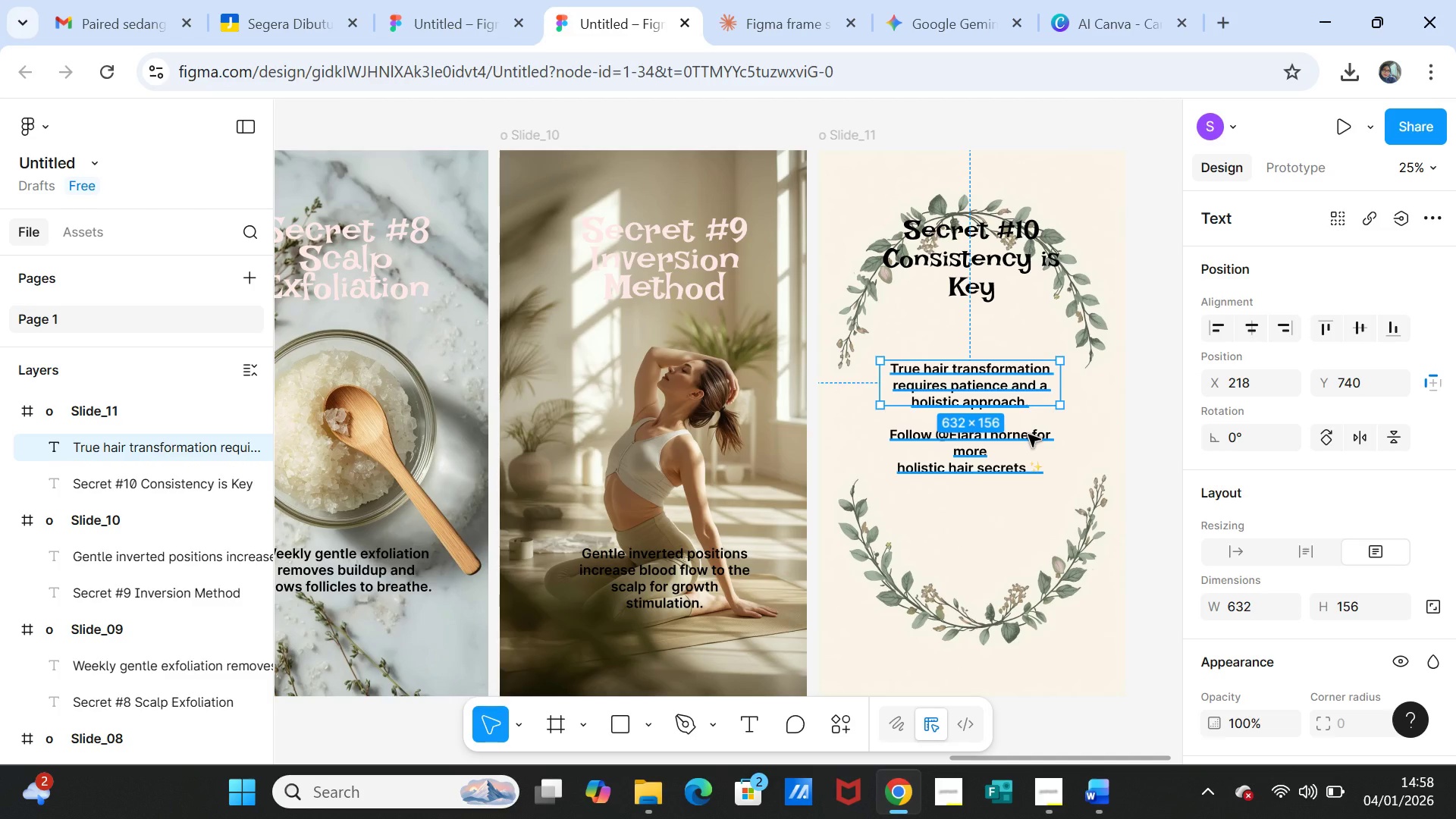 
key(Backspace)
 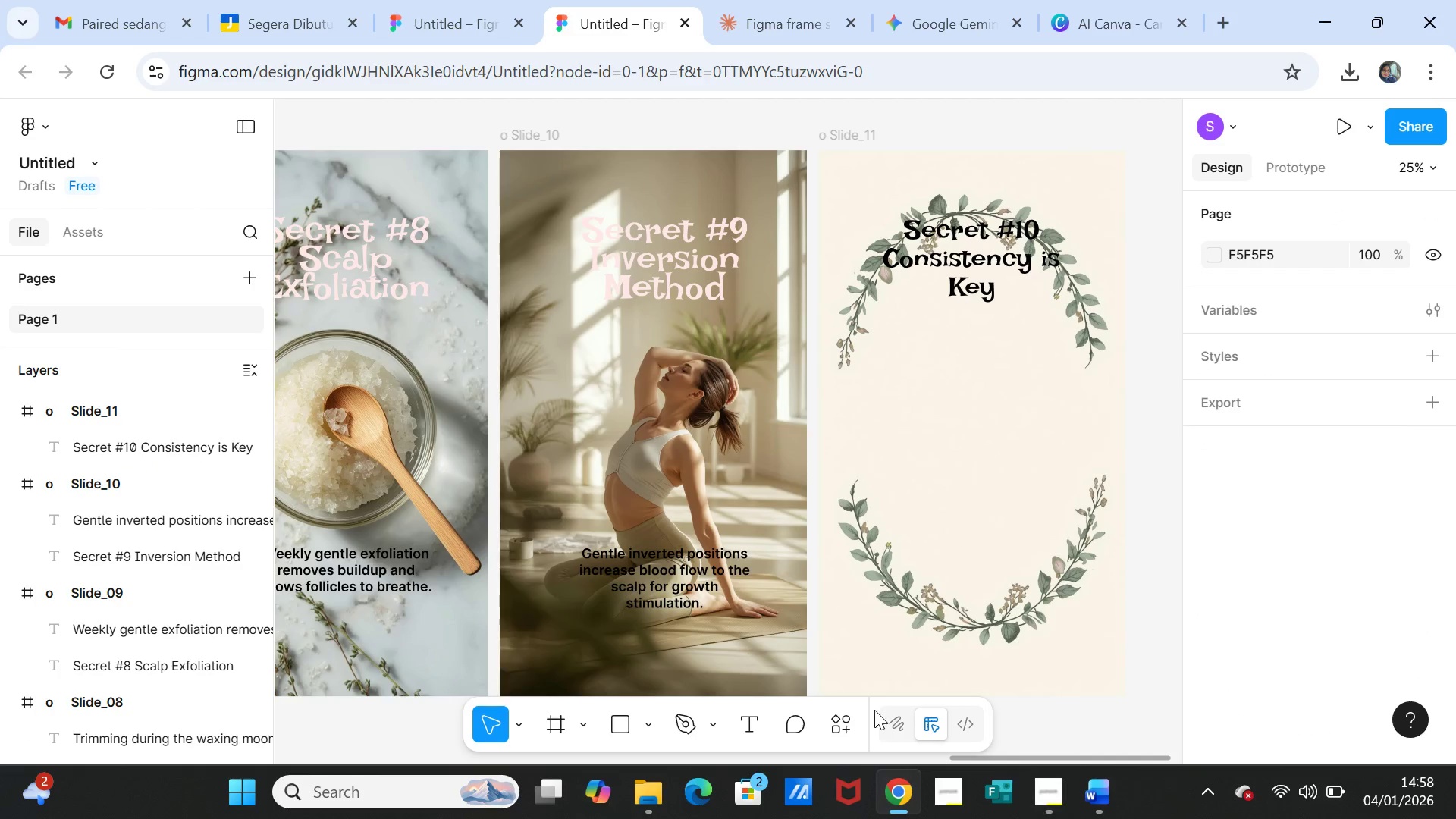 
left_click([684, 577])
 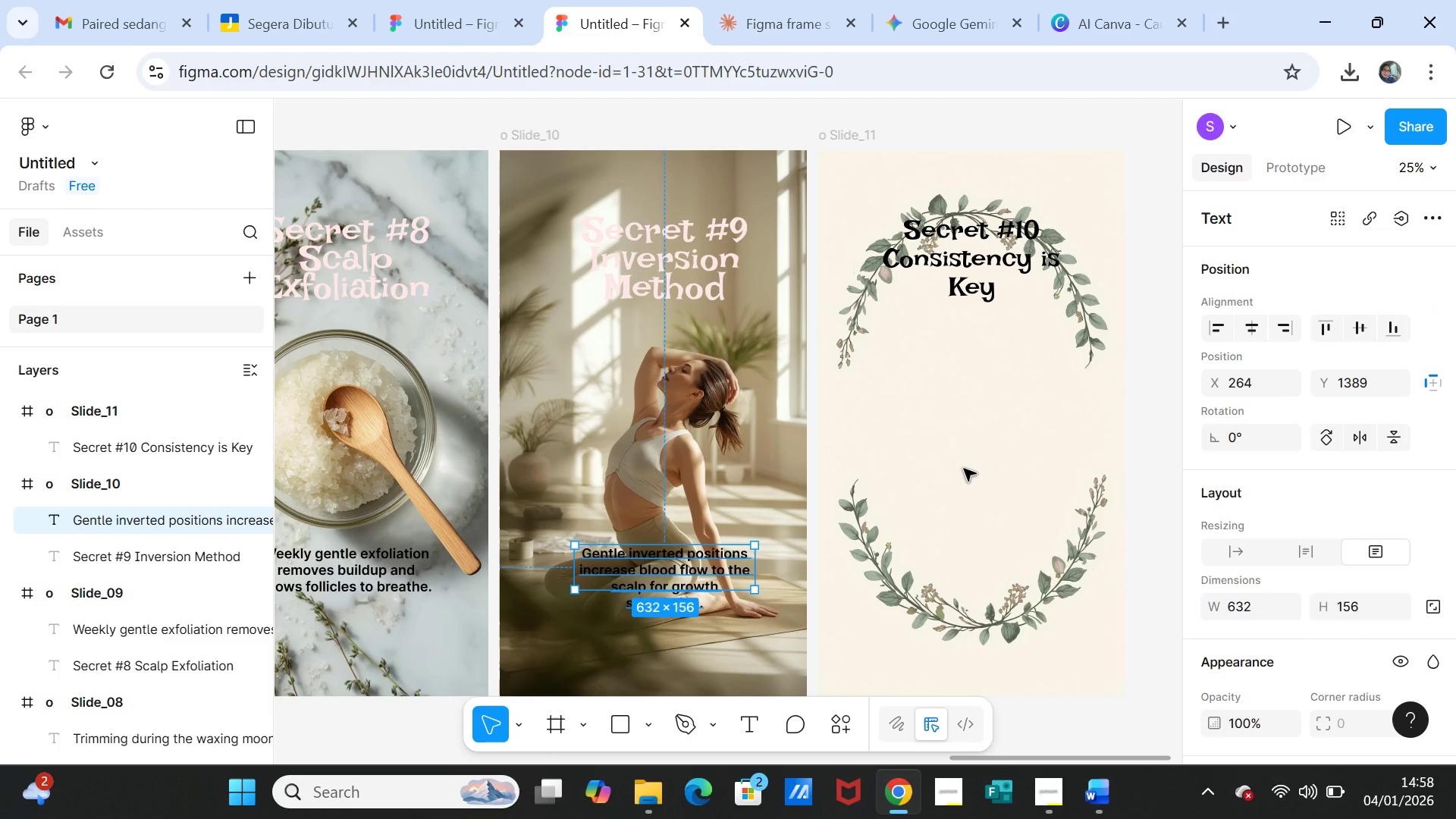 
left_click([961, 464])
 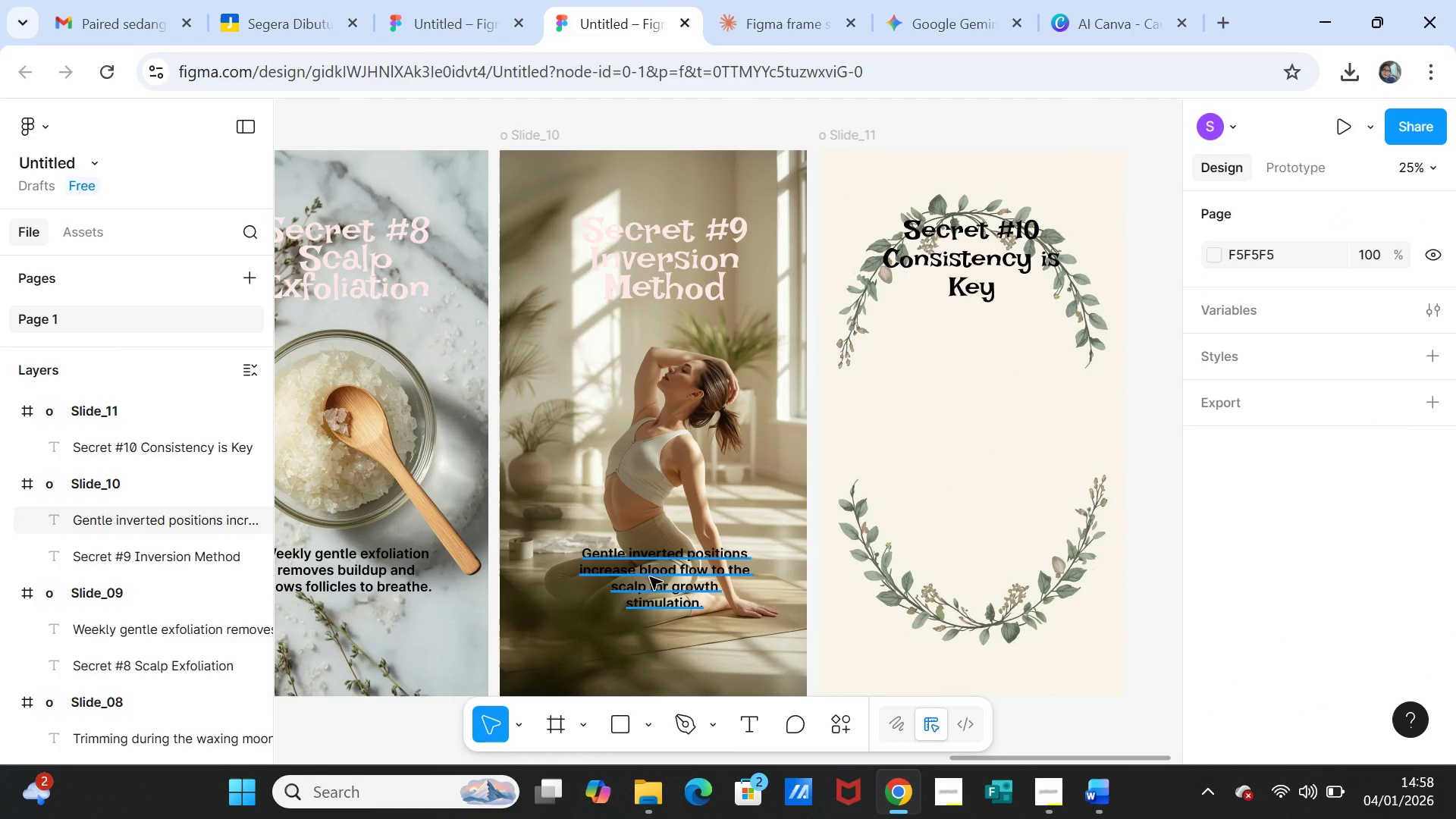 
left_click([661, 570])
 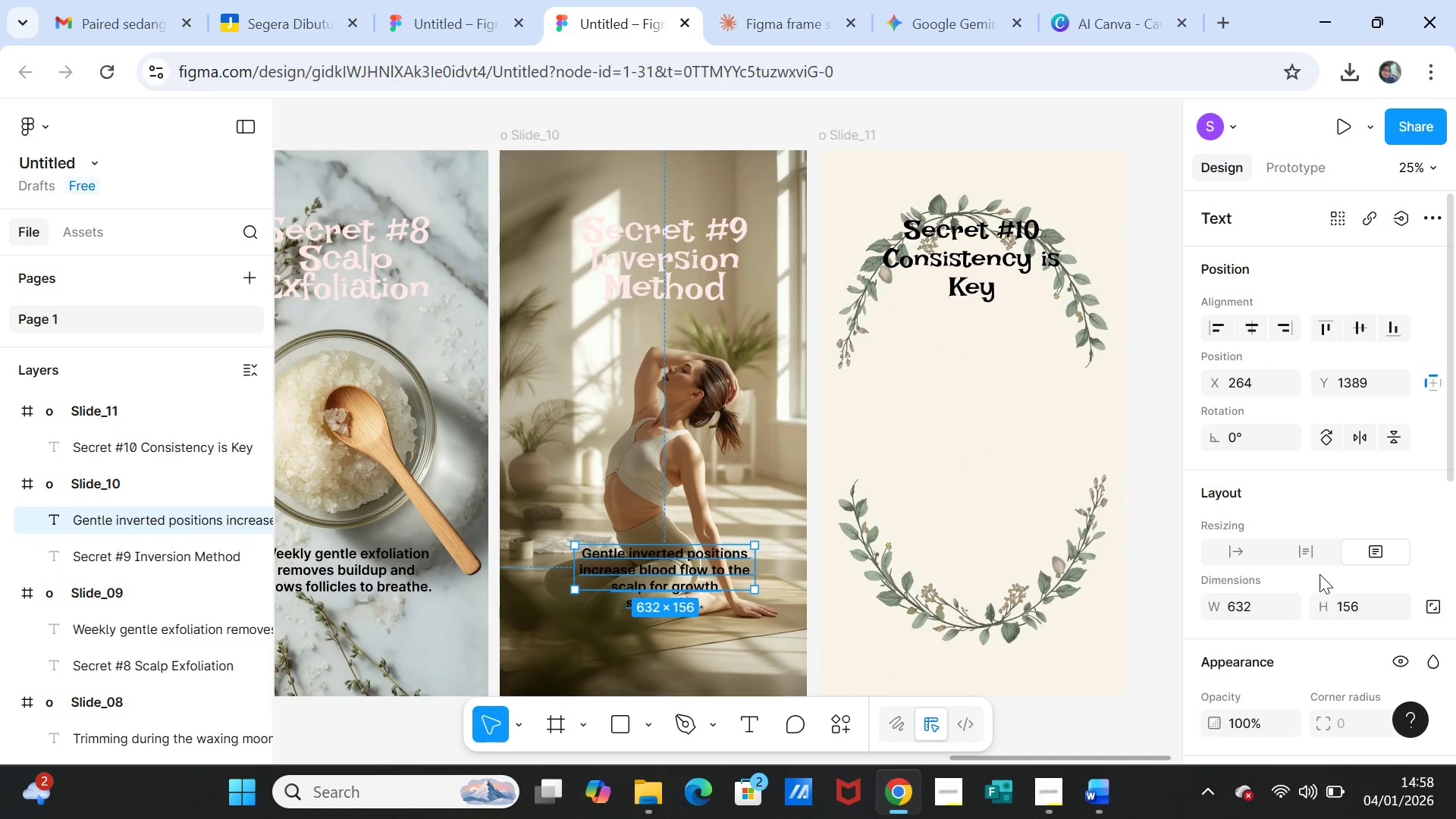 
scroll: coordinate [1326, 604], scroll_direction: down, amount: 2.0
 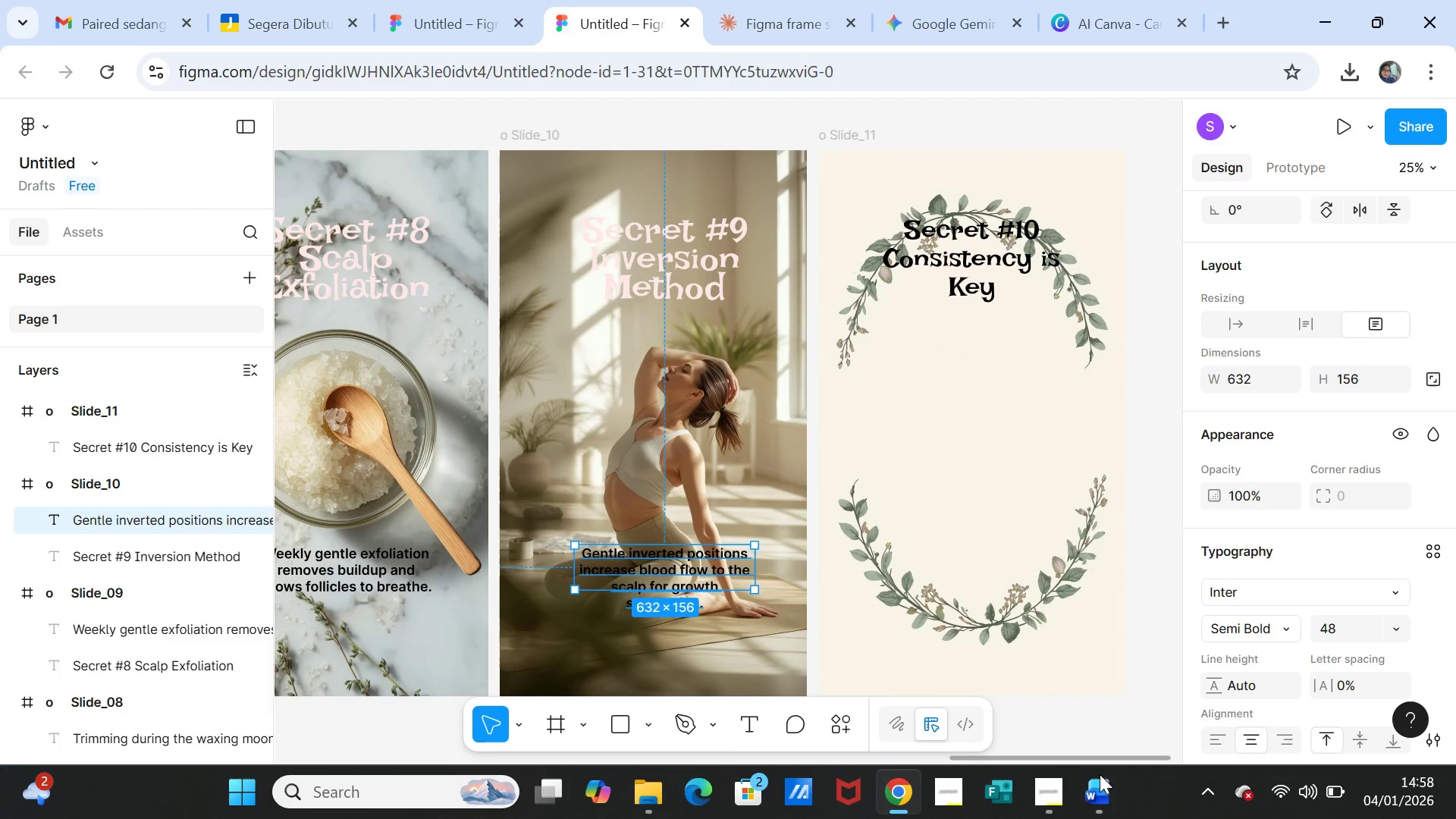 
mouse_move([1067, 789])
 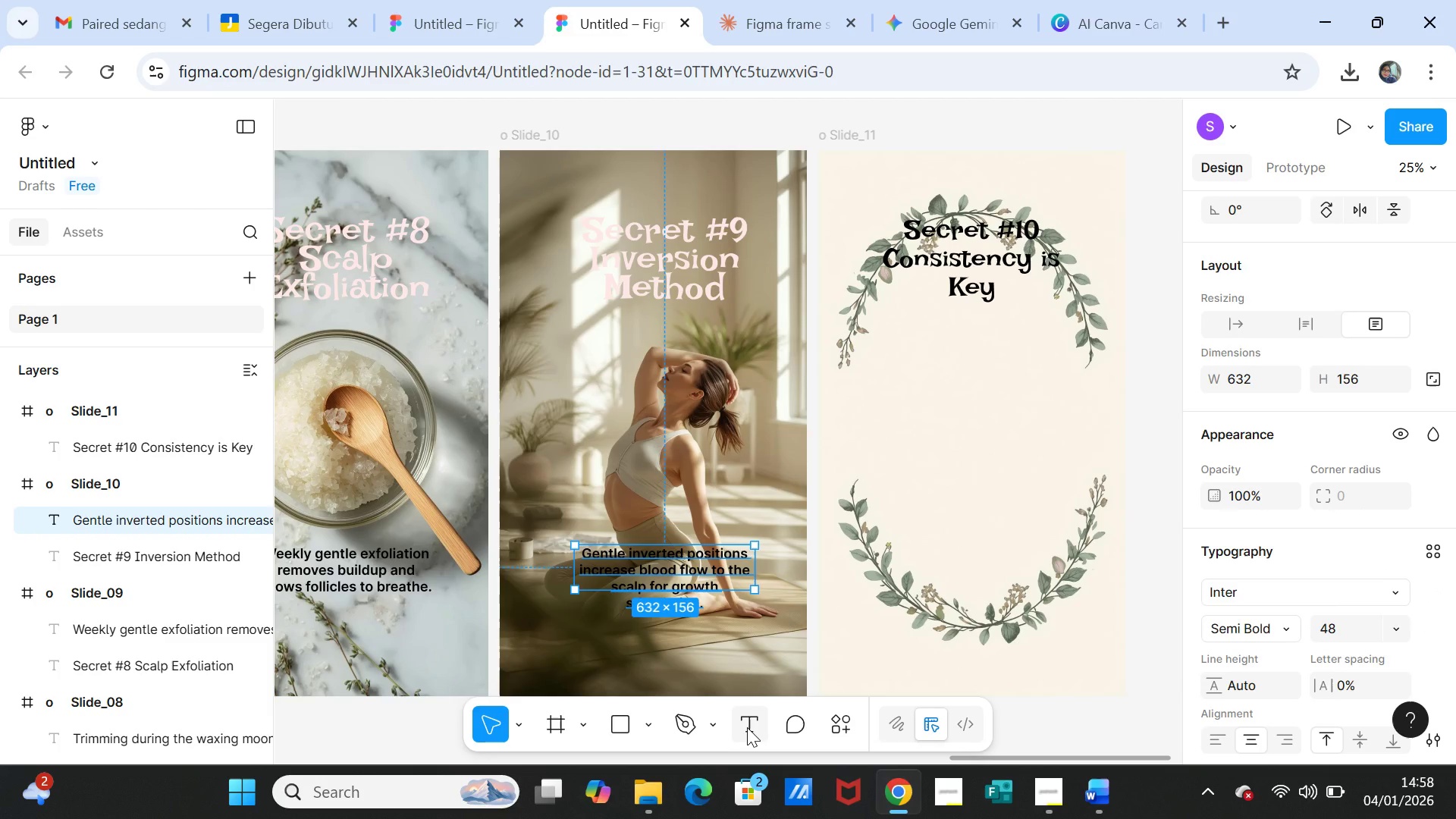 
left_click([747, 727])
 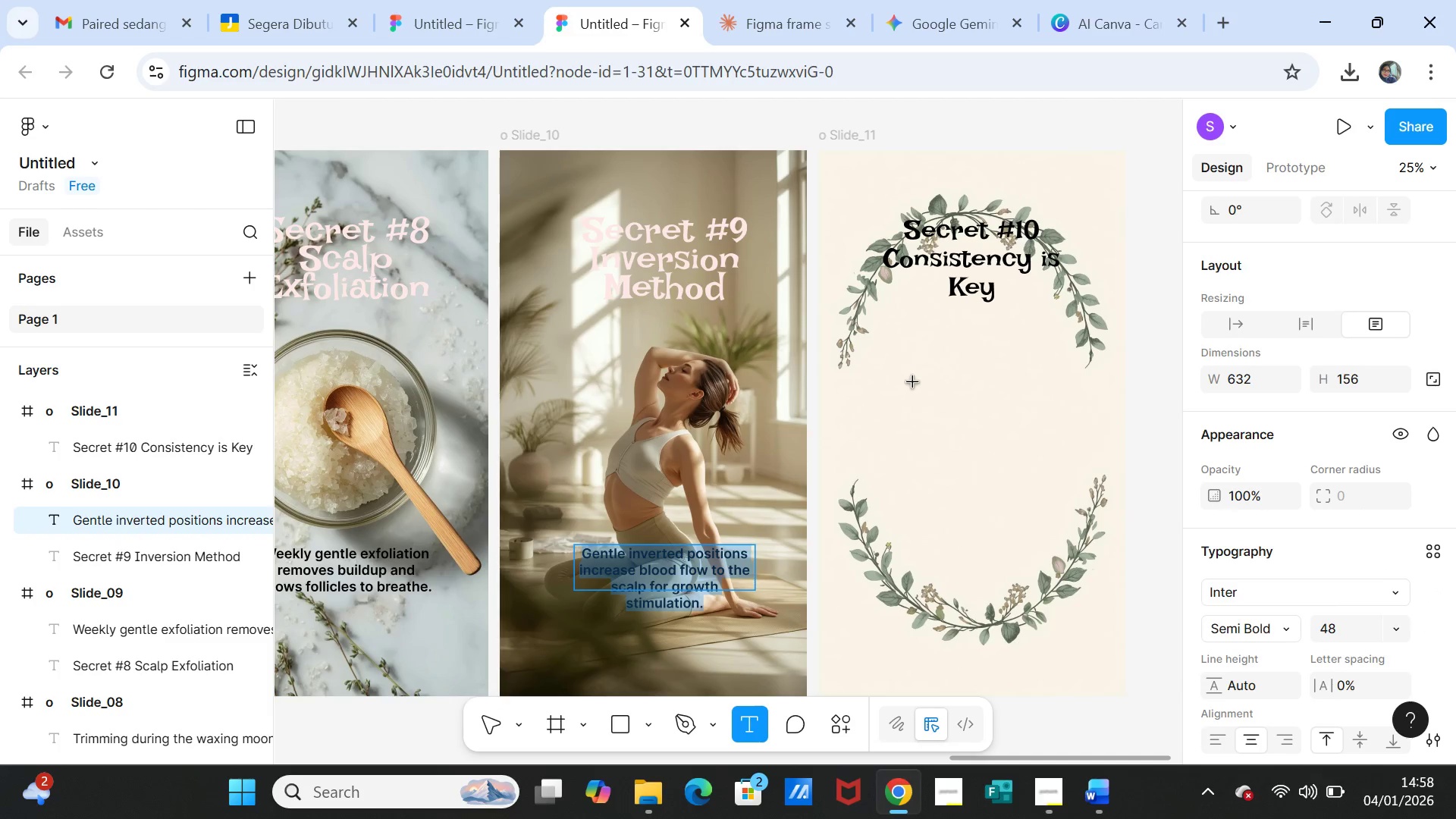 
left_click_drag(start_coordinate=[913, 391], to_coordinate=[1038, 444])
 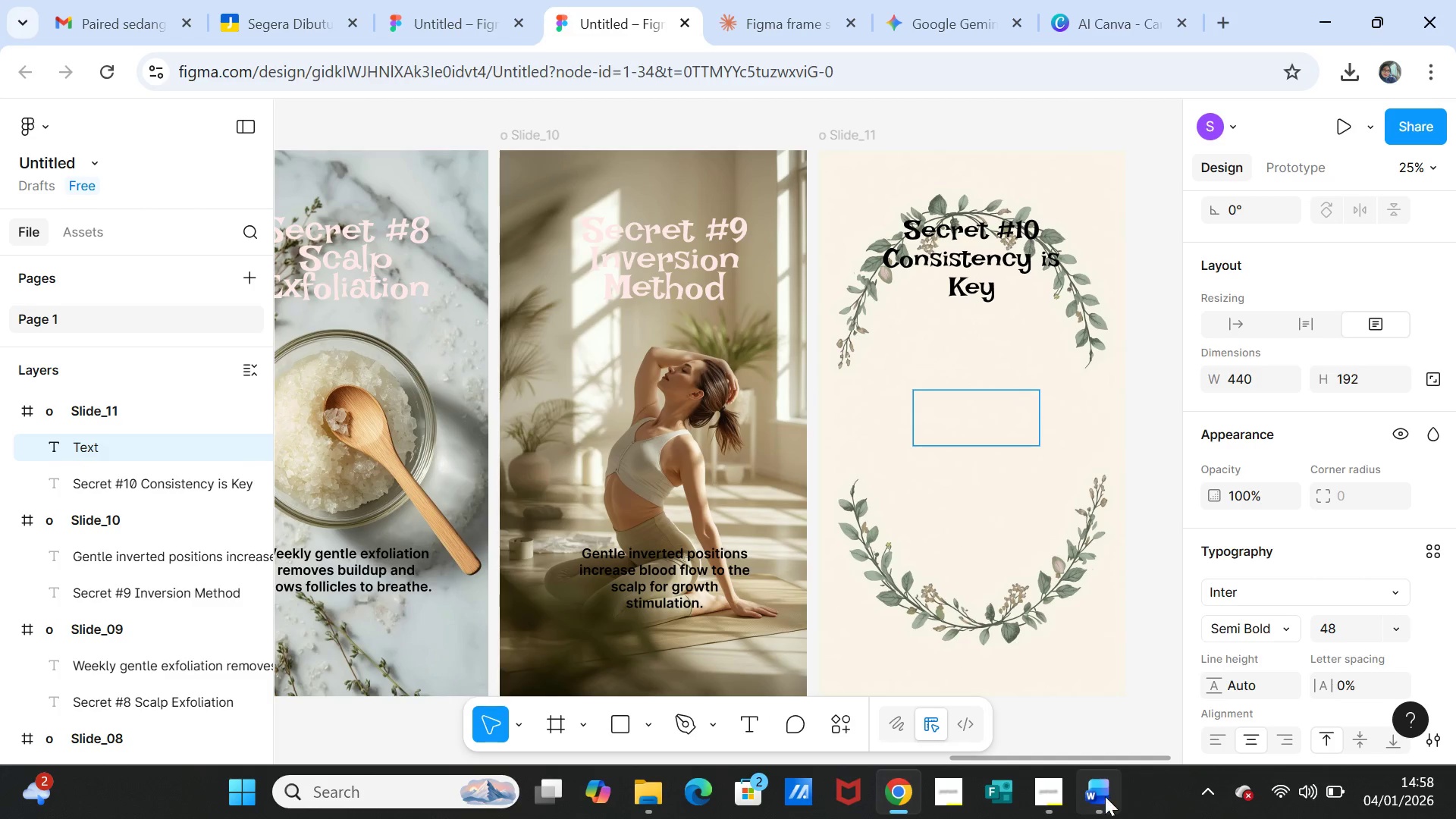 
left_click([1102, 798])
 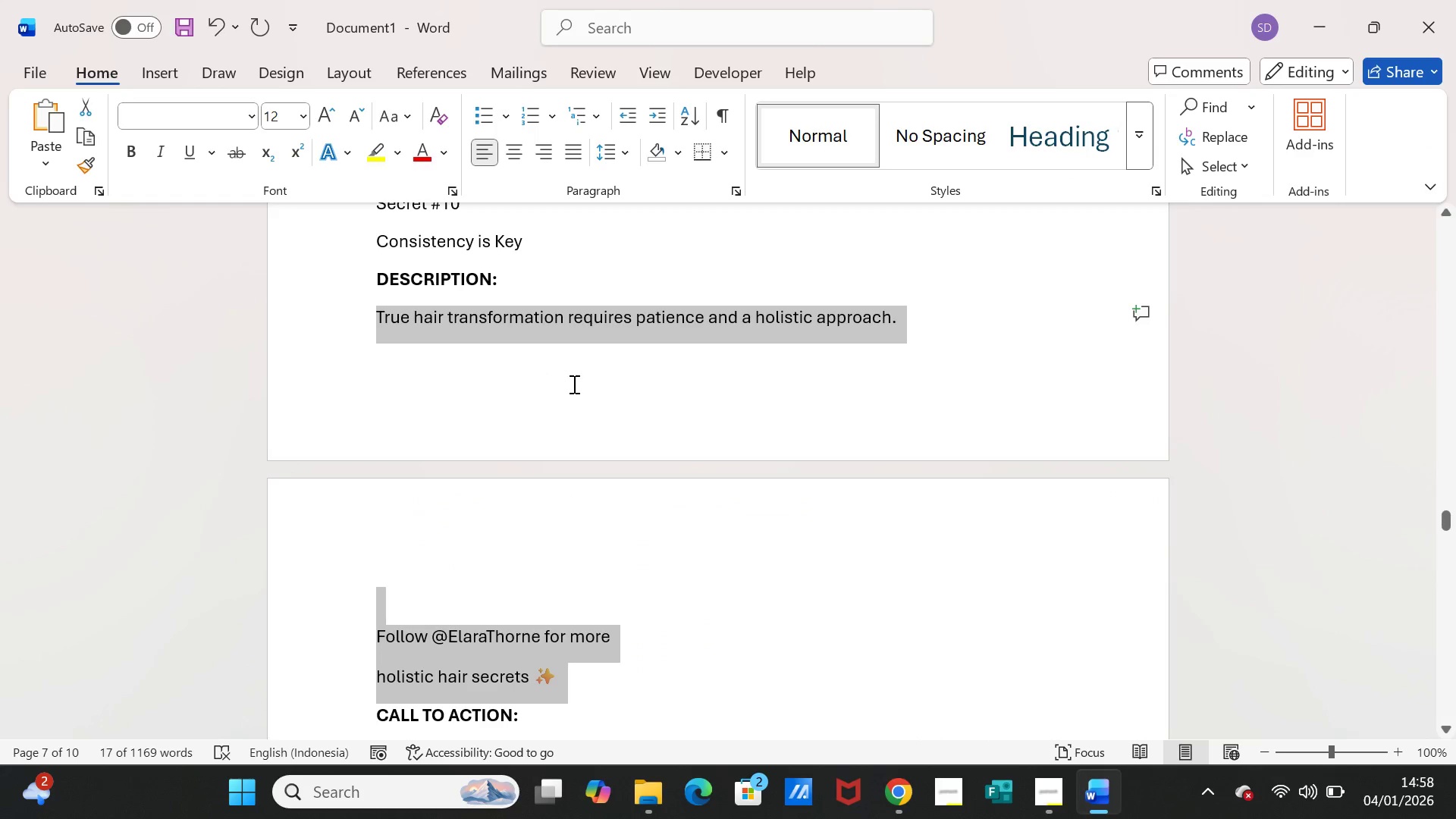 
left_click([577, 403])
 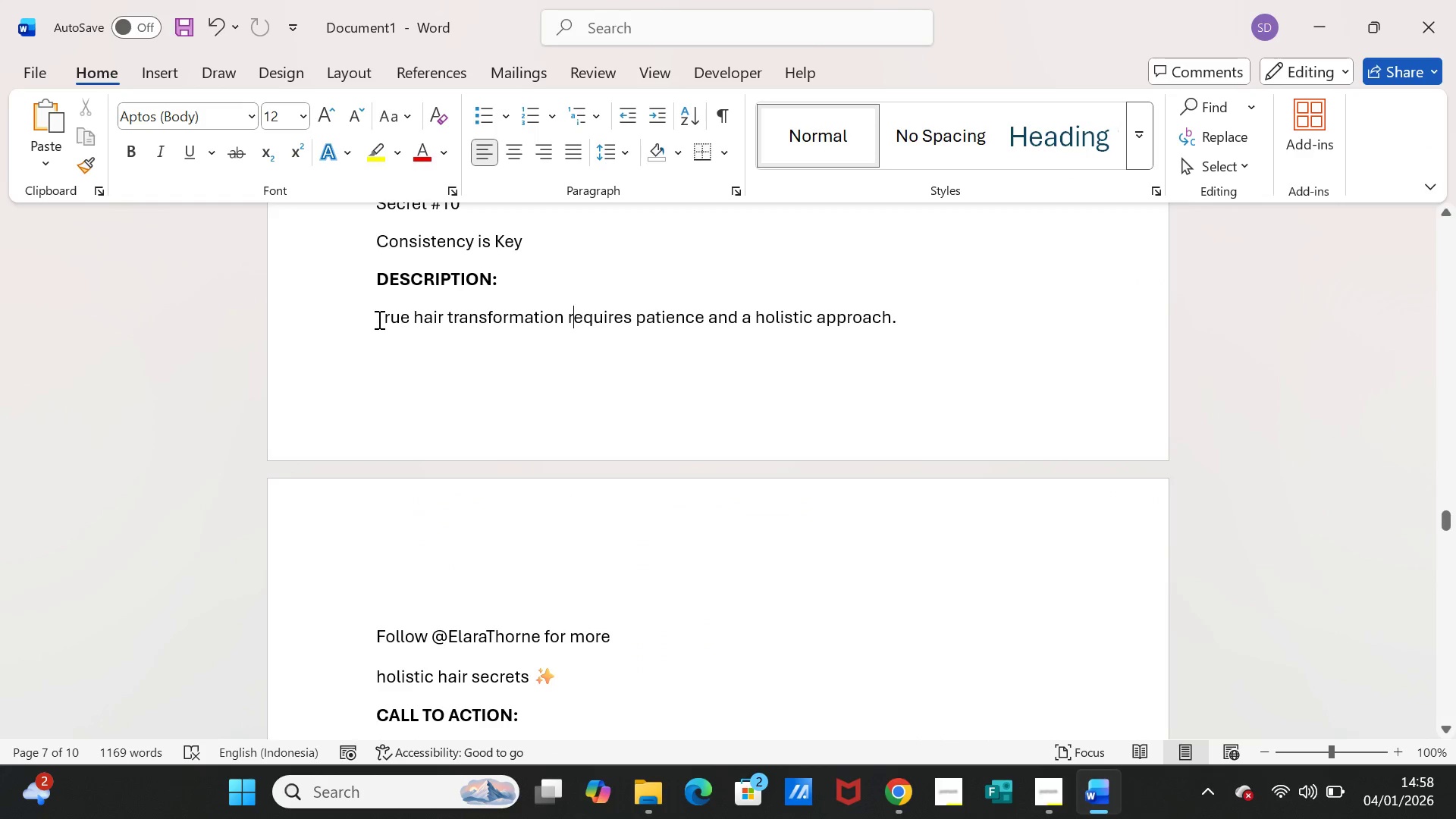 
left_click_drag(start_coordinate=[376, 318], to_coordinate=[896, 317])
 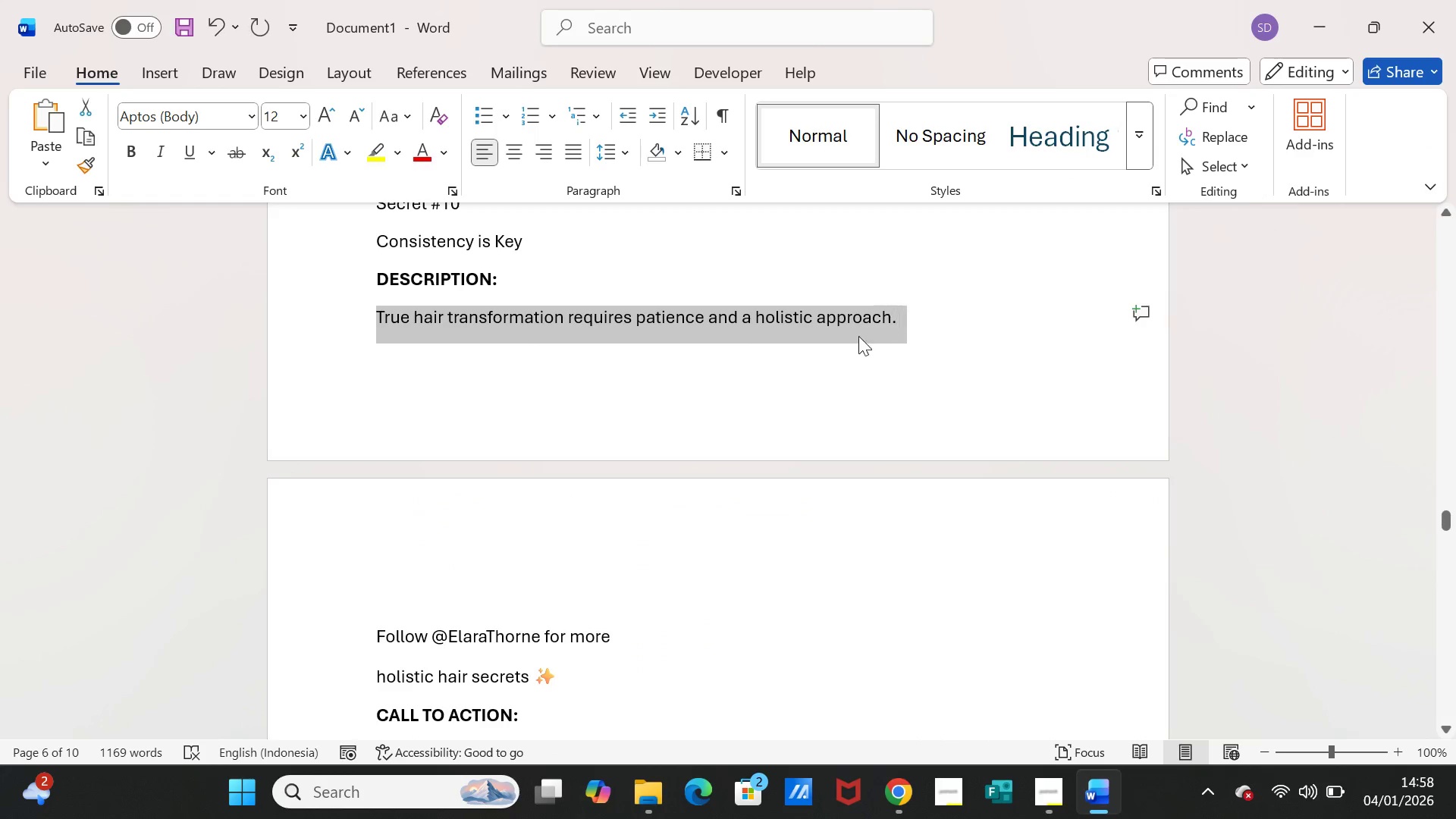 
key(Control+C)
 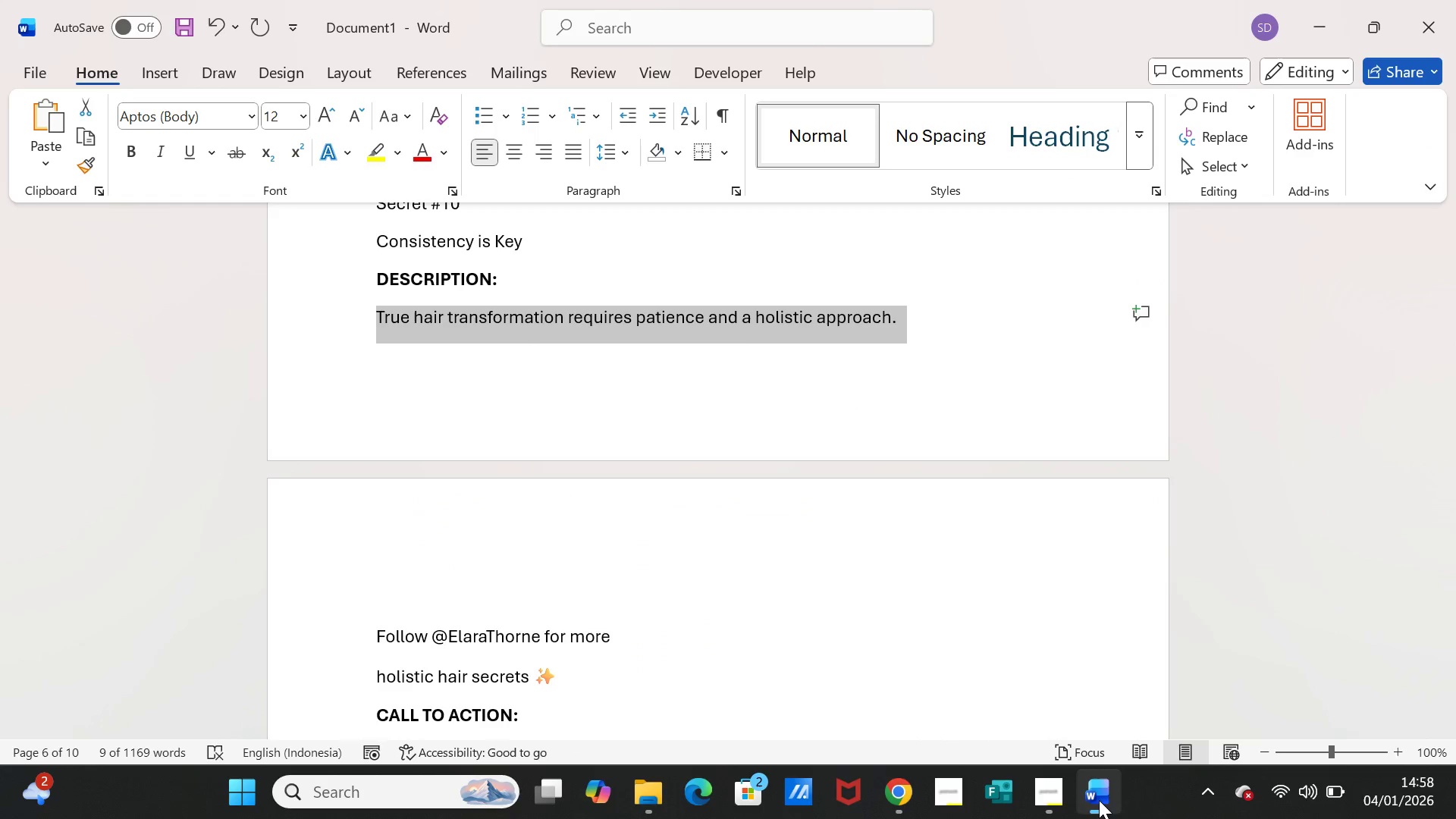 
left_click([1103, 796])
 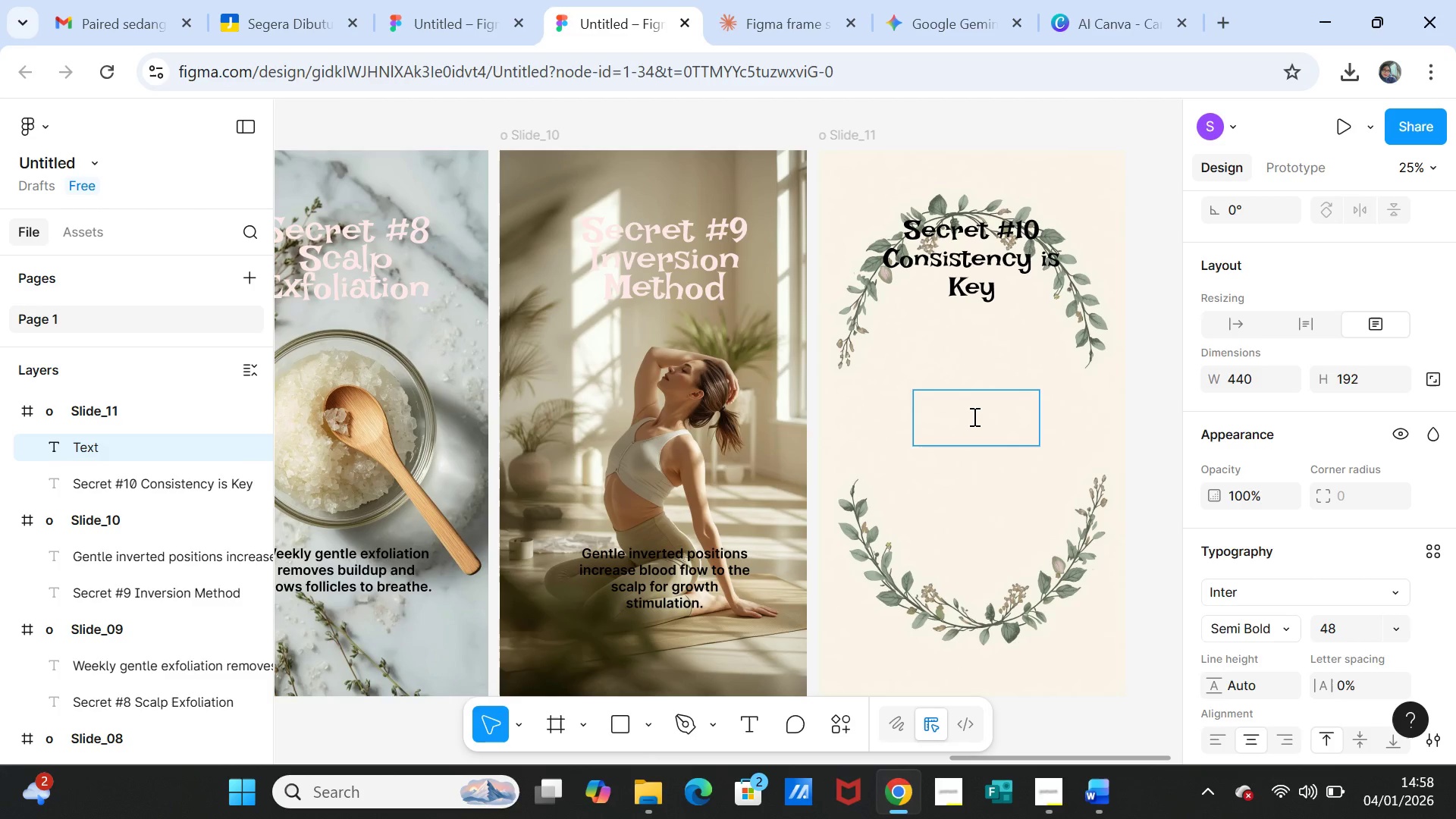 
key(Control+V)
 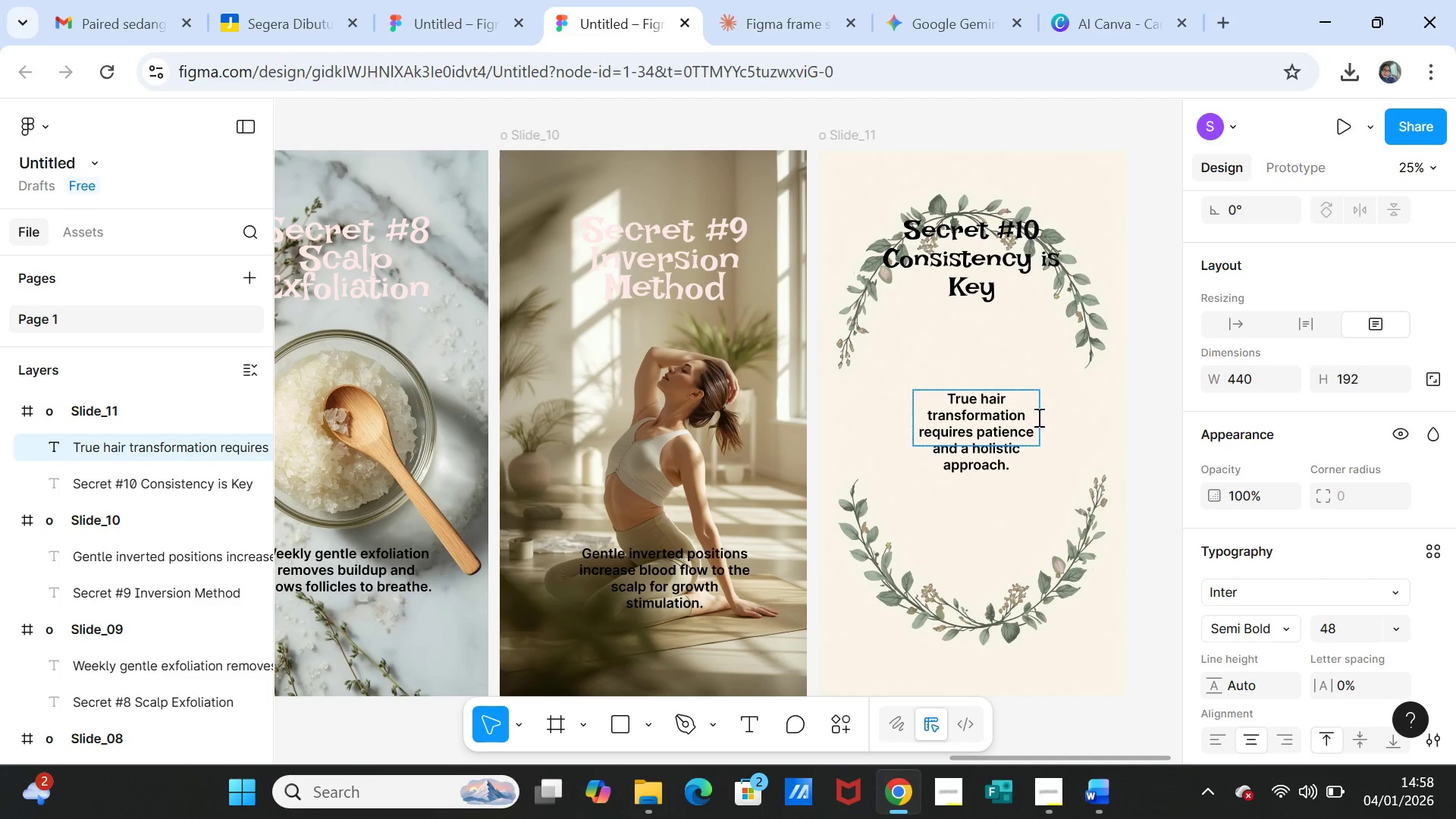 
left_click([1052, 423])
 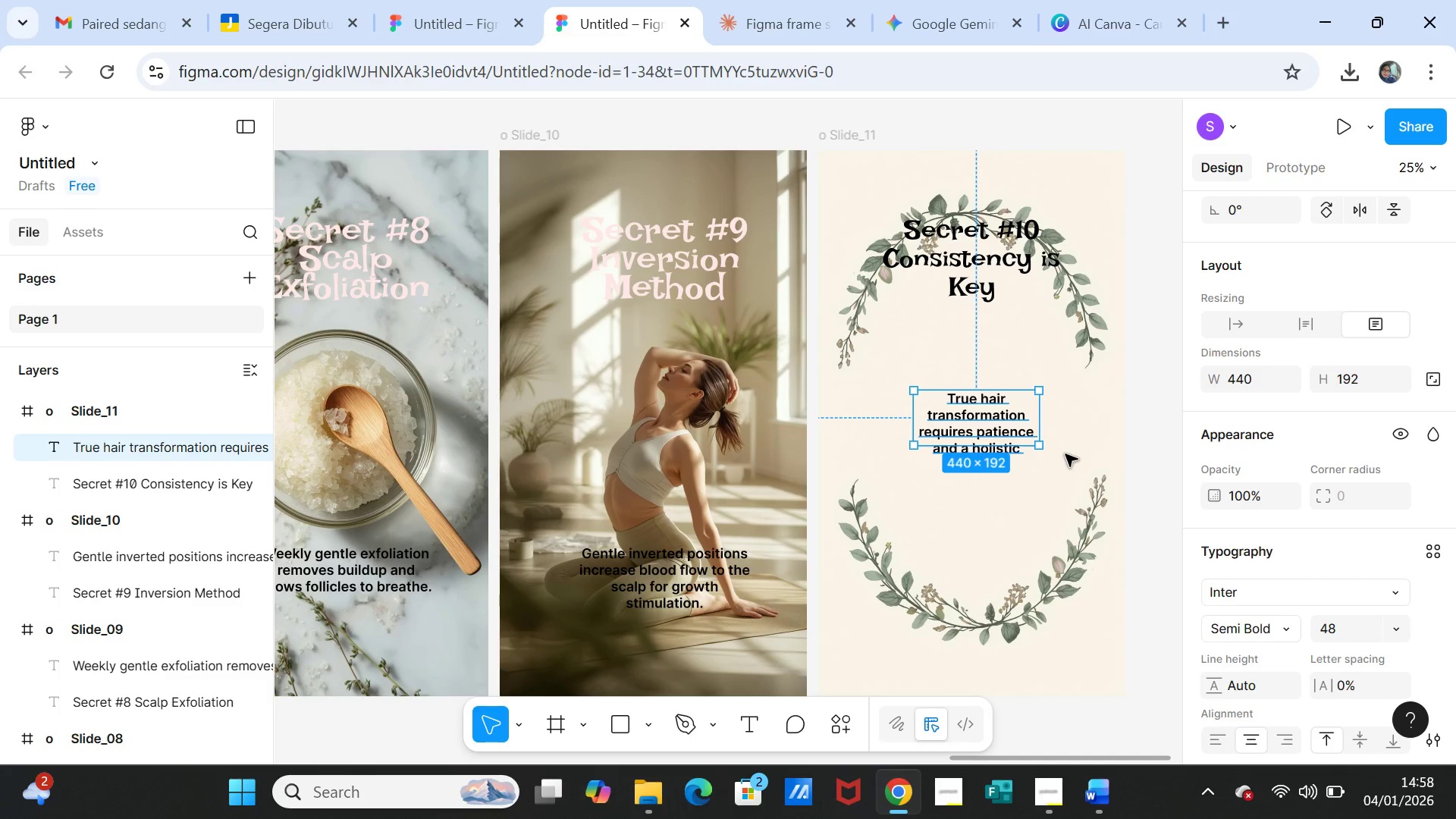 
left_click([1065, 460])
 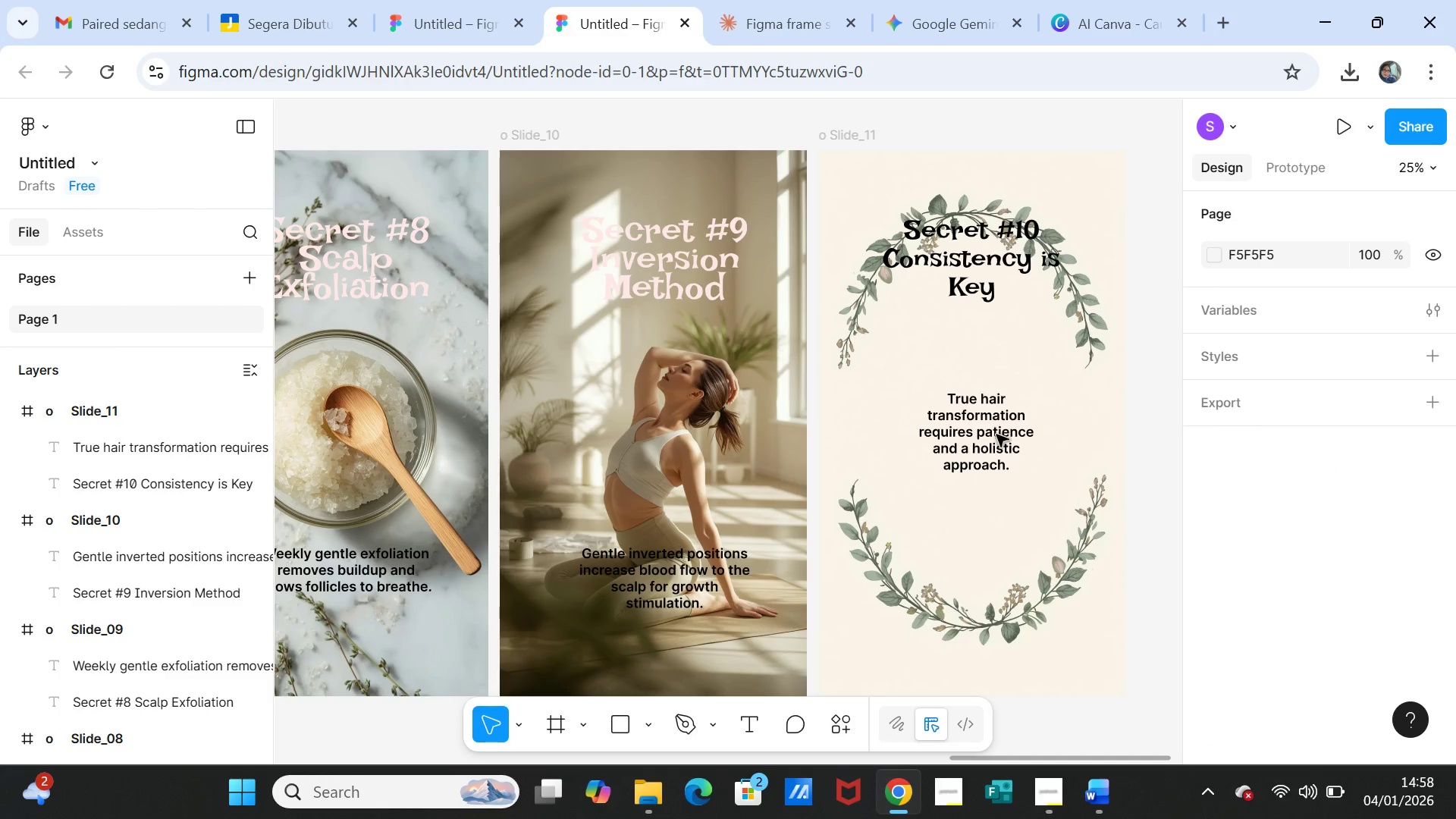 
left_click([991, 427])
 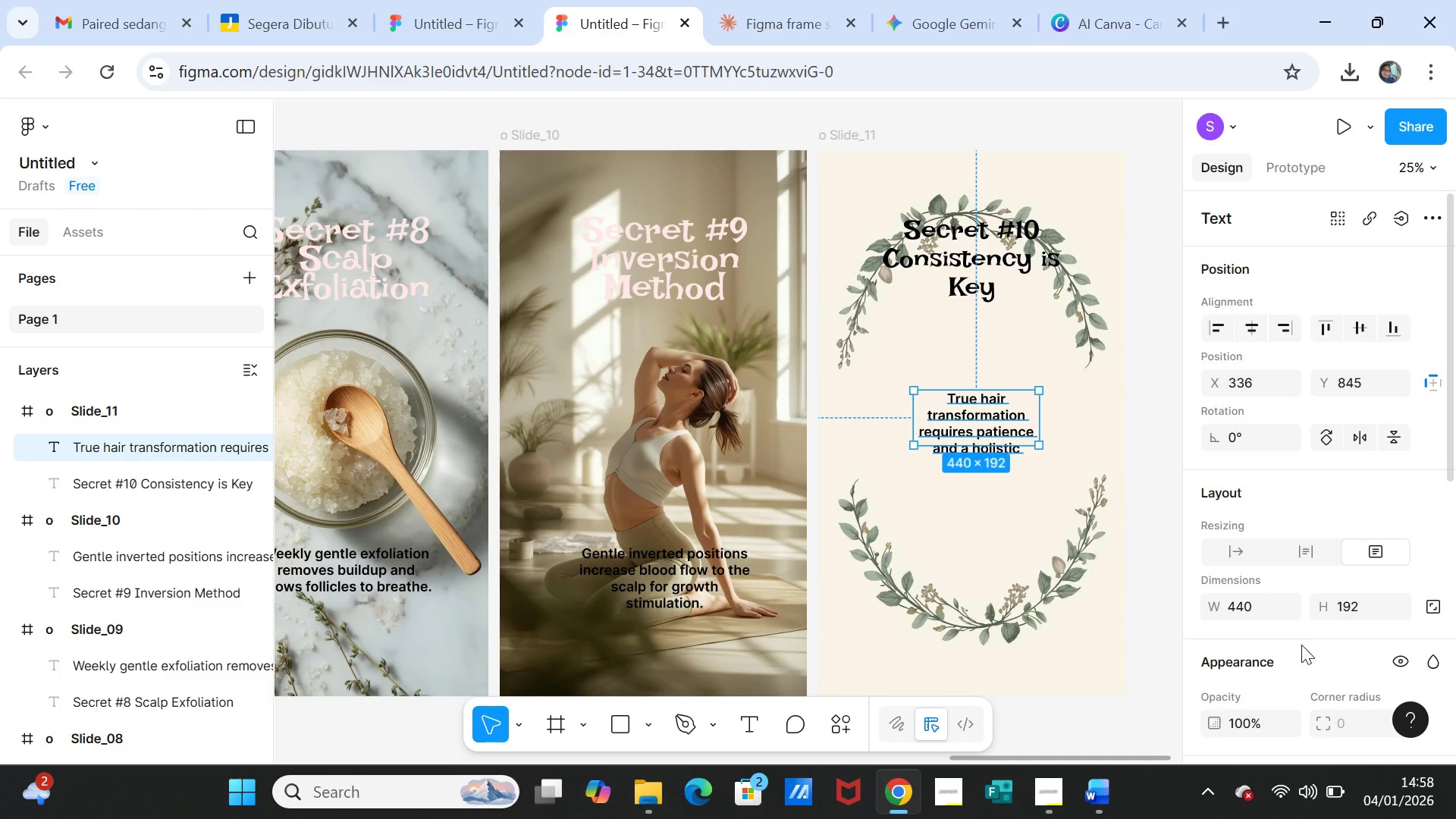 
scroll: coordinate [1307, 648], scroll_direction: down, amount: 3.0
 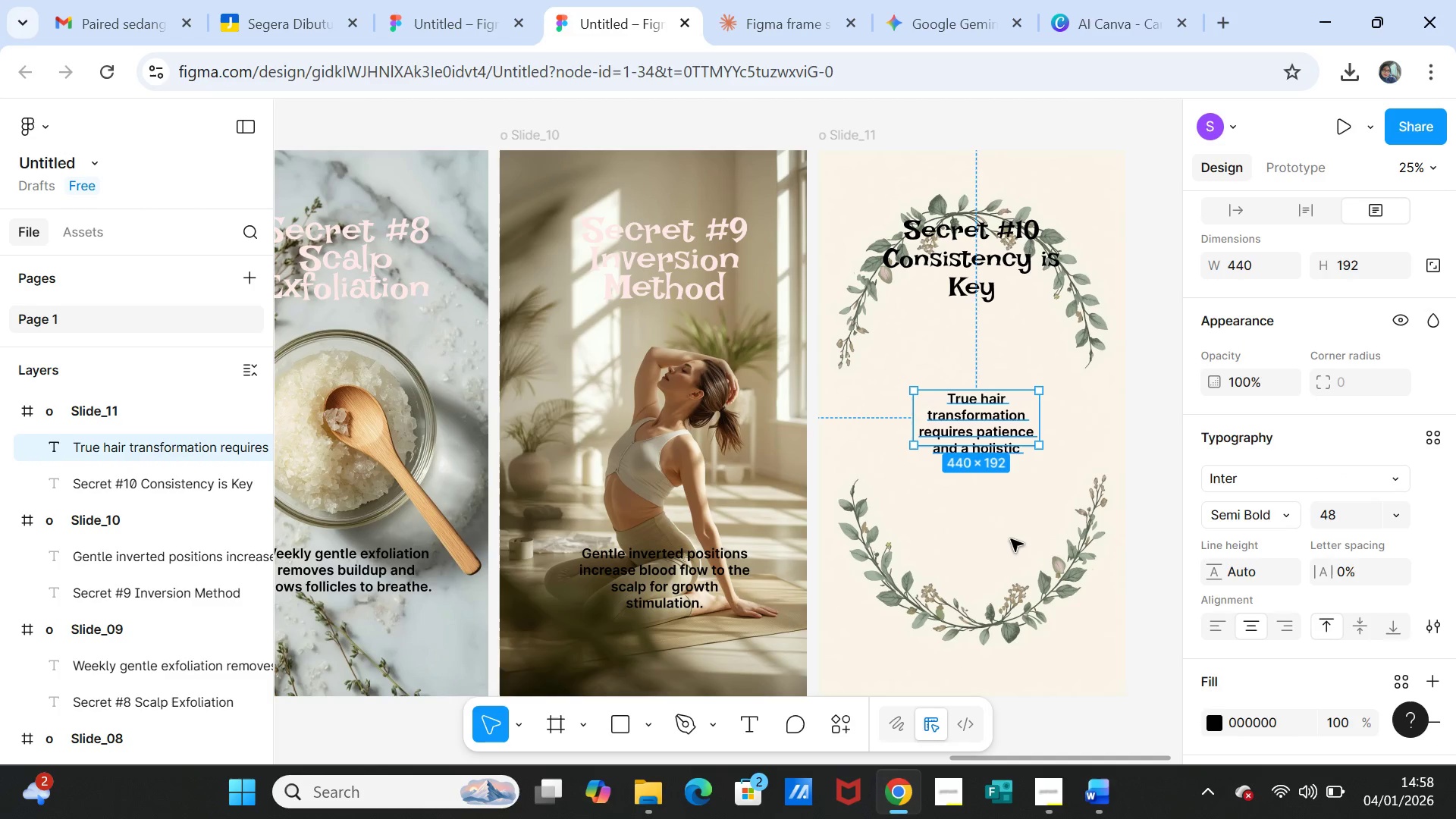 
left_click([1011, 539])
 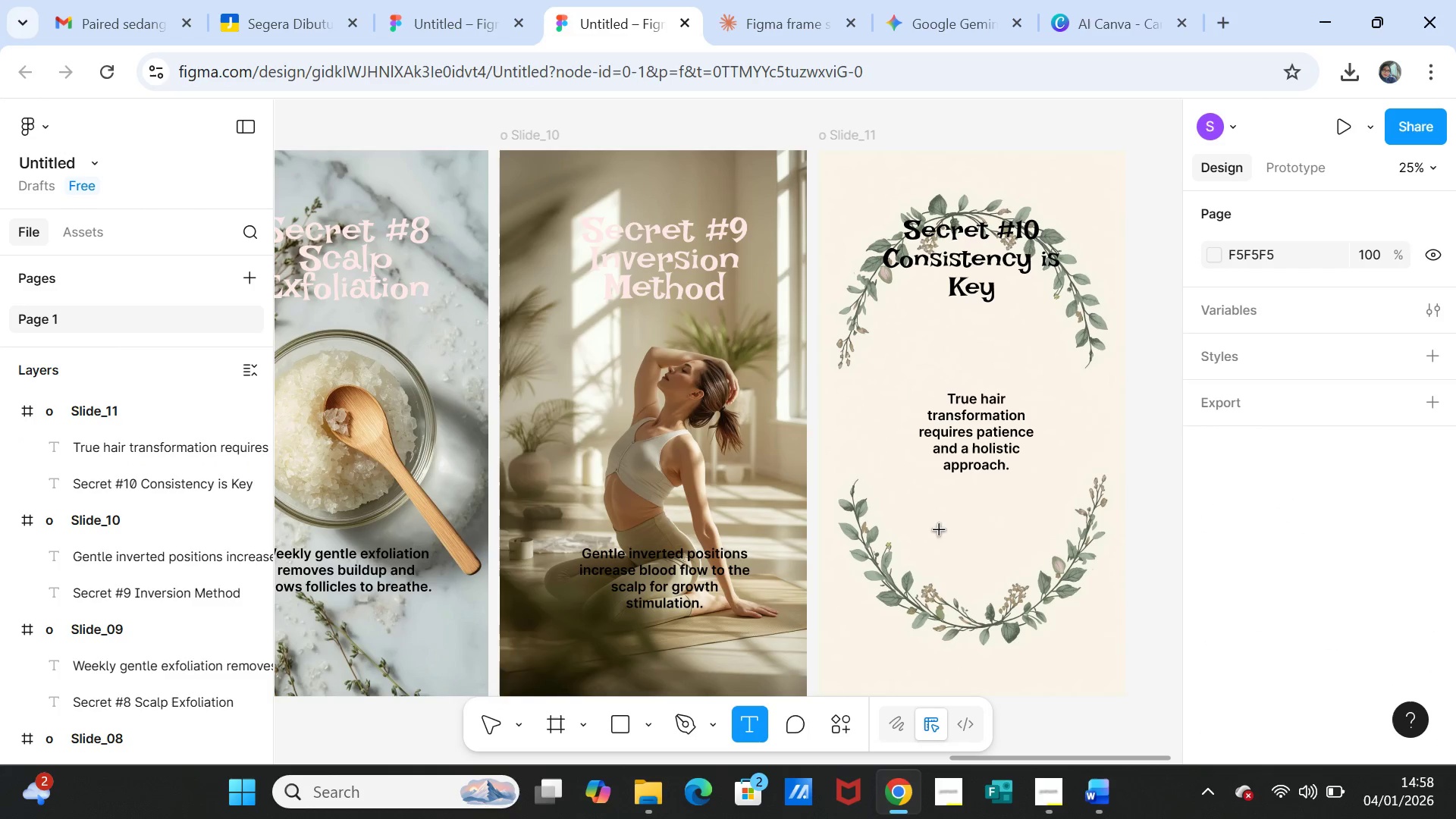 
left_click_drag(start_coordinate=[918, 505], to_coordinate=[1031, 550])
 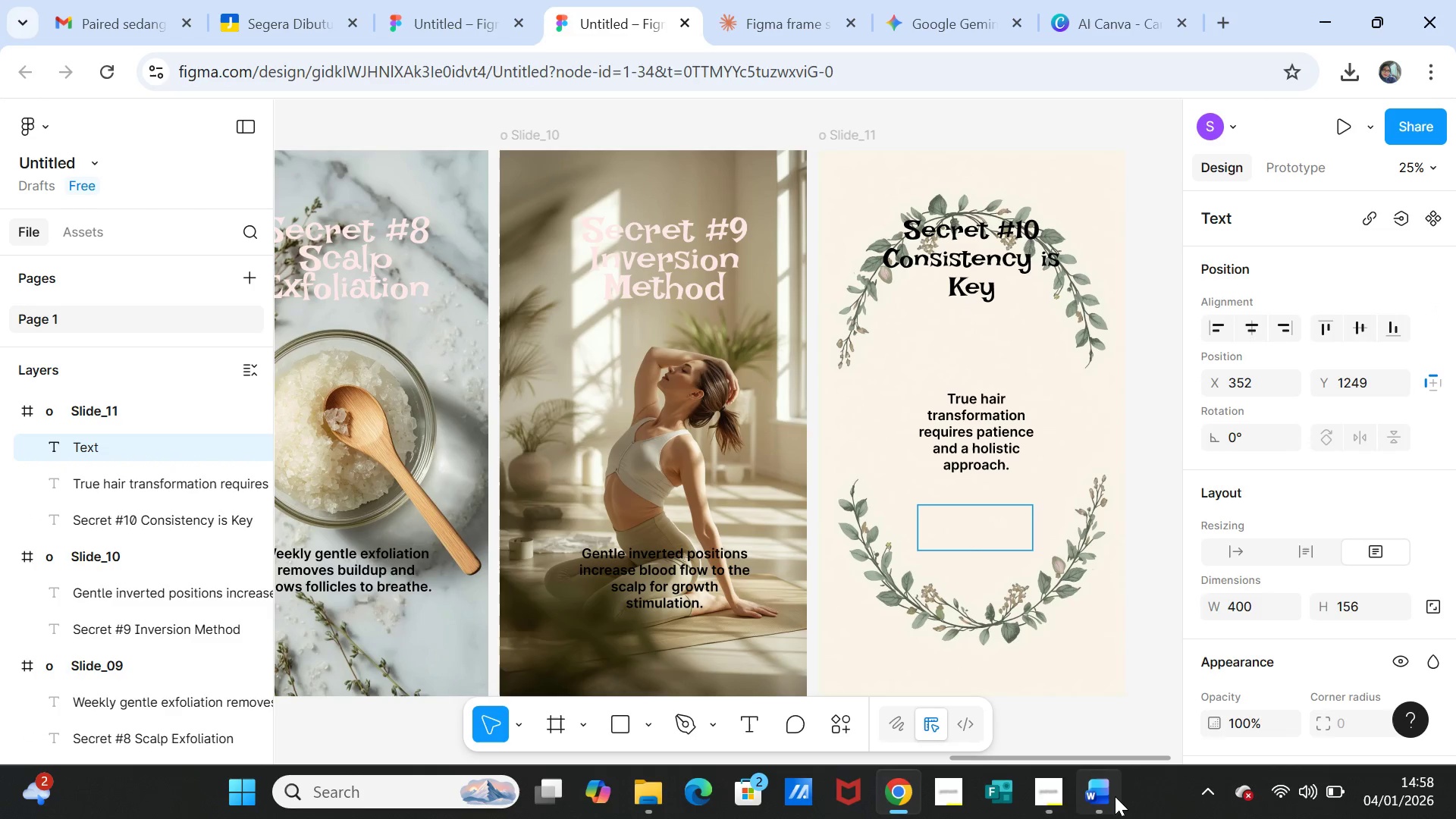 
left_click([1108, 797])
 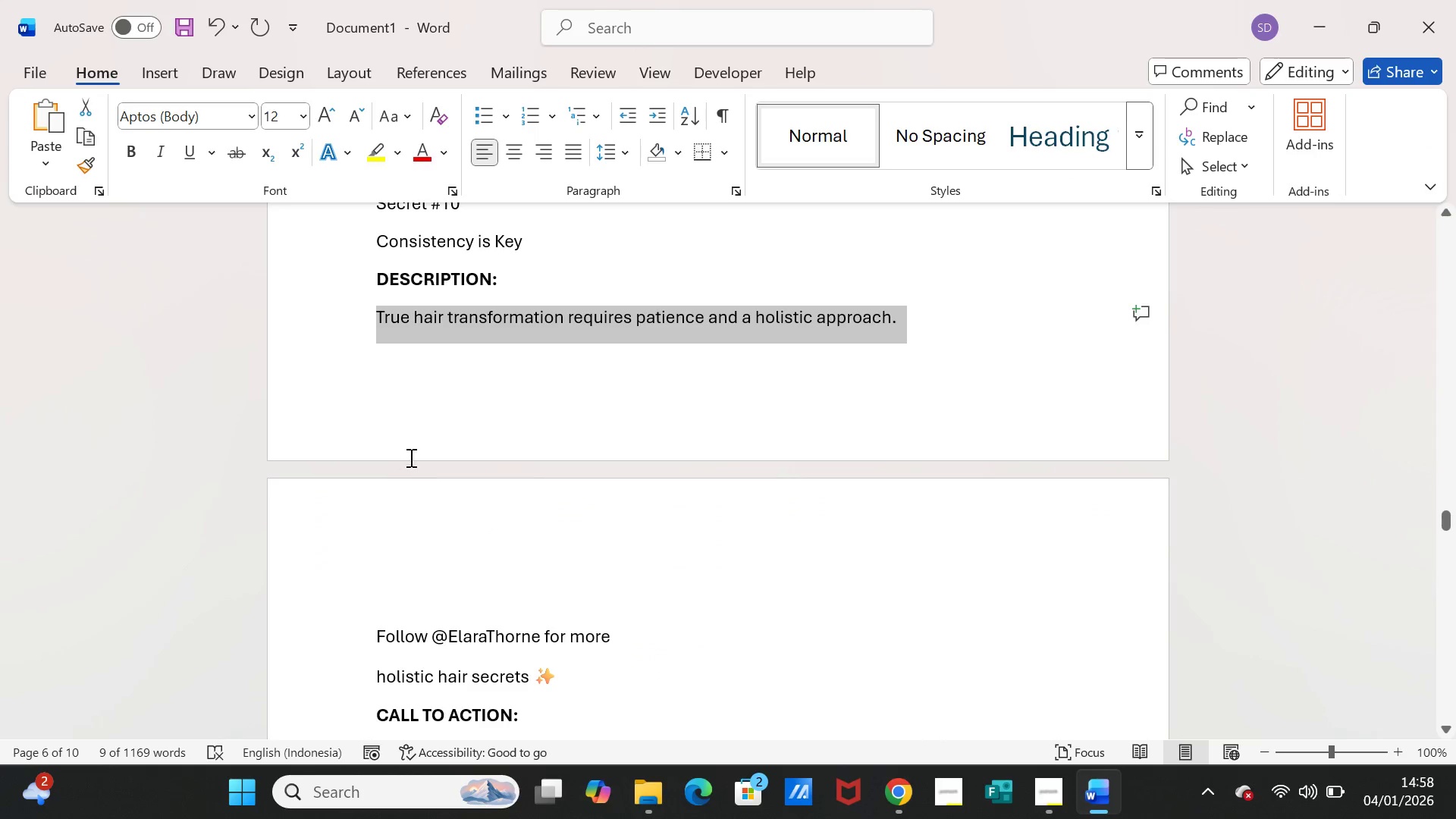 
scroll: coordinate [454, 621], scroll_direction: down, amount: 2.0
 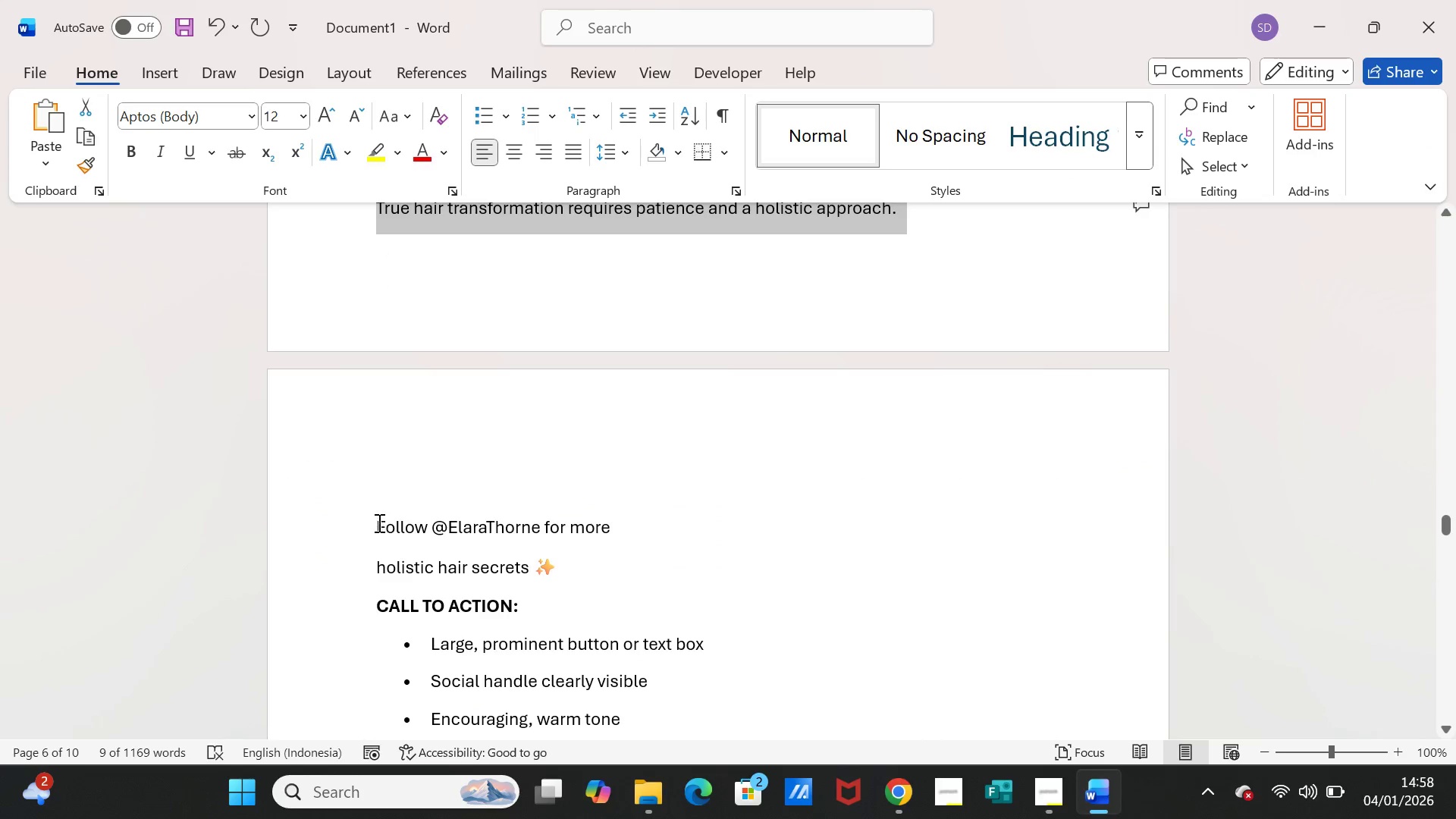 
left_click_drag(start_coordinate=[376, 522], to_coordinate=[568, 557])
 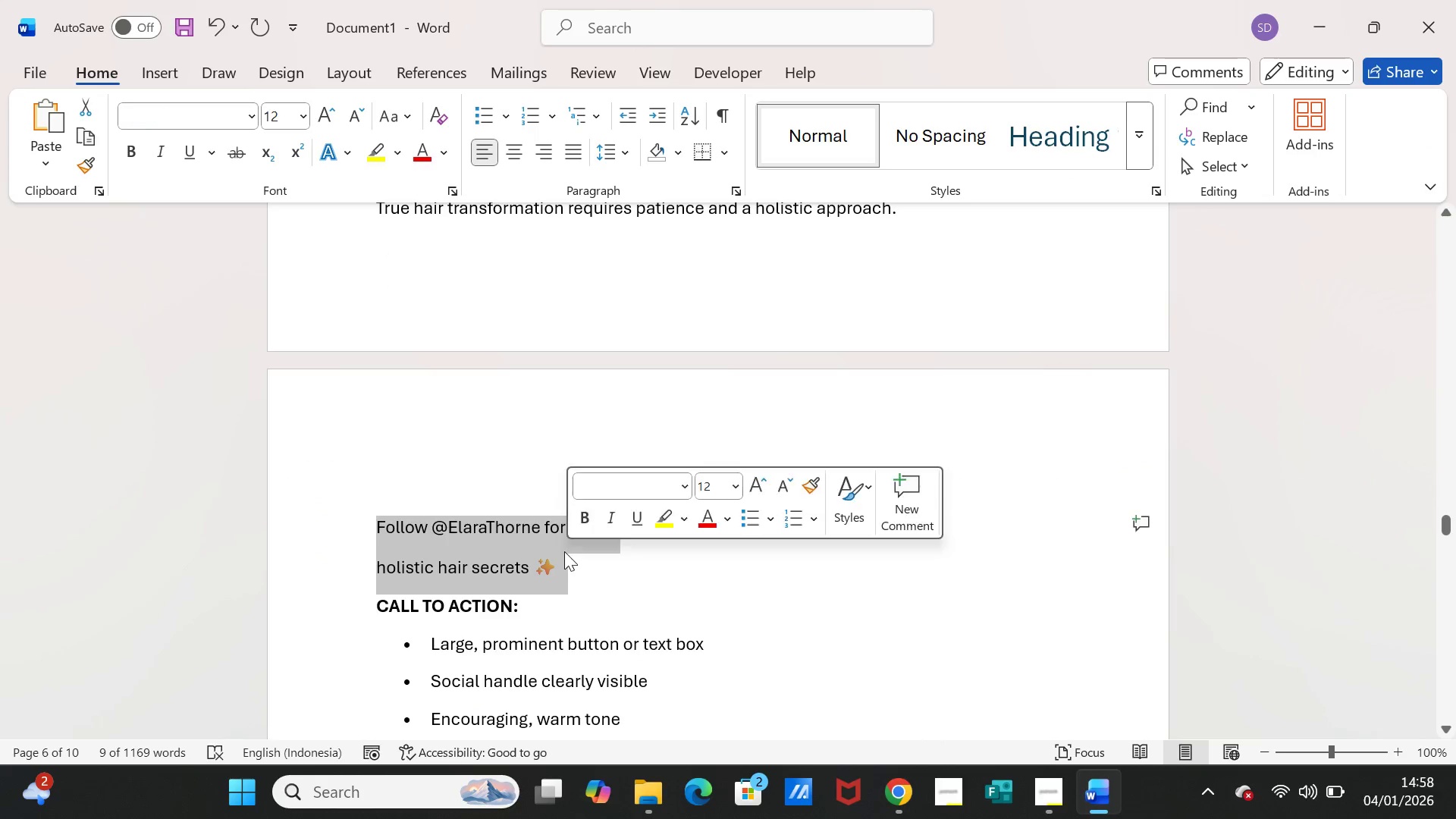 
key(Control+ControlLeft)
 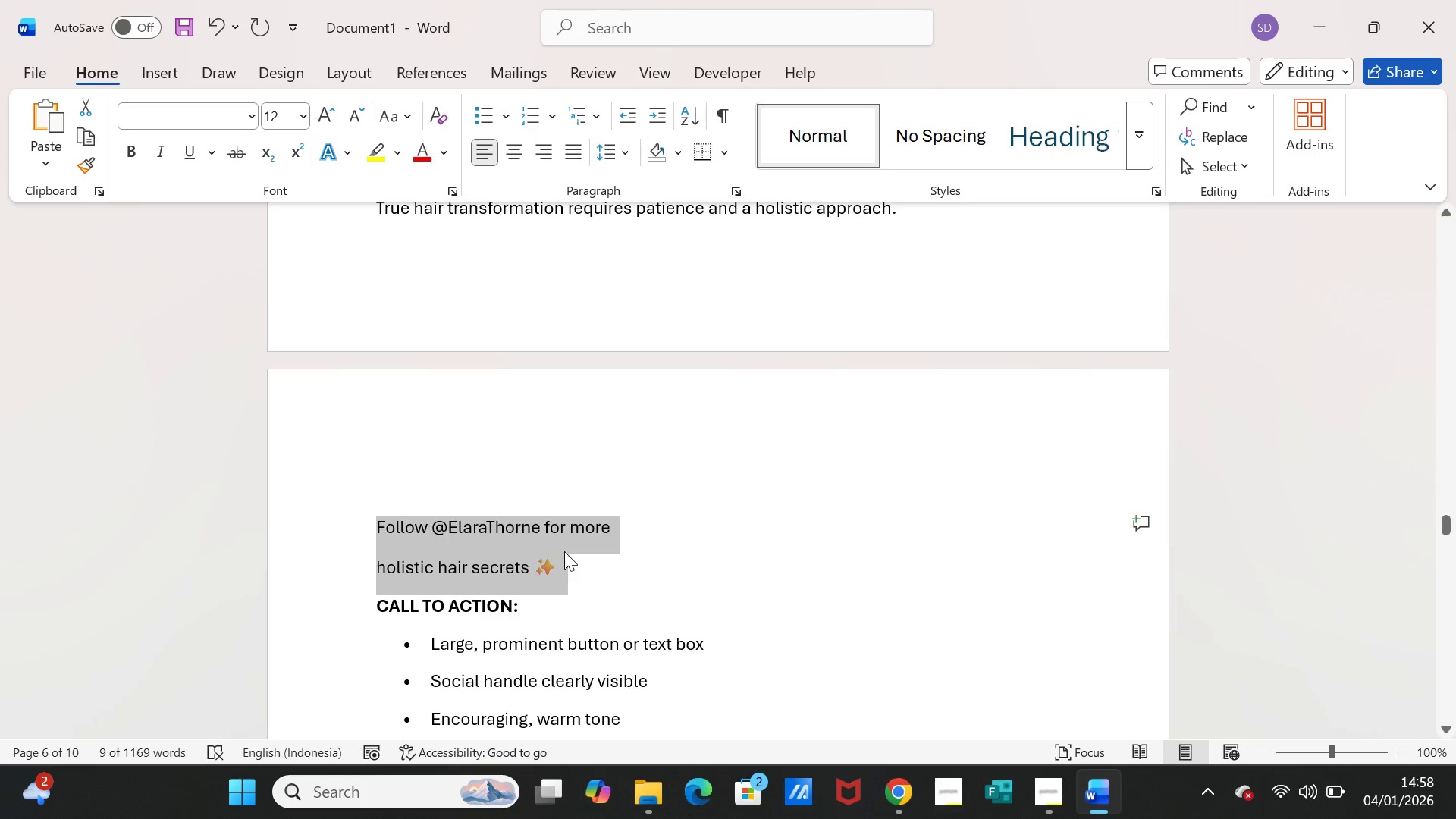 
key(Control+C)
 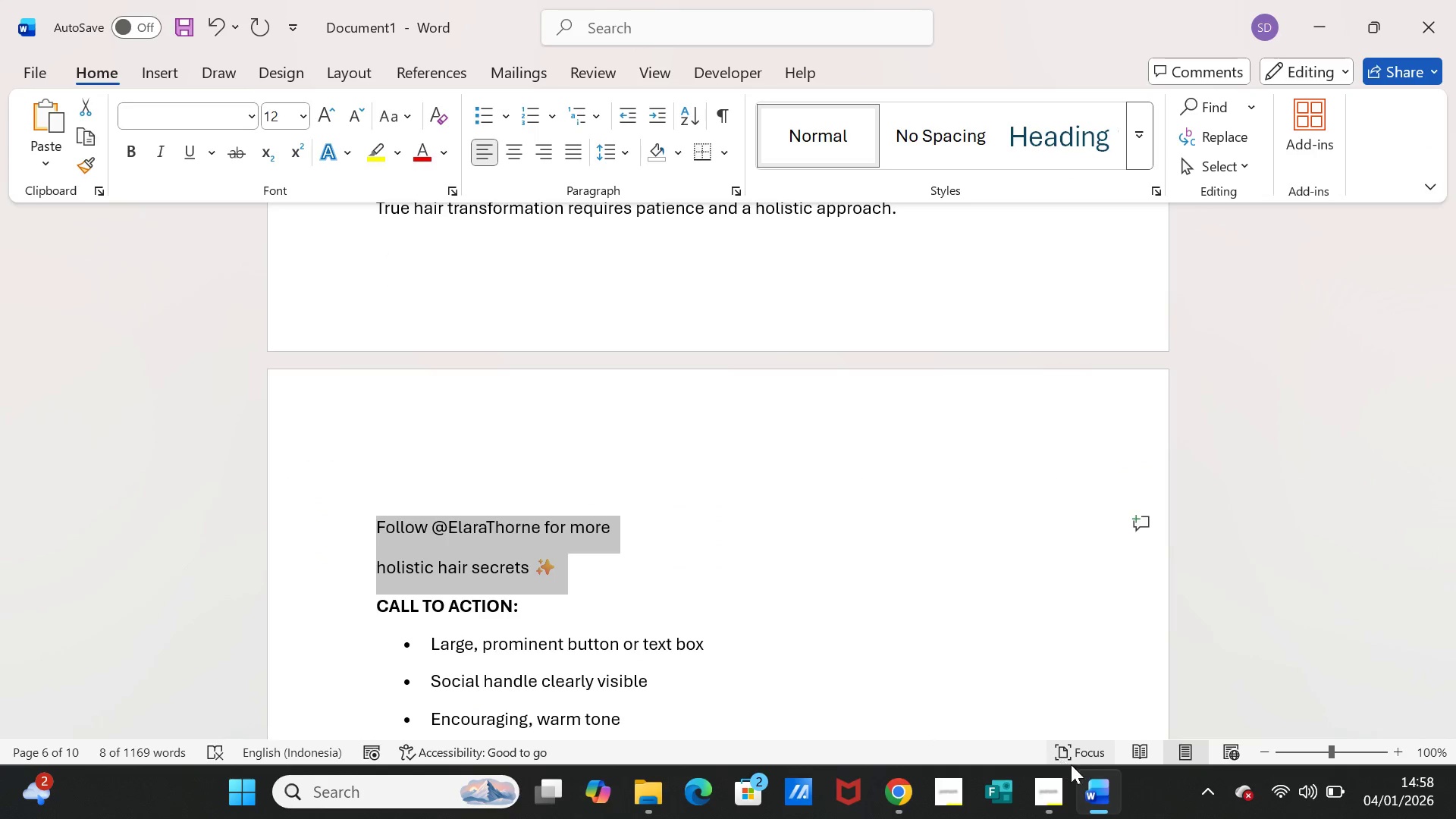 
left_click([1089, 774])
 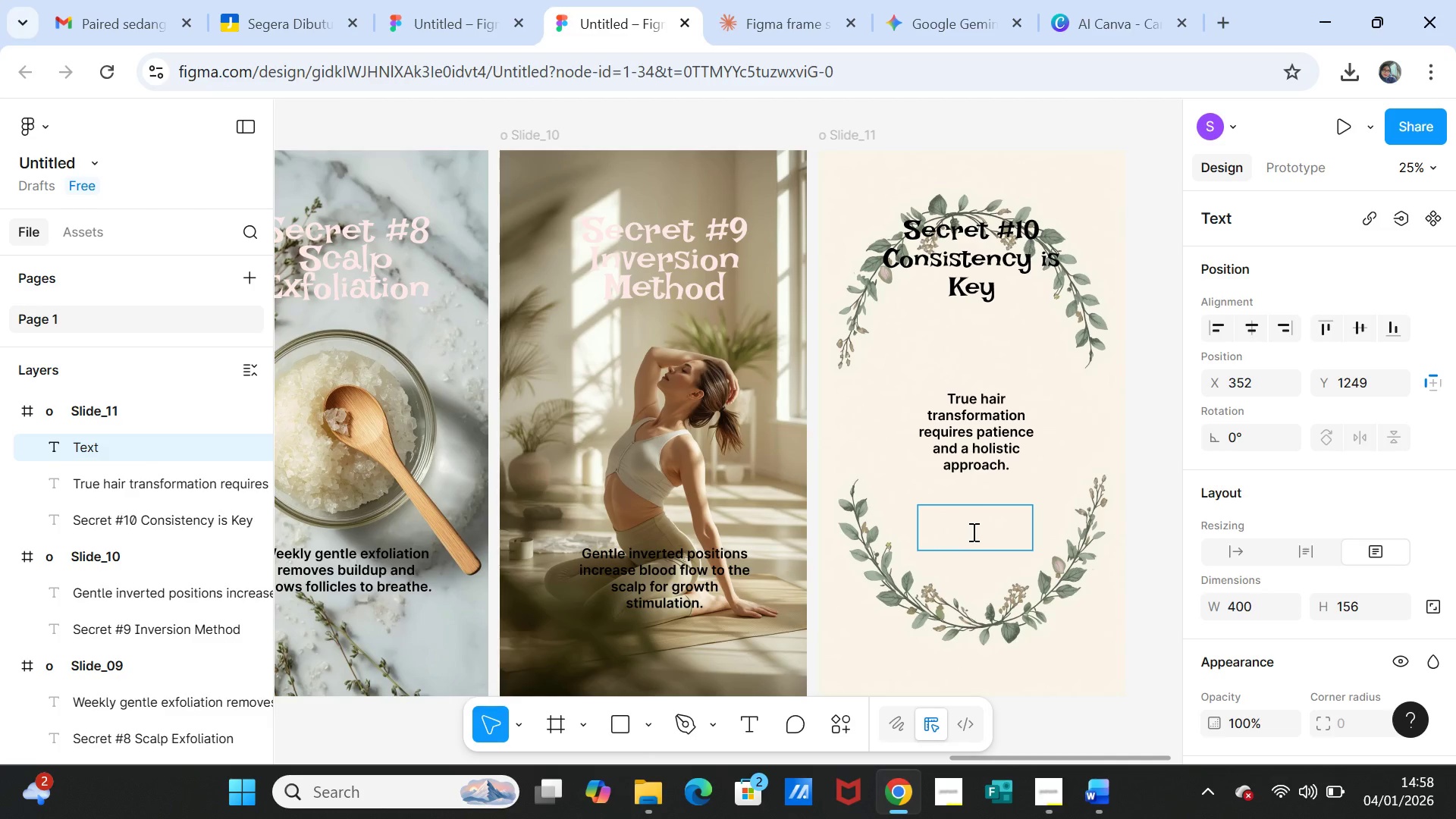 
key(Control+V)
 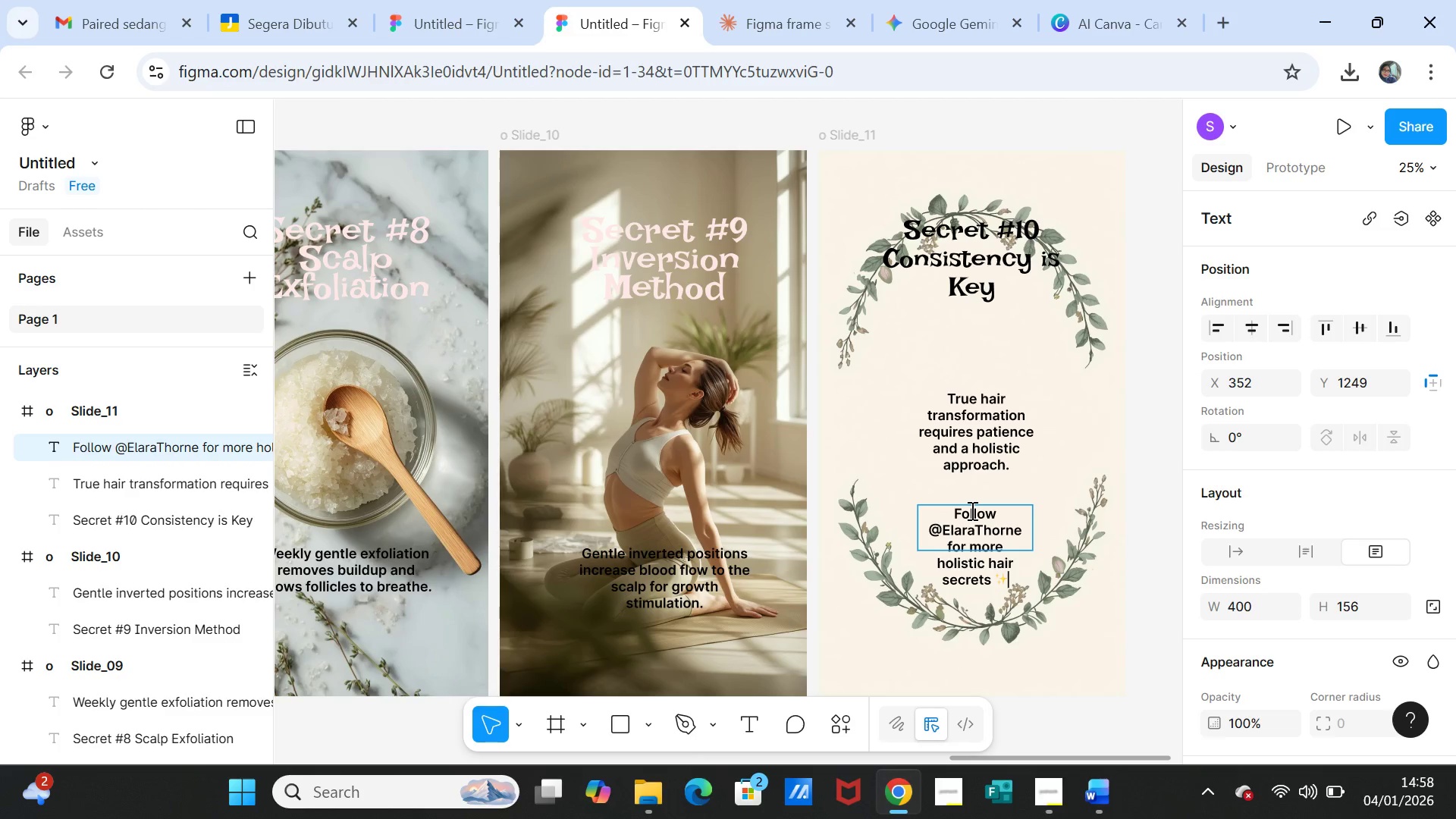 
double_click([970, 510])
 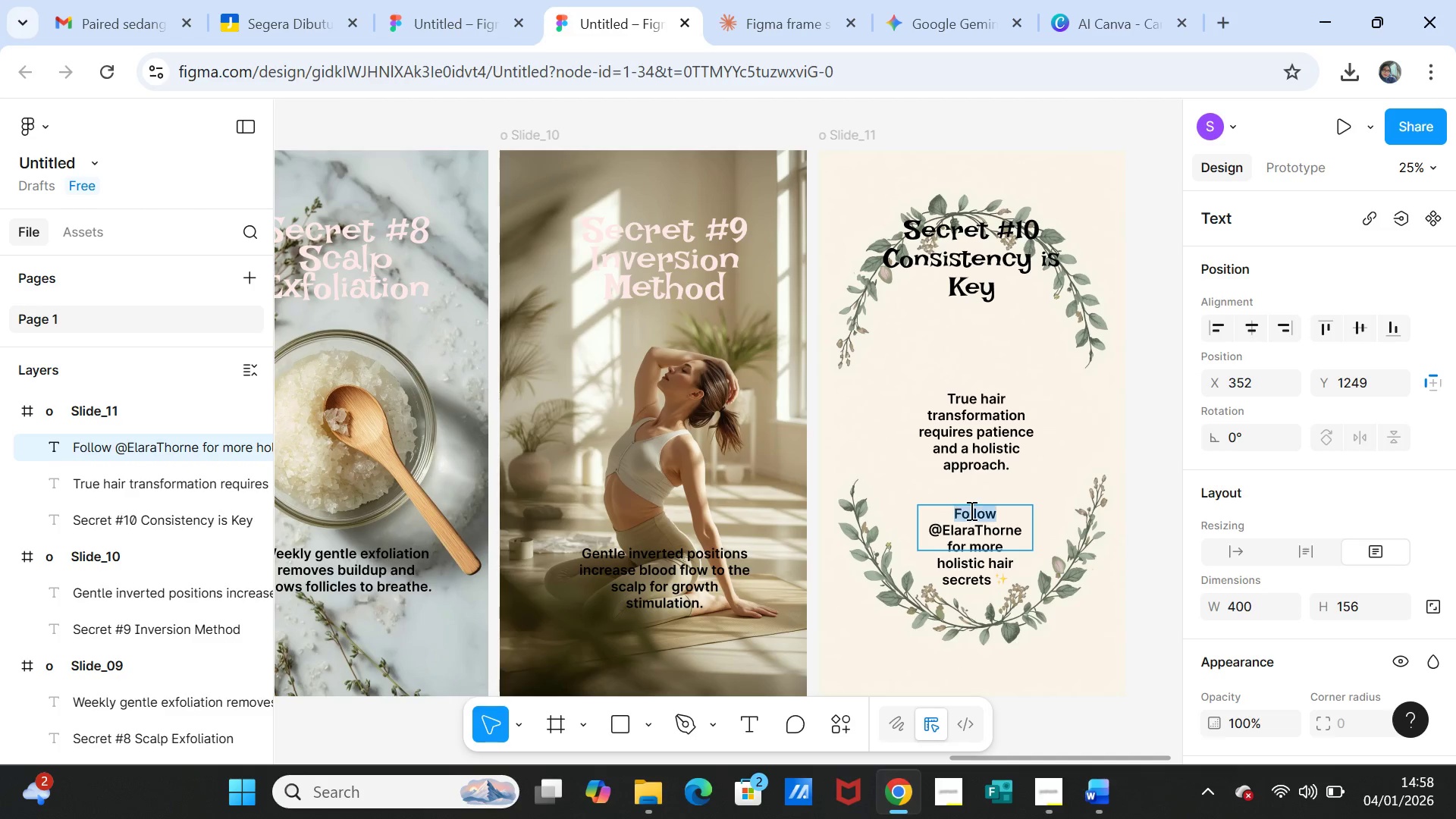 
triple_click([970, 510])
 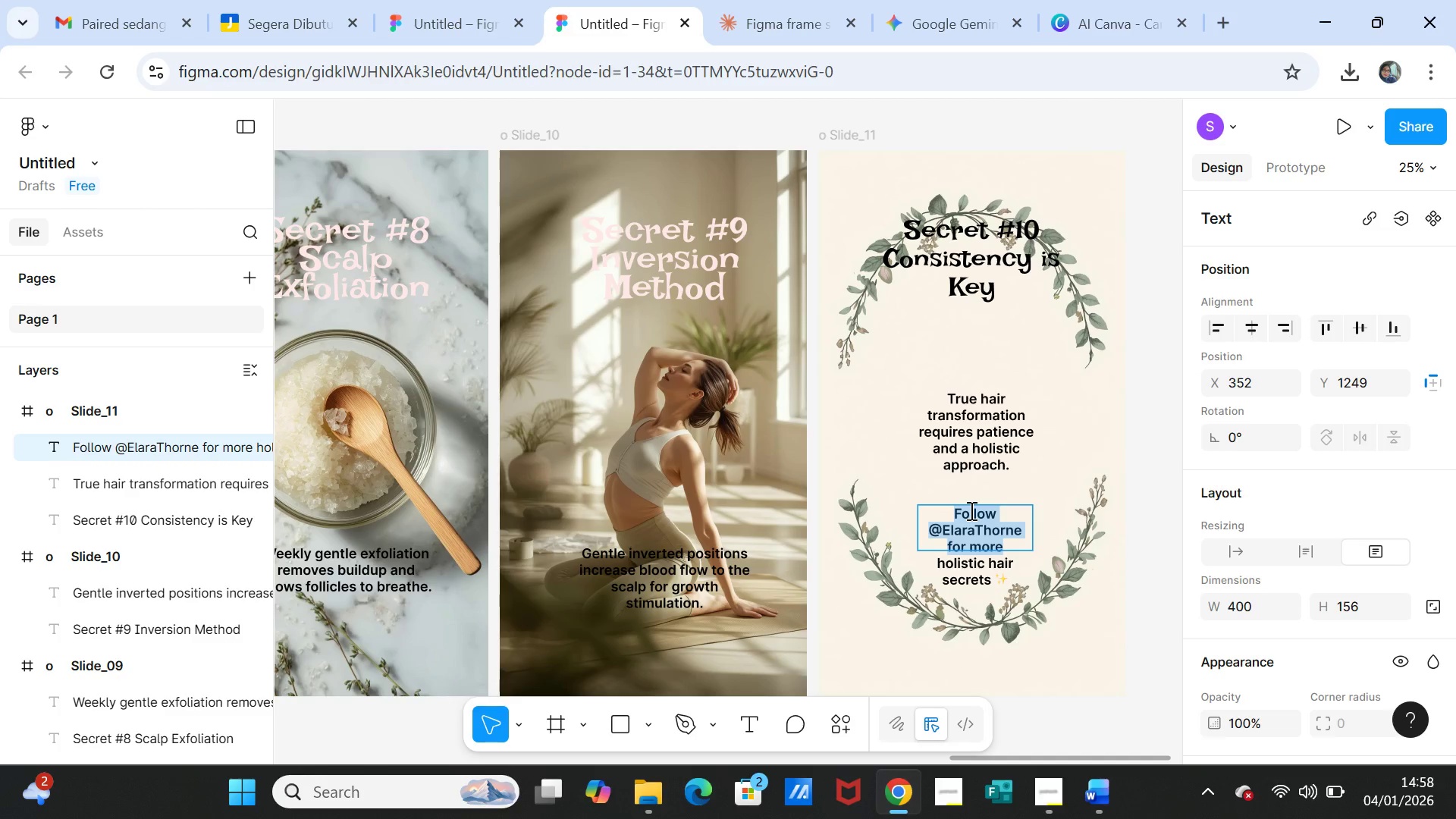 
key(Shift+ArrowDown)
 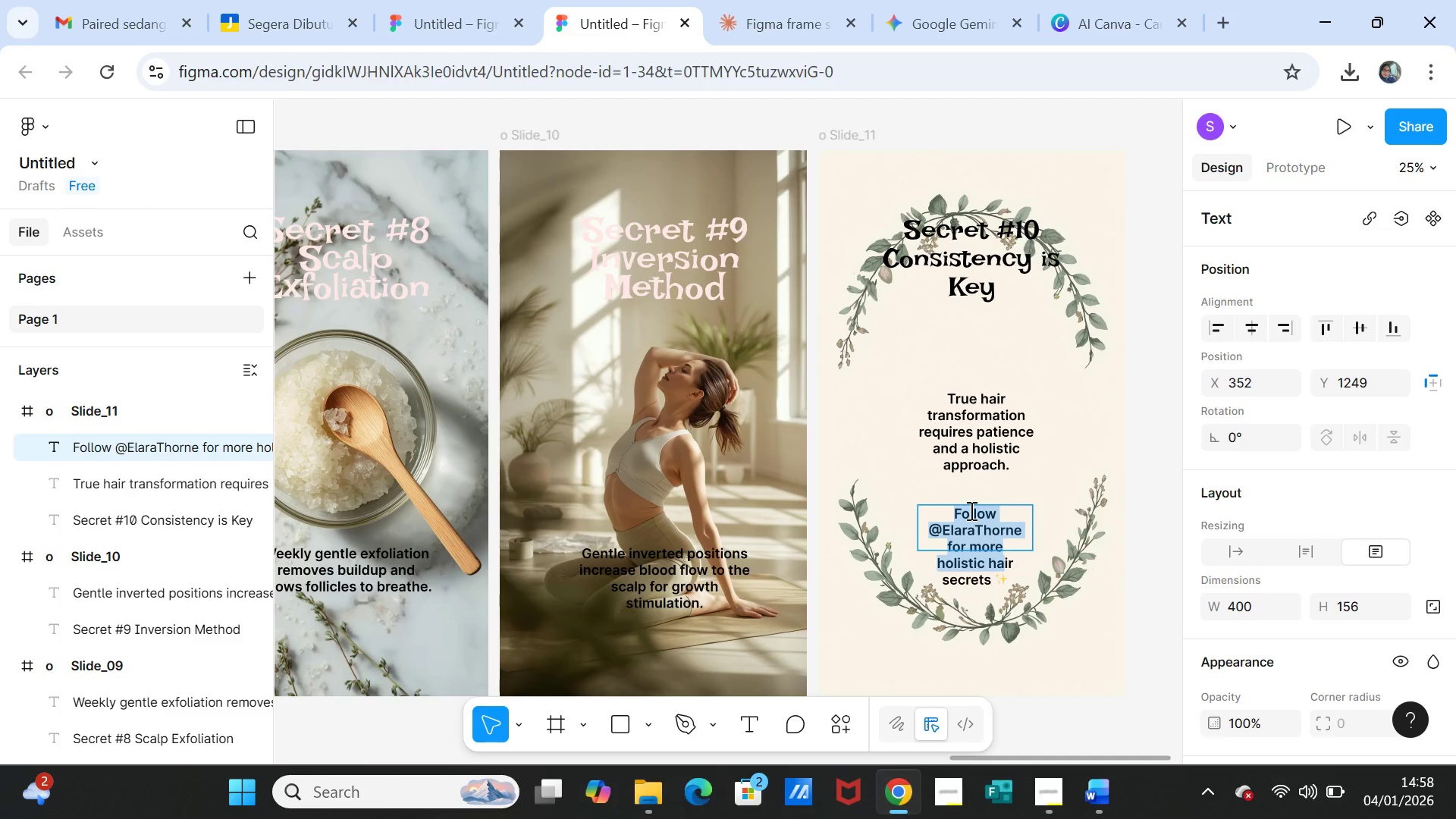 
key(Shift+ArrowDown)
 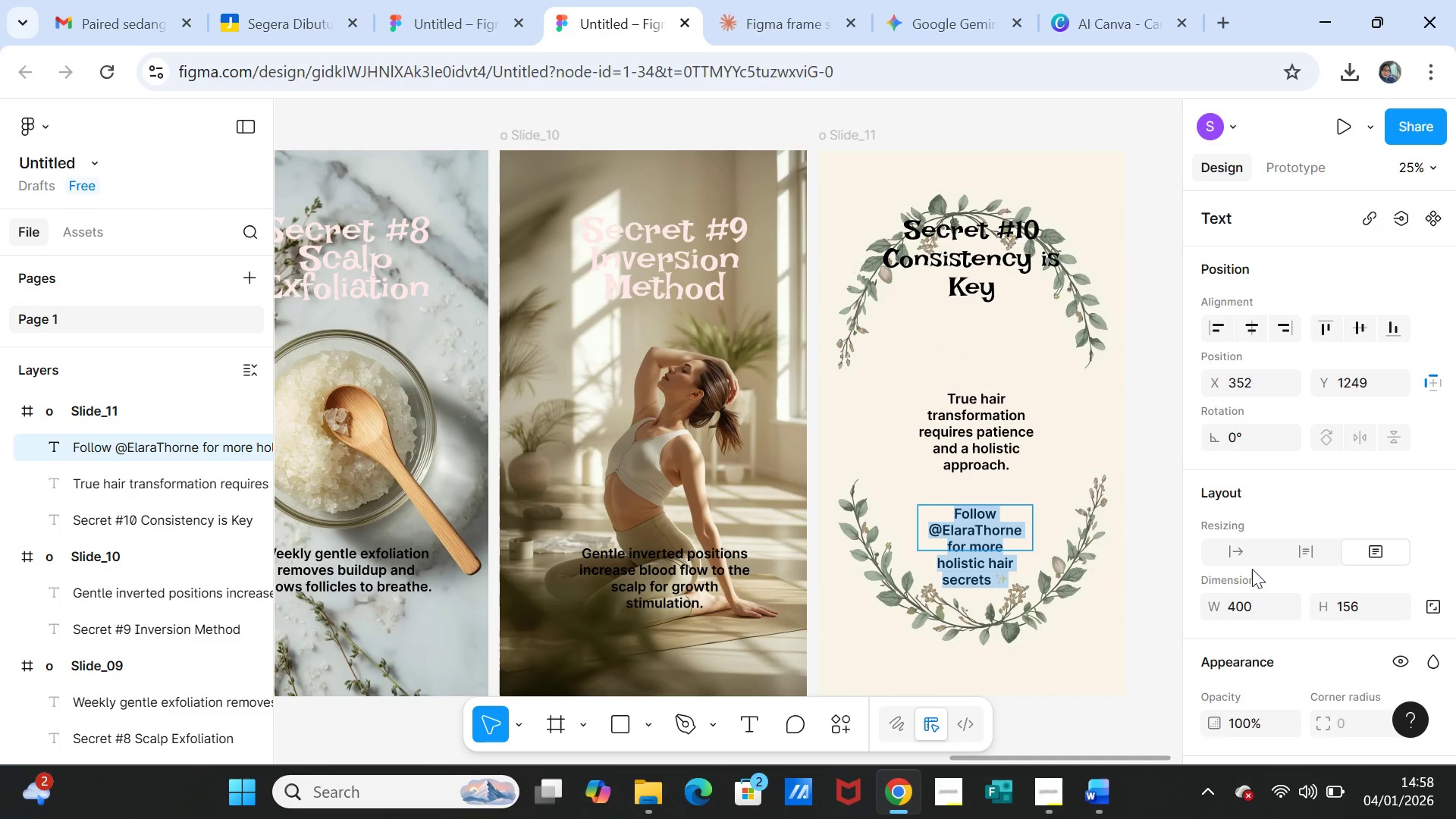 
scroll: coordinate [1343, 607], scroll_direction: down, amount: 3.0
 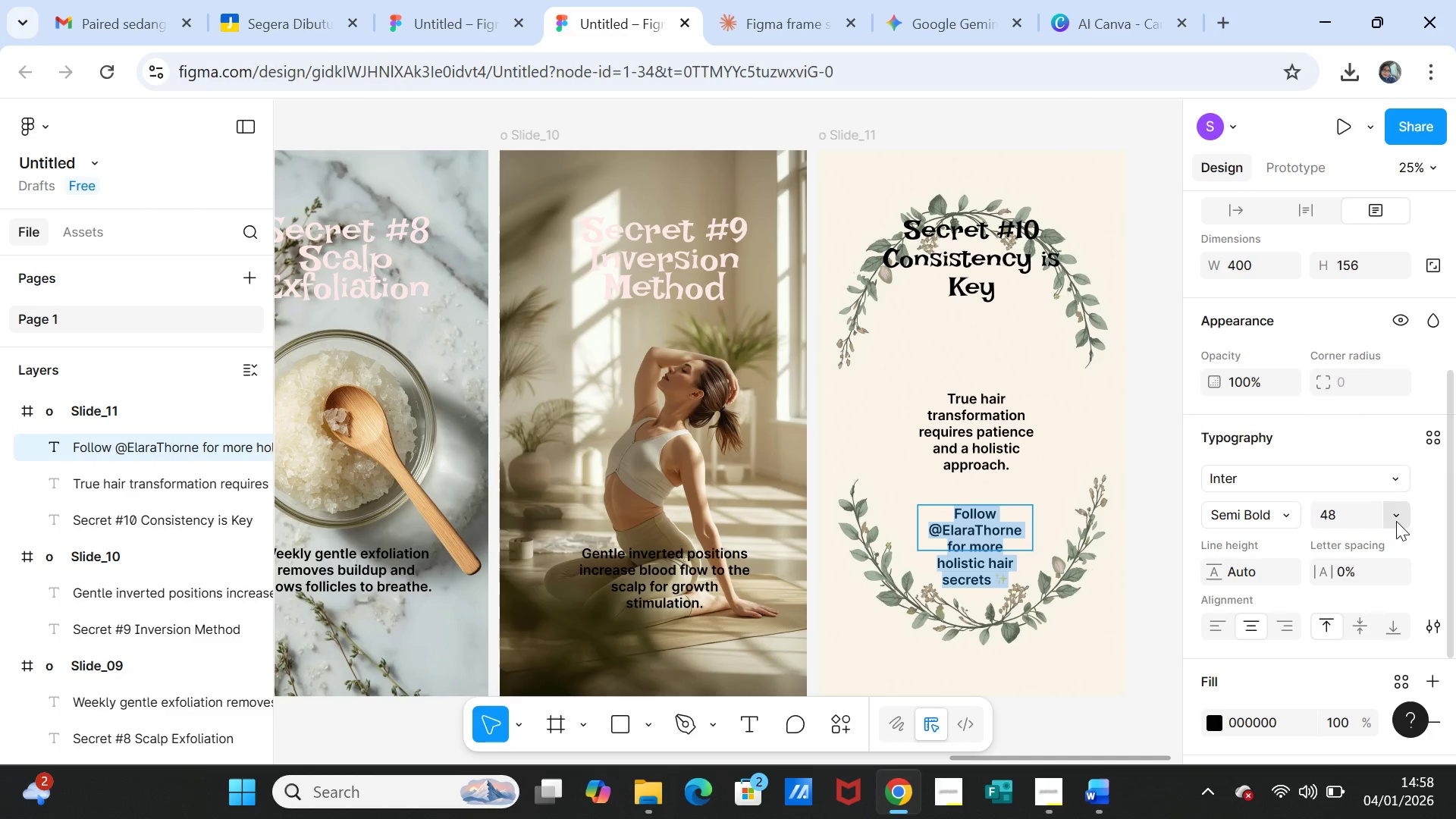 
left_click([1396, 516])
 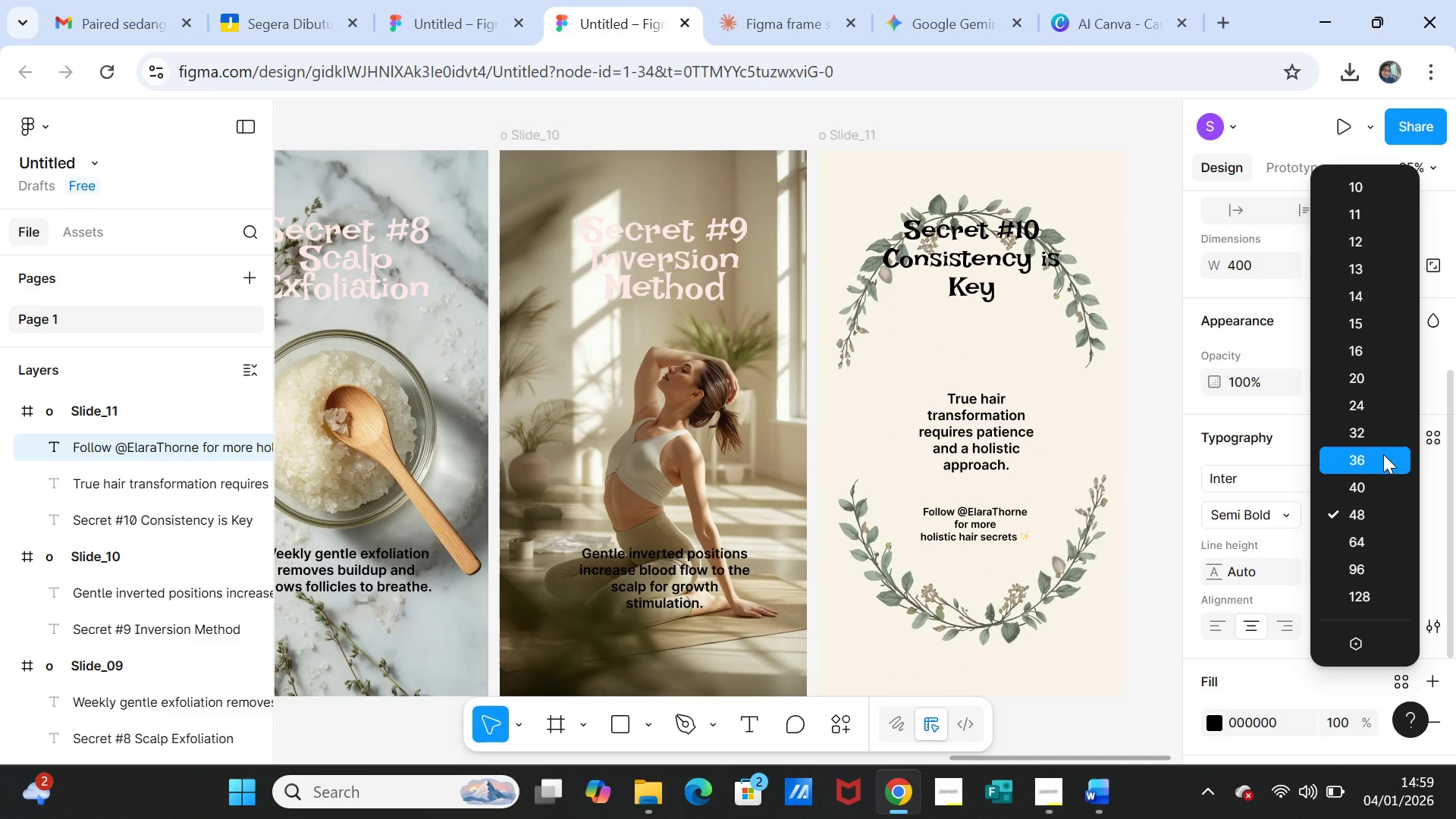 
left_click([1383, 454])
 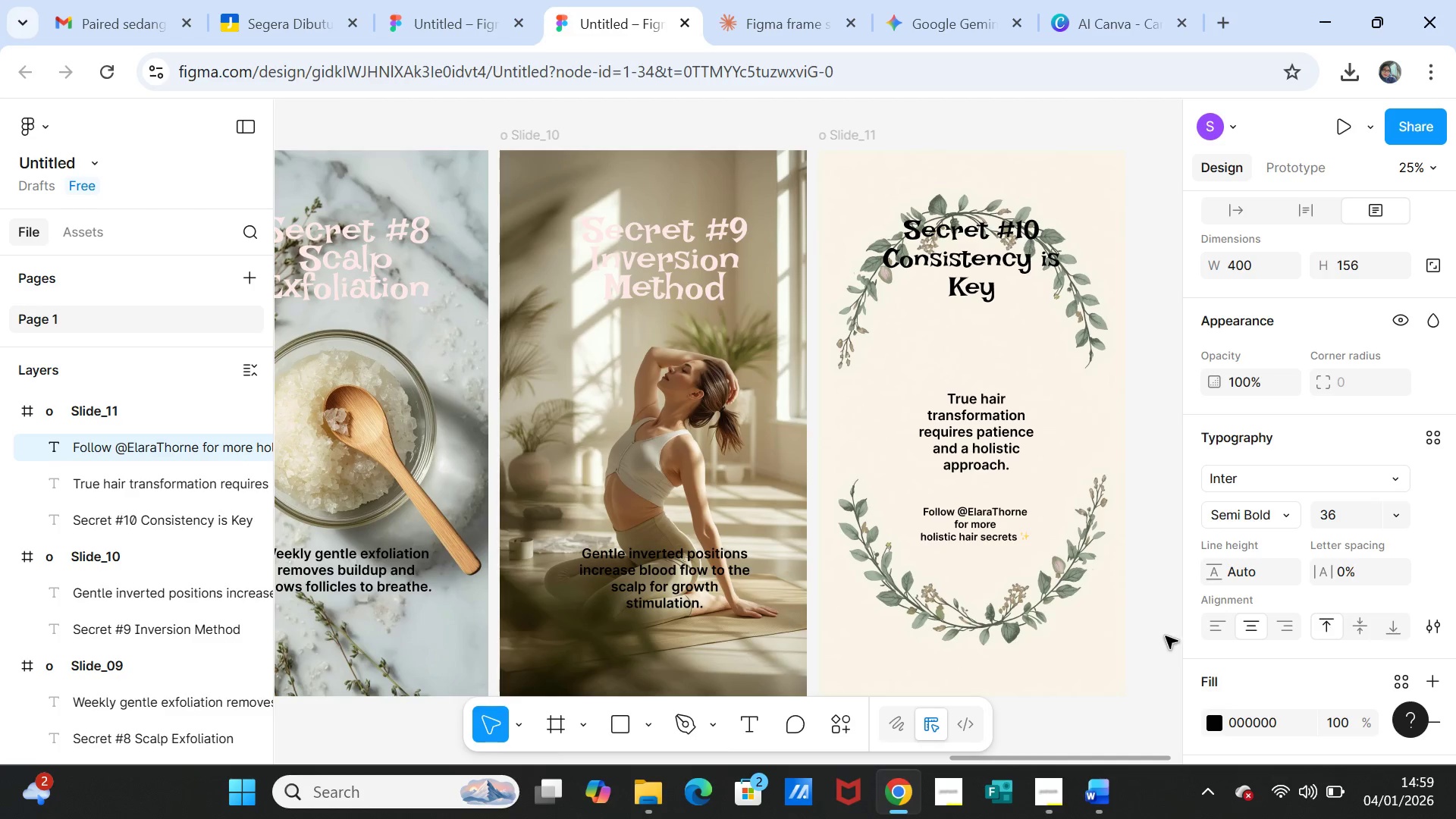 
left_click([1122, 609])
 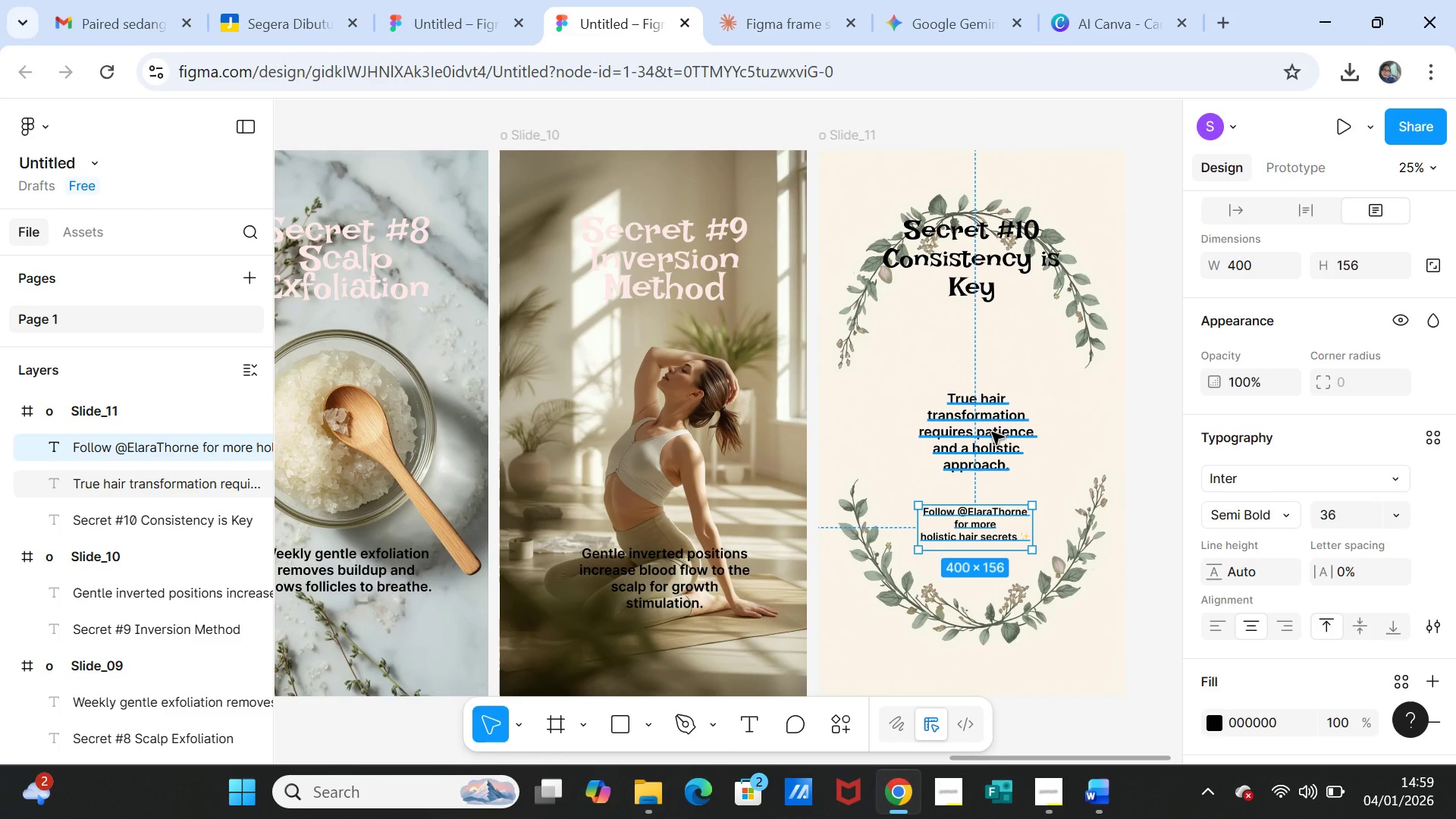 
left_click_drag(start_coordinate=[992, 432], to_coordinate=[991, 389])
 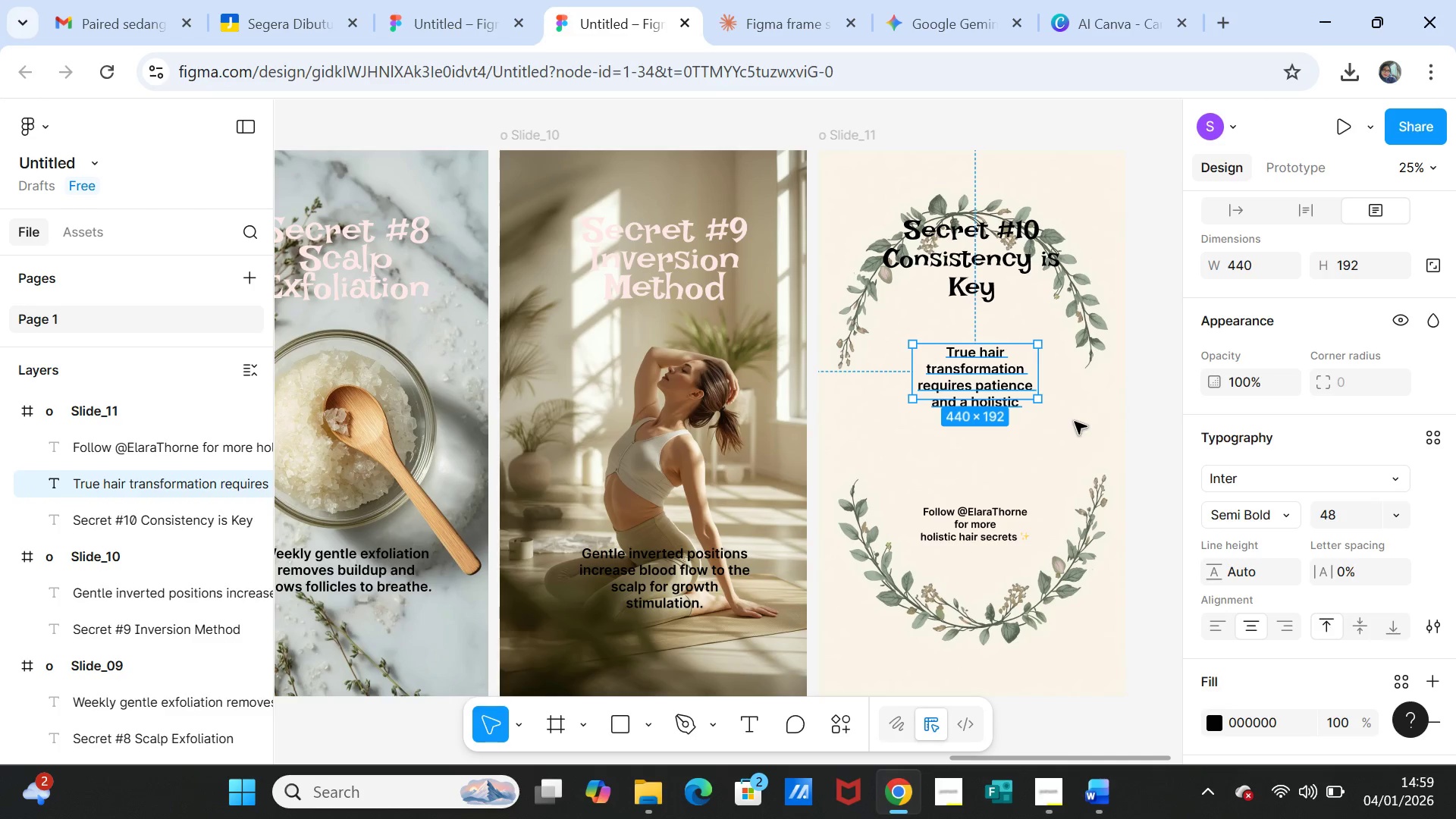 
left_click([1075, 422])
 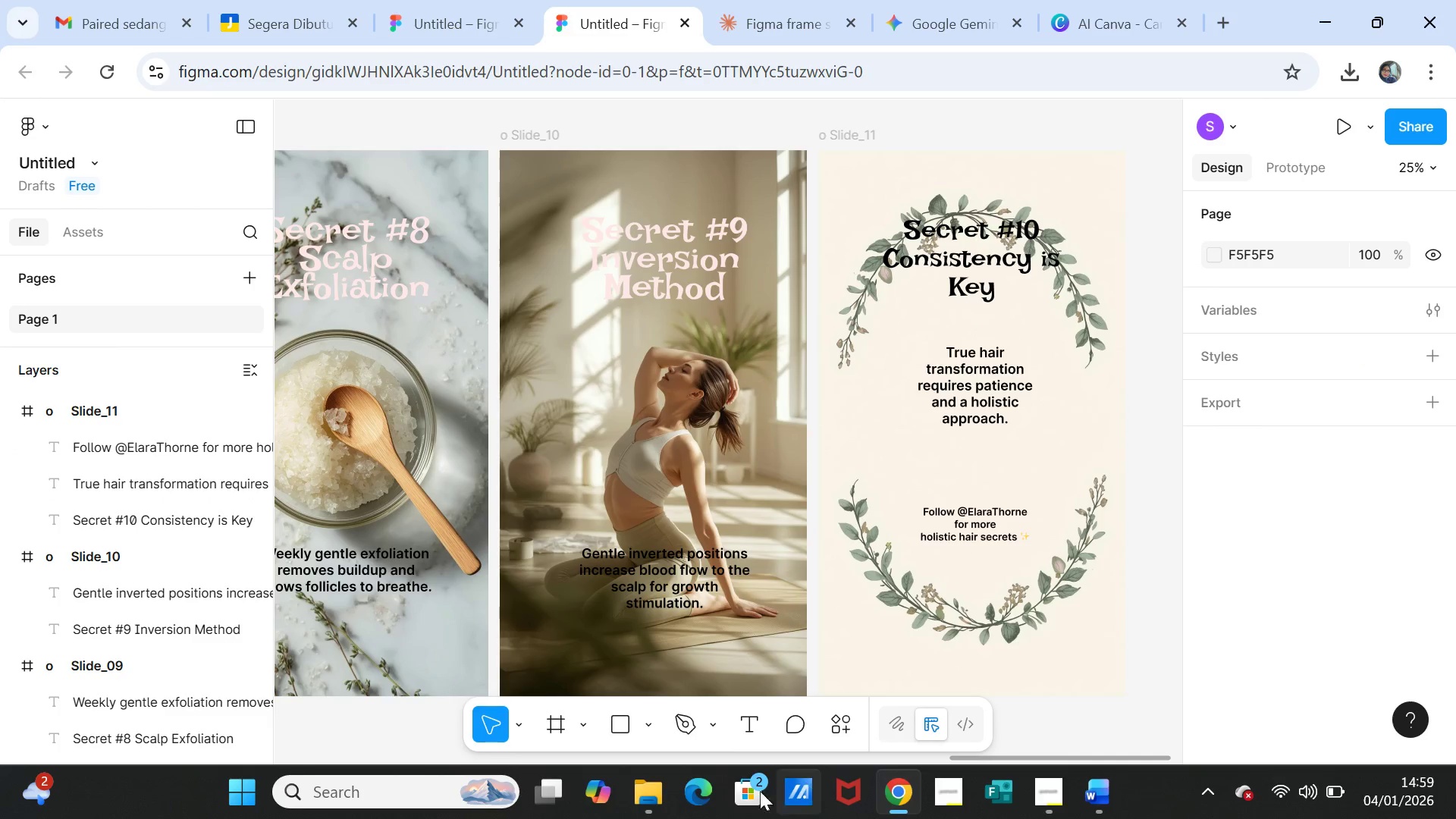 
wait(5.77)
 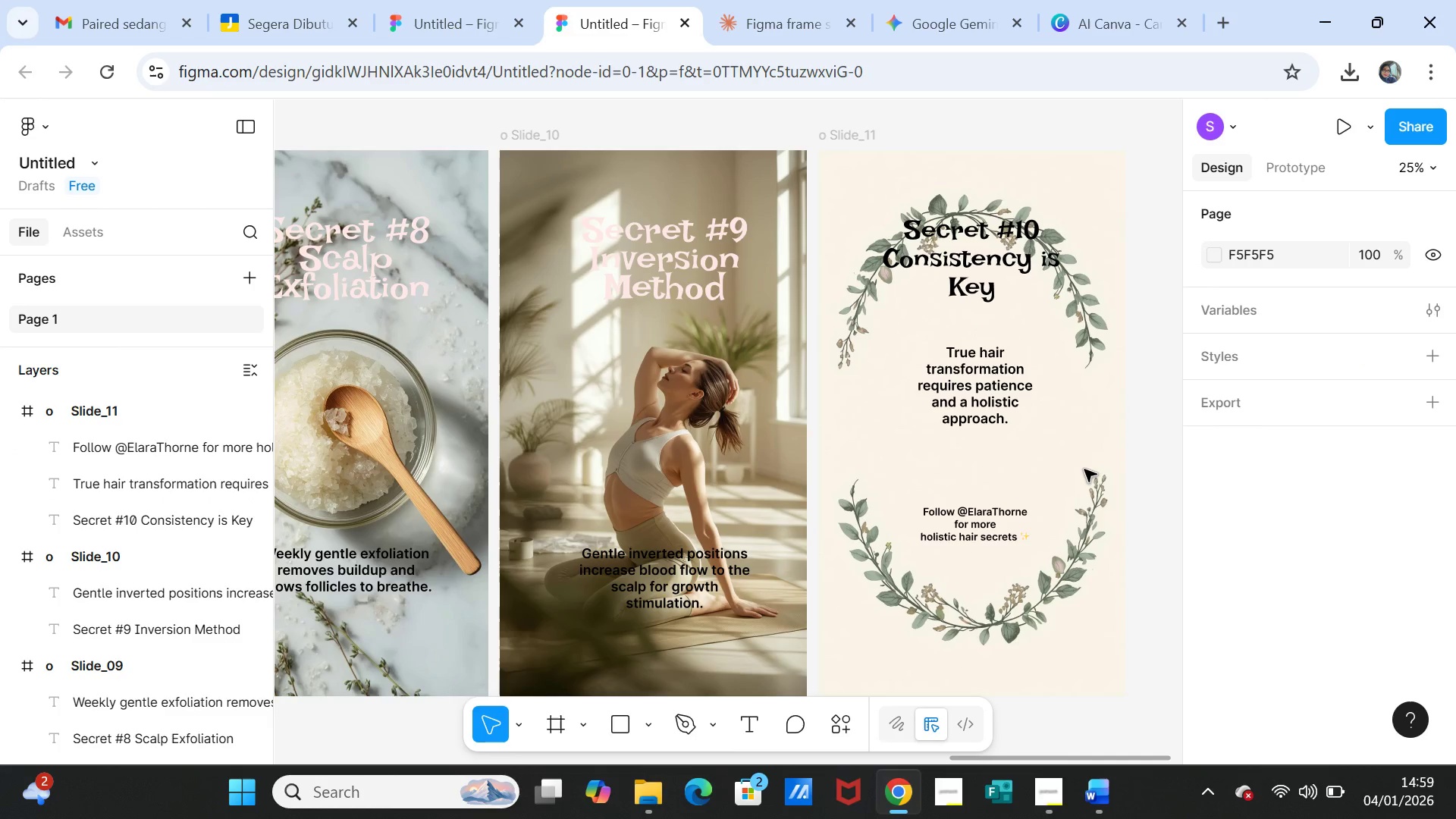 
left_click([628, 728])
 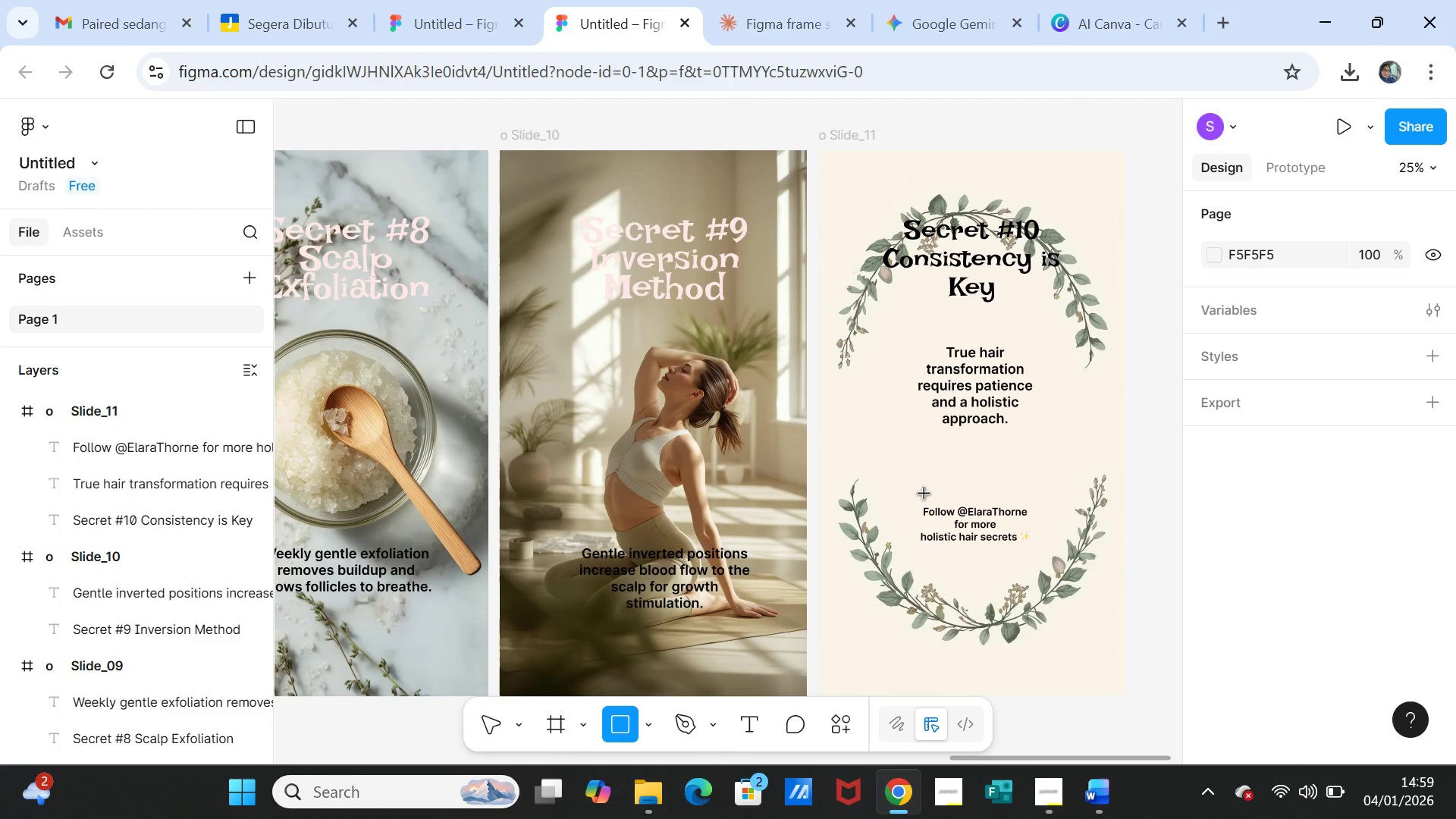 
left_click_drag(start_coordinate=[912, 494], to_coordinate=[1040, 555])
 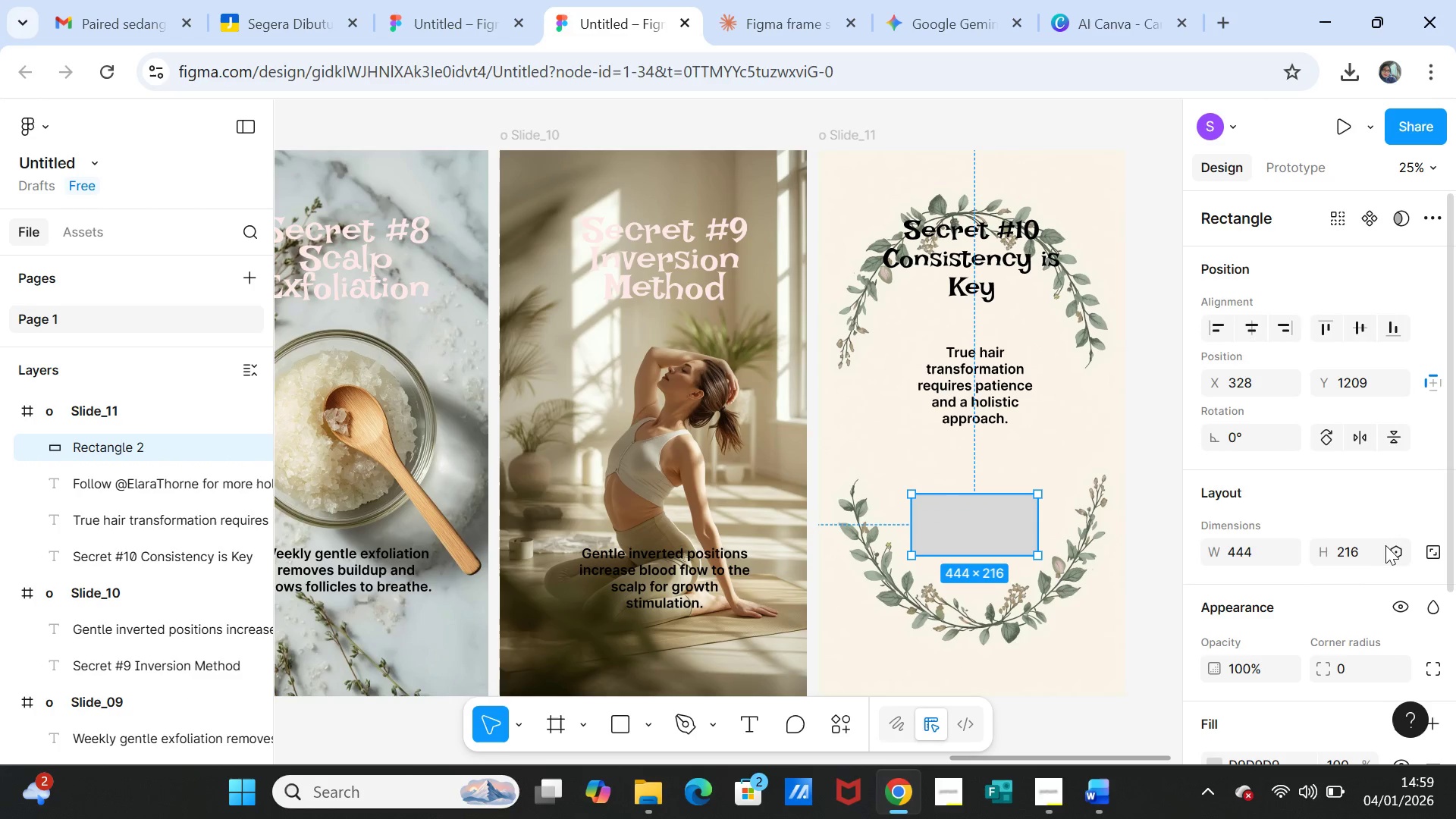 
scroll: coordinate [1387, 557], scroll_direction: down, amount: 2.0
 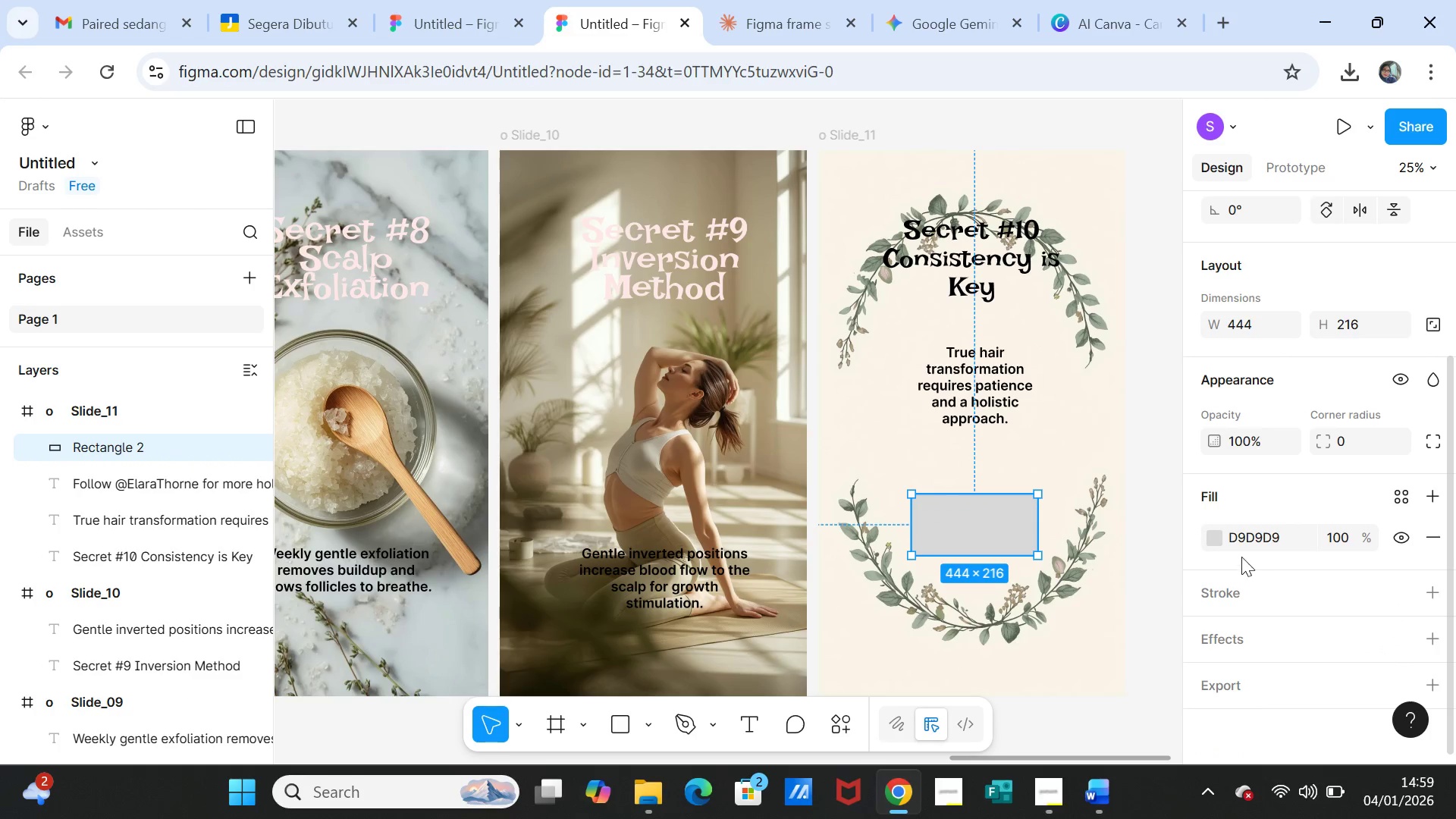 
left_click([1222, 539])
 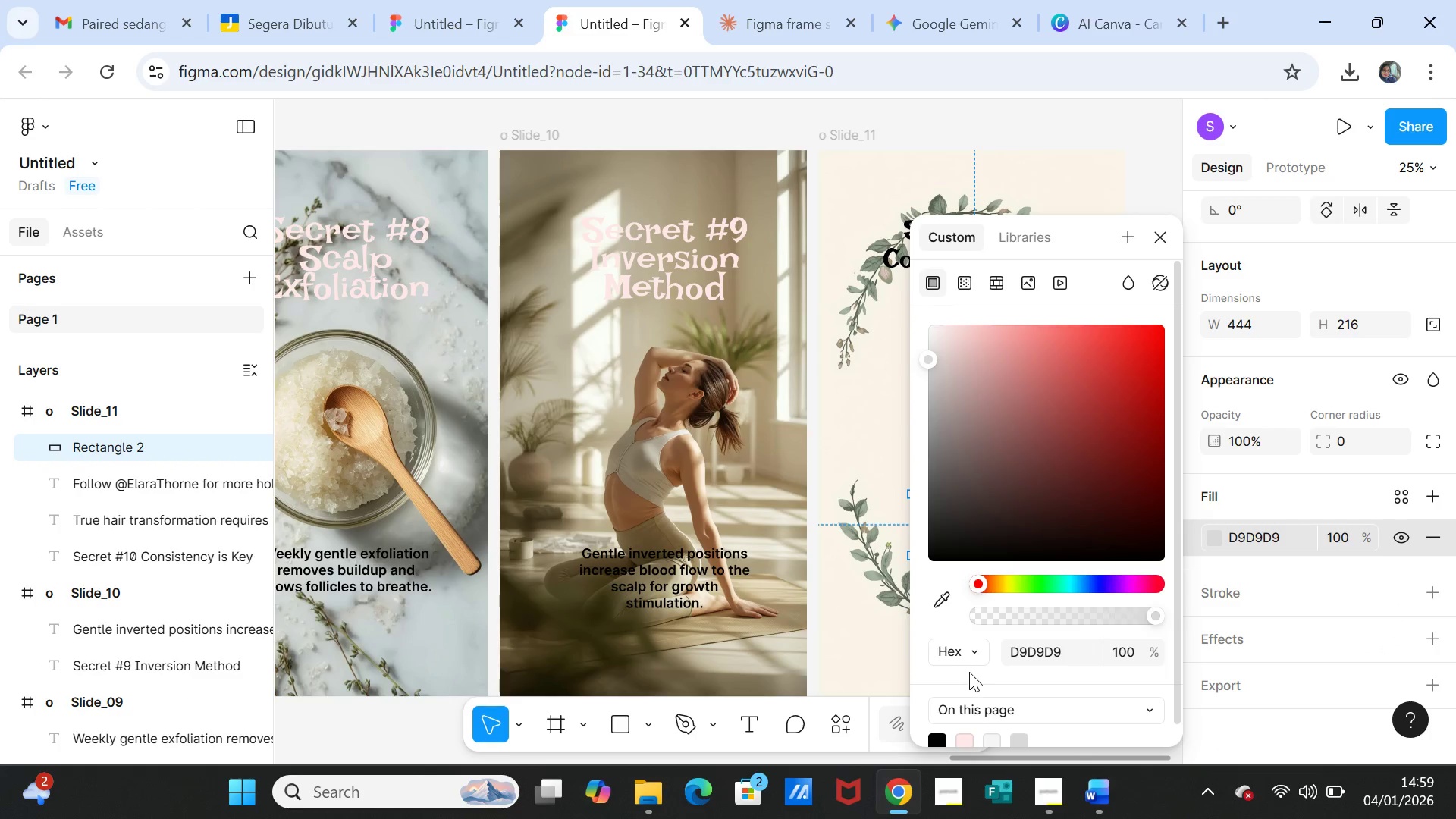 
scroll: coordinate [1043, 688], scroll_direction: down, amount: 1.0
 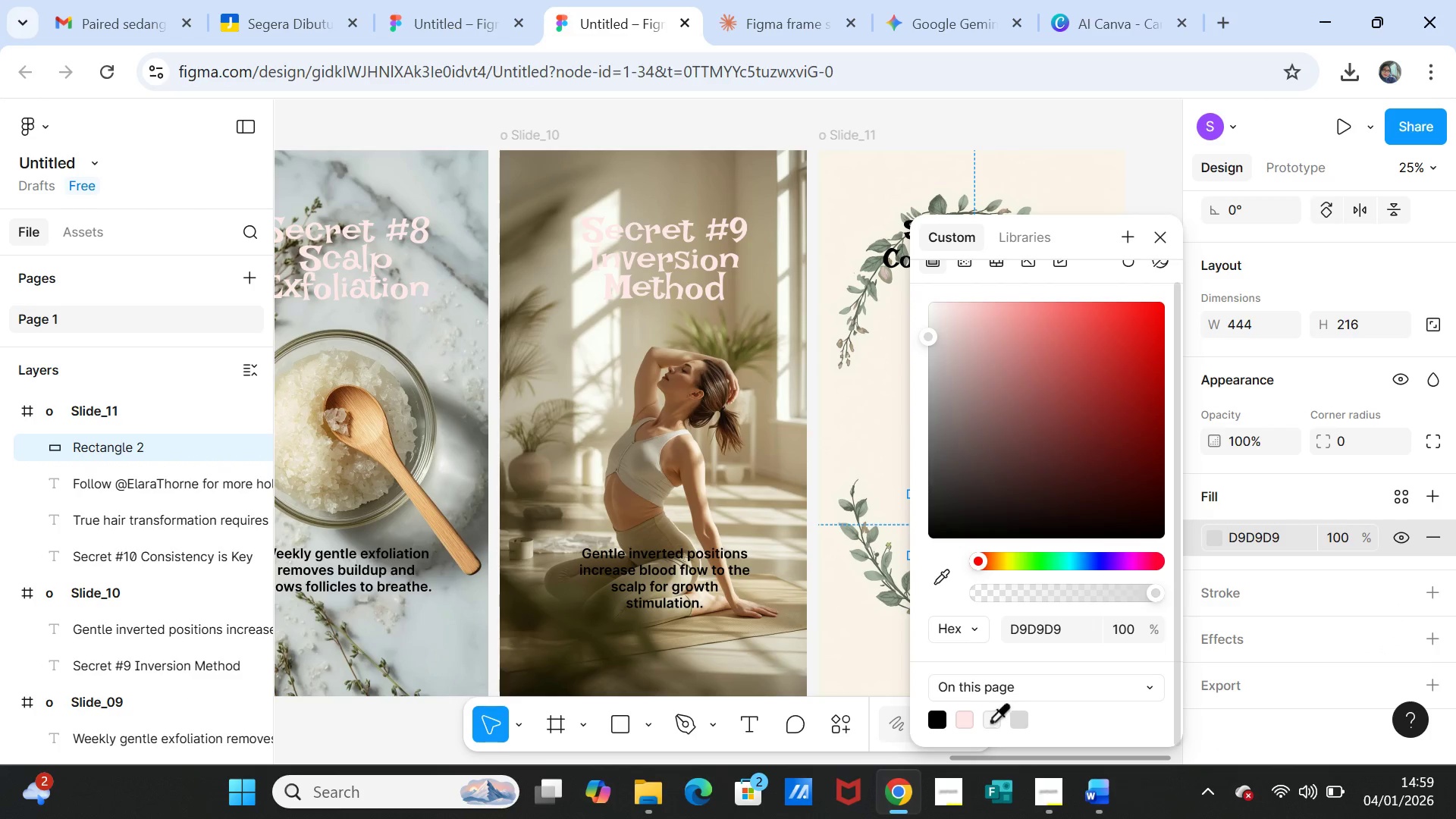 
left_click([990, 720])
 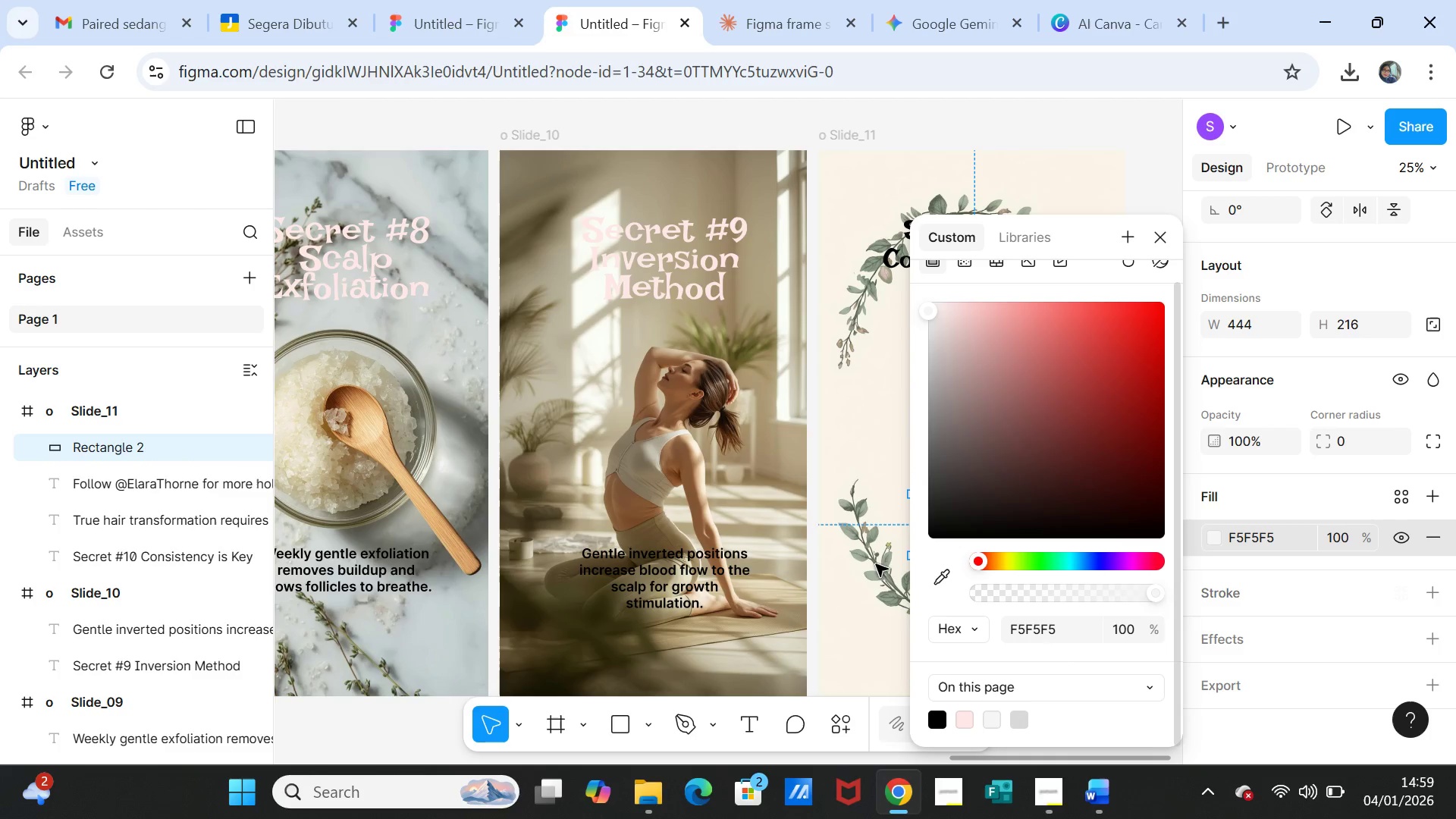 
left_click([856, 428])
 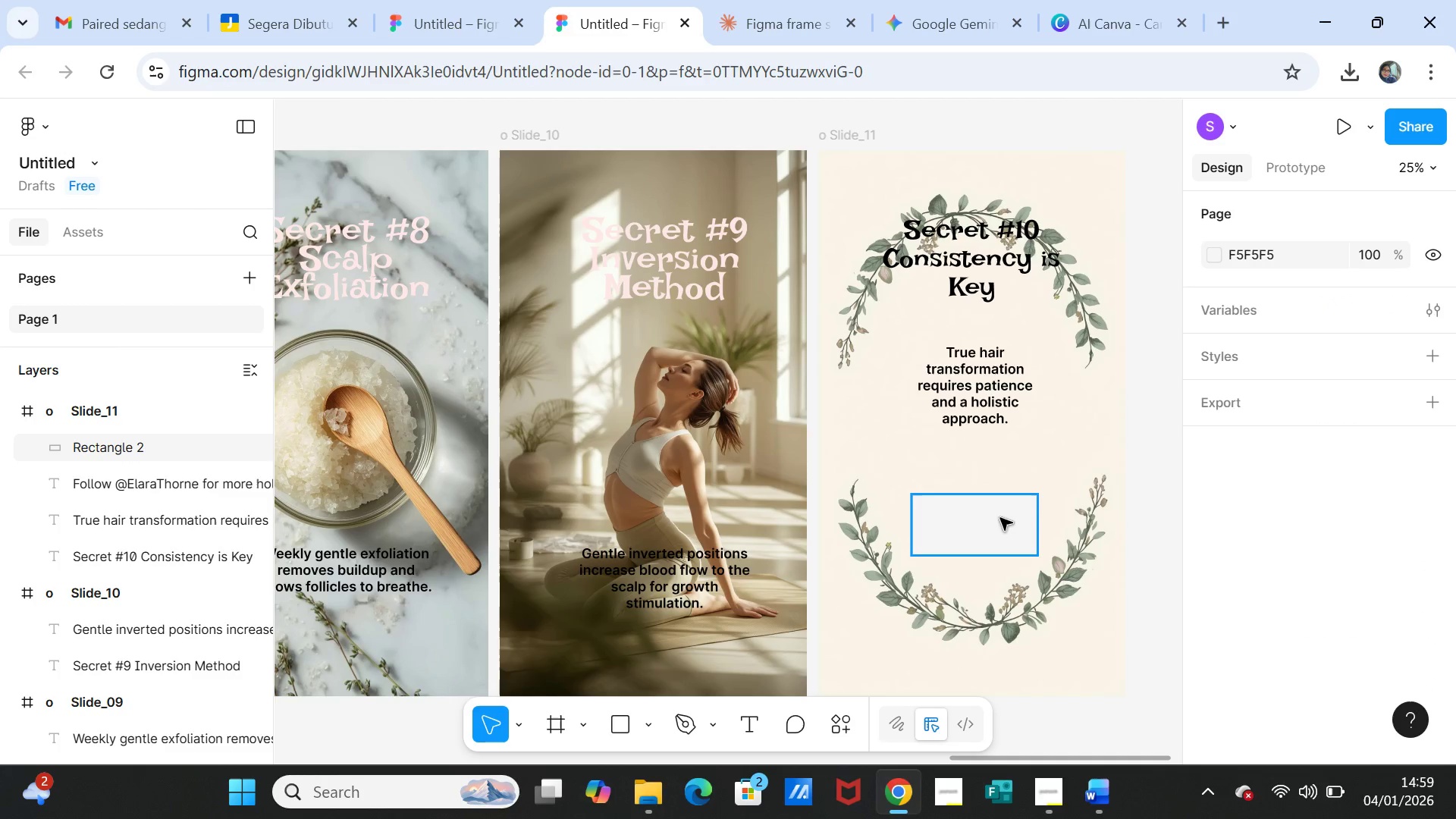 
left_click([999, 525])
 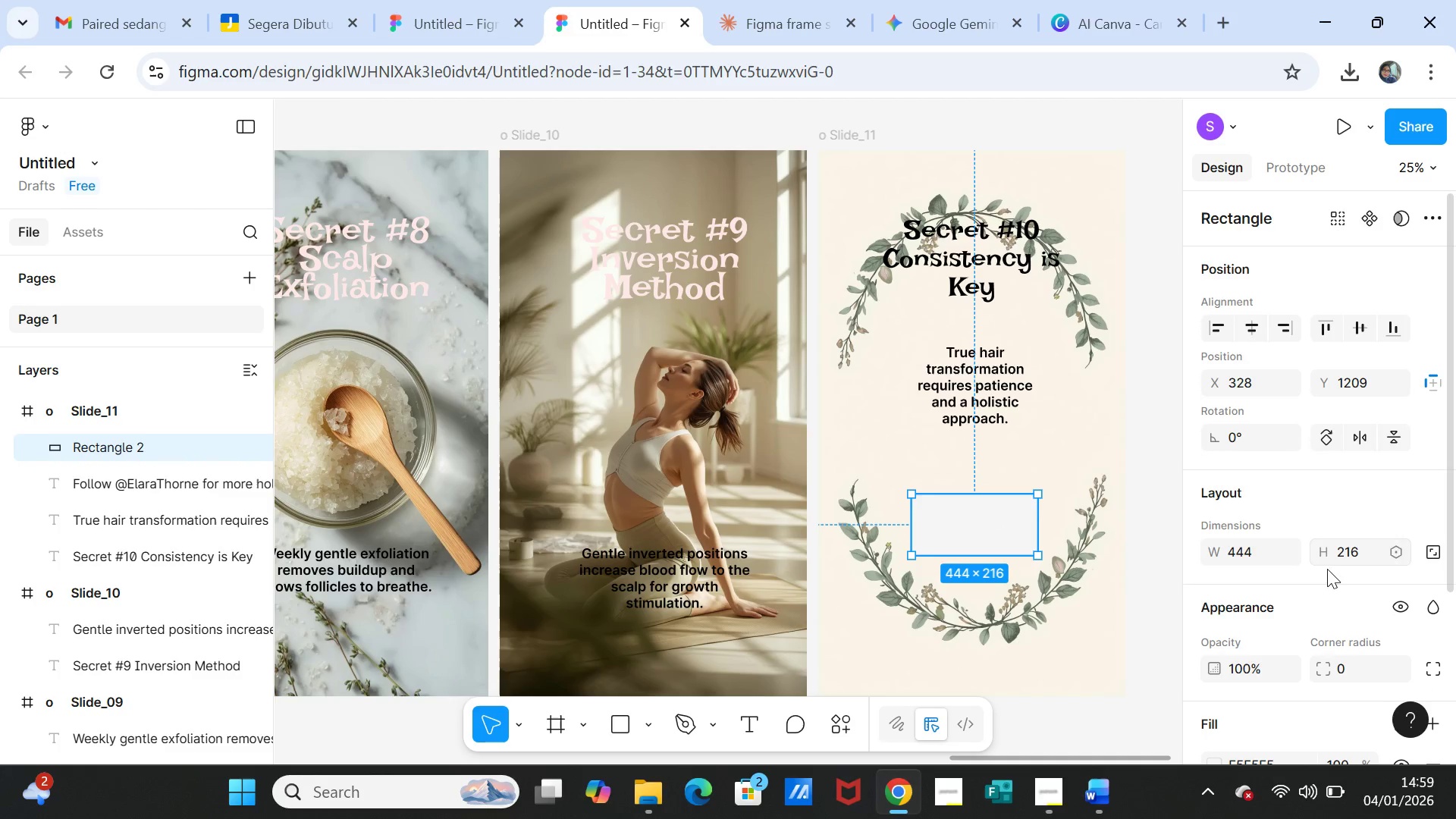 
scroll: coordinate [1313, 600], scroll_direction: down, amount: 1.0
 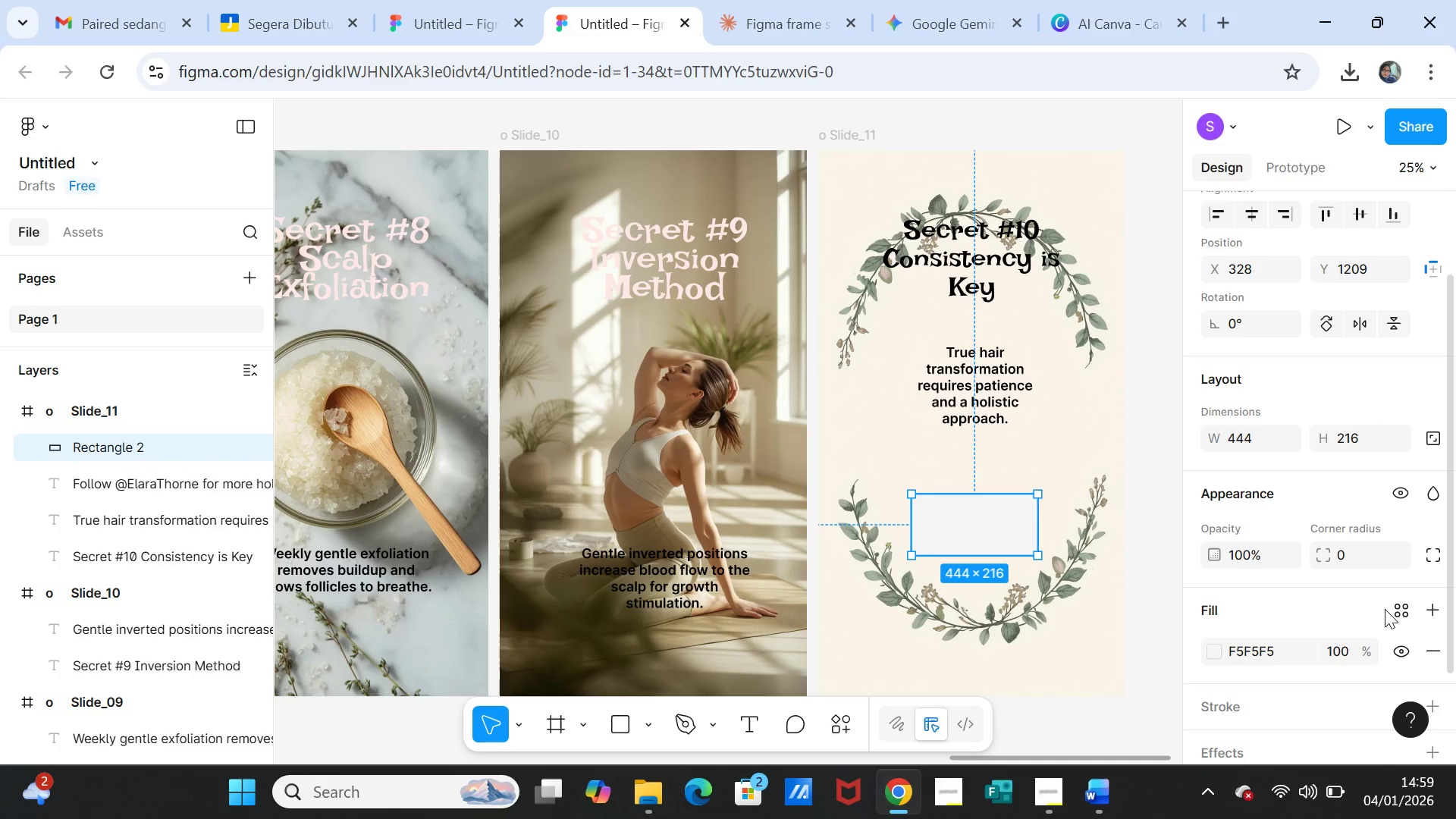 
left_click([1398, 609])
 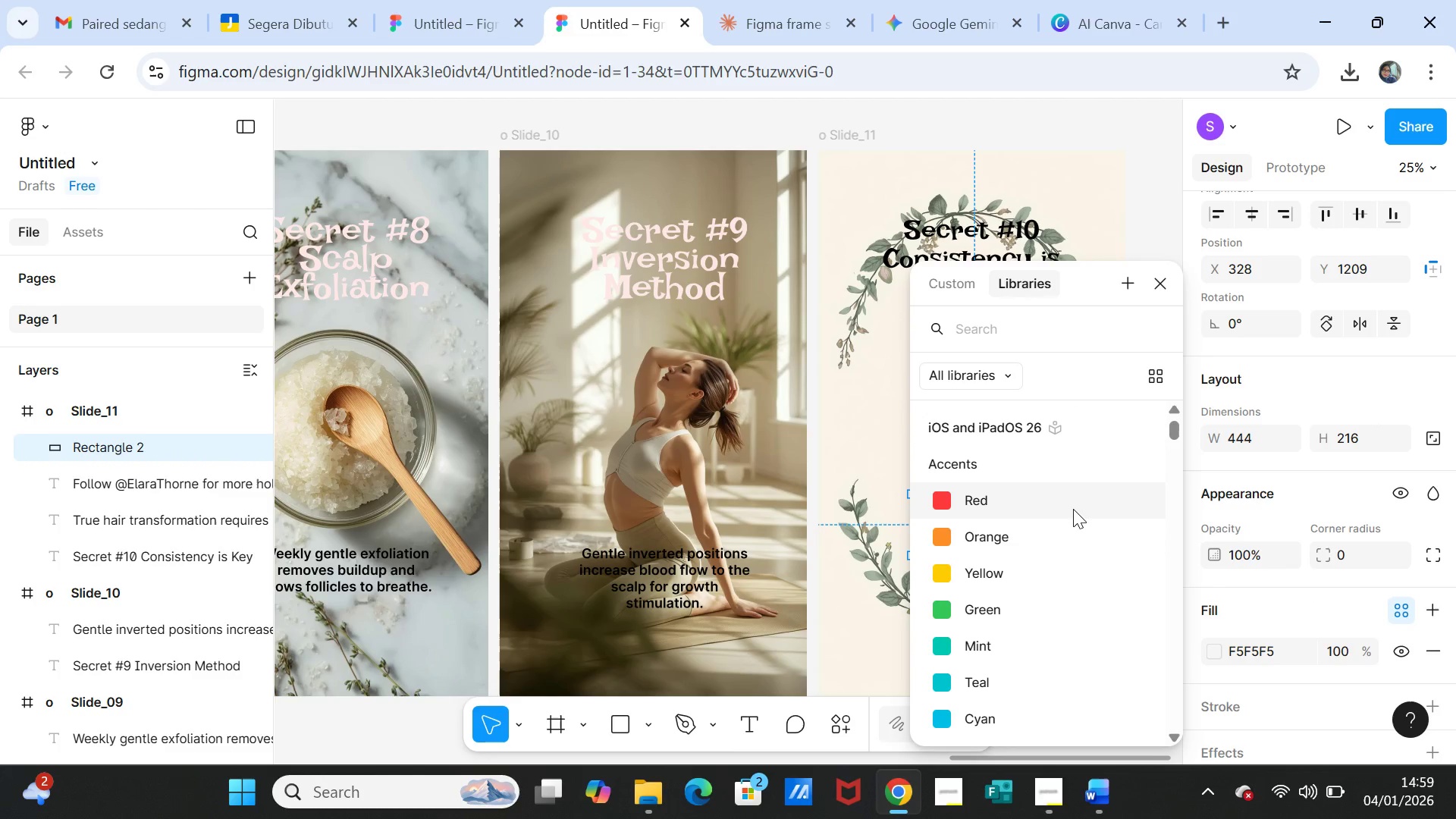 
scroll: coordinate [1068, 511], scroll_direction: down, amount: 6.0
 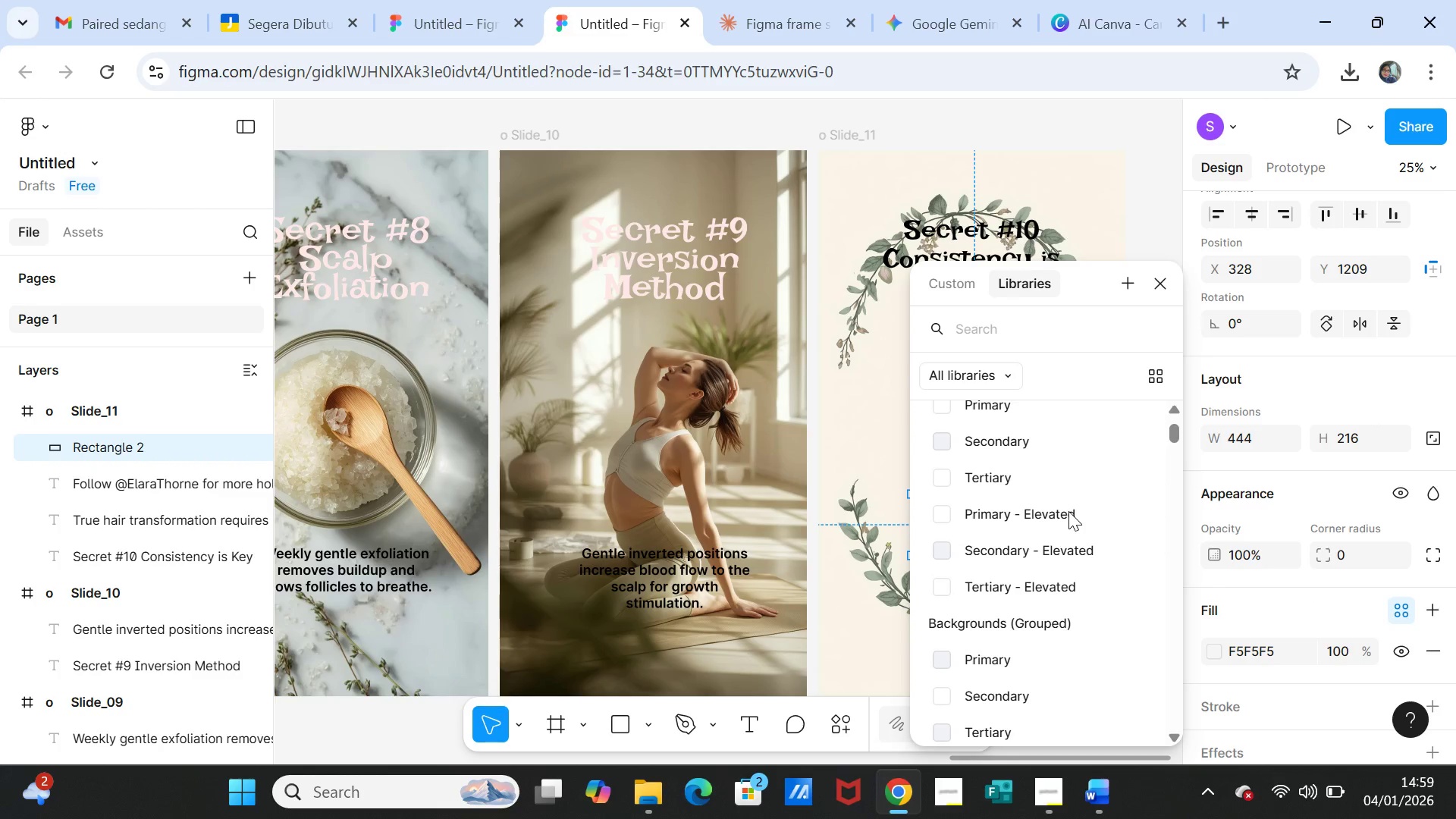 
scroll: coordinate [1068, 511], scroll_direction: up, amount: 2.0
 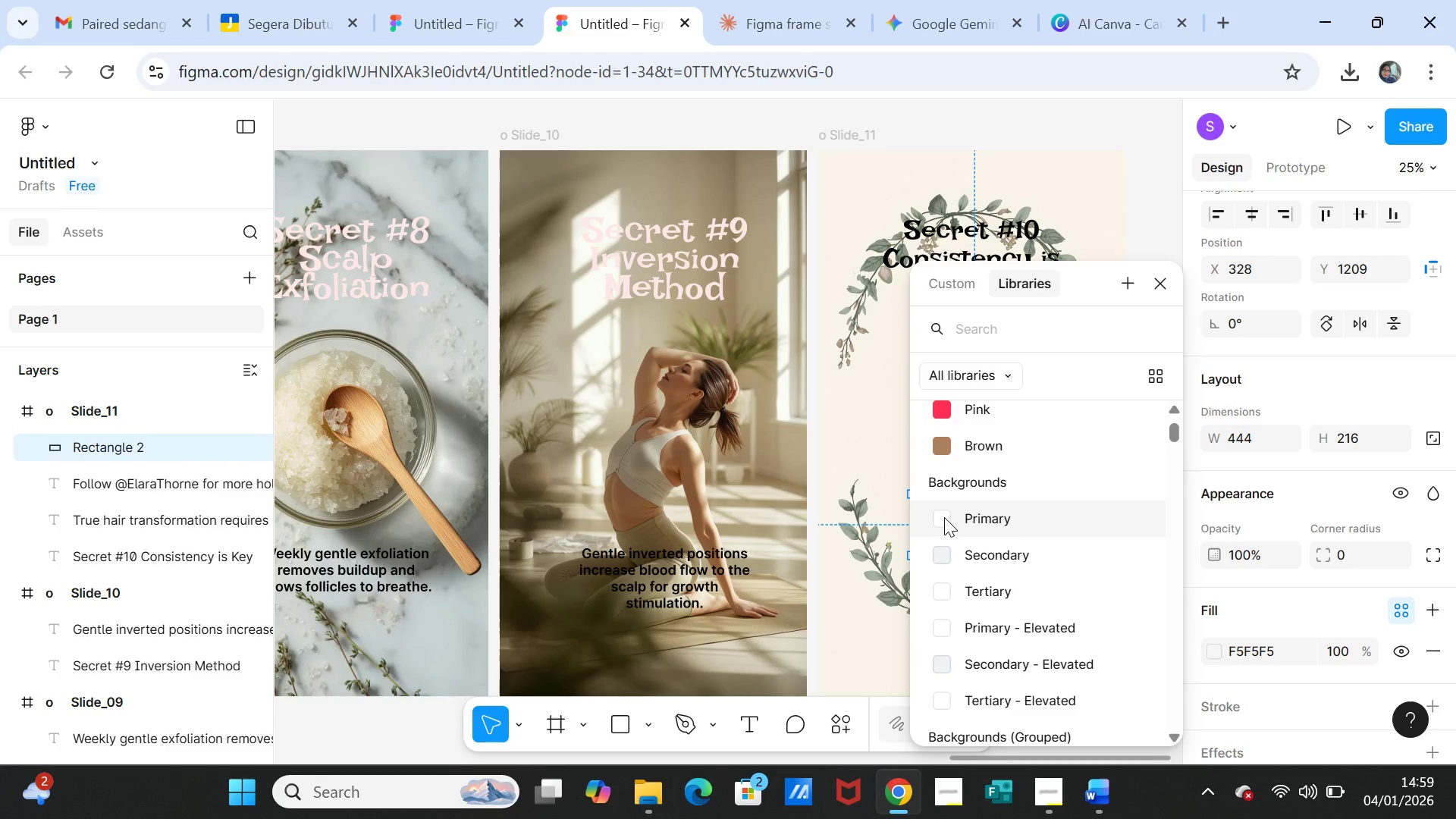 
left_click([944, 517])
 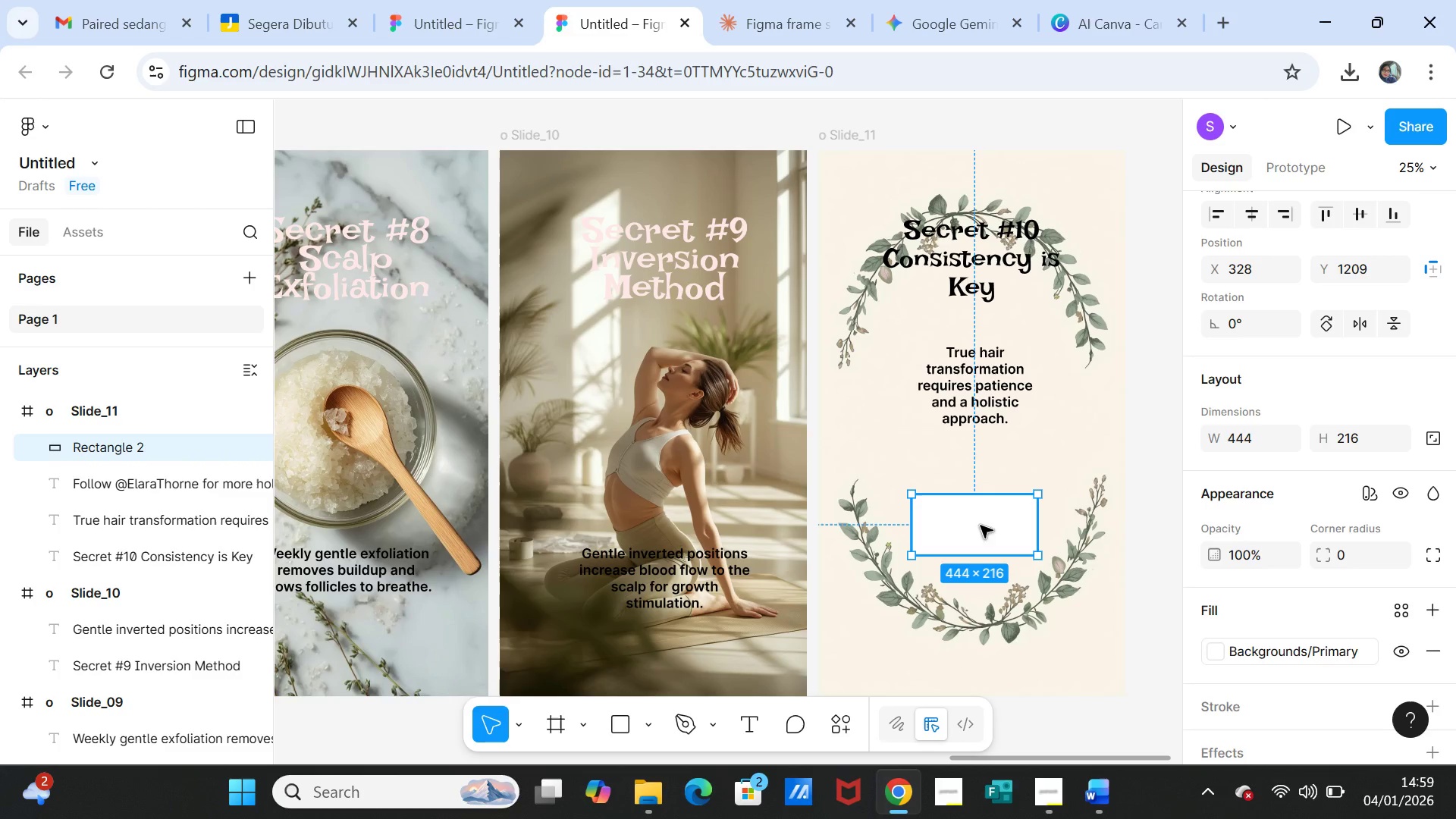 
scroll: coordinate [1341, 557], scroll_direction: down, amount: 1.0
 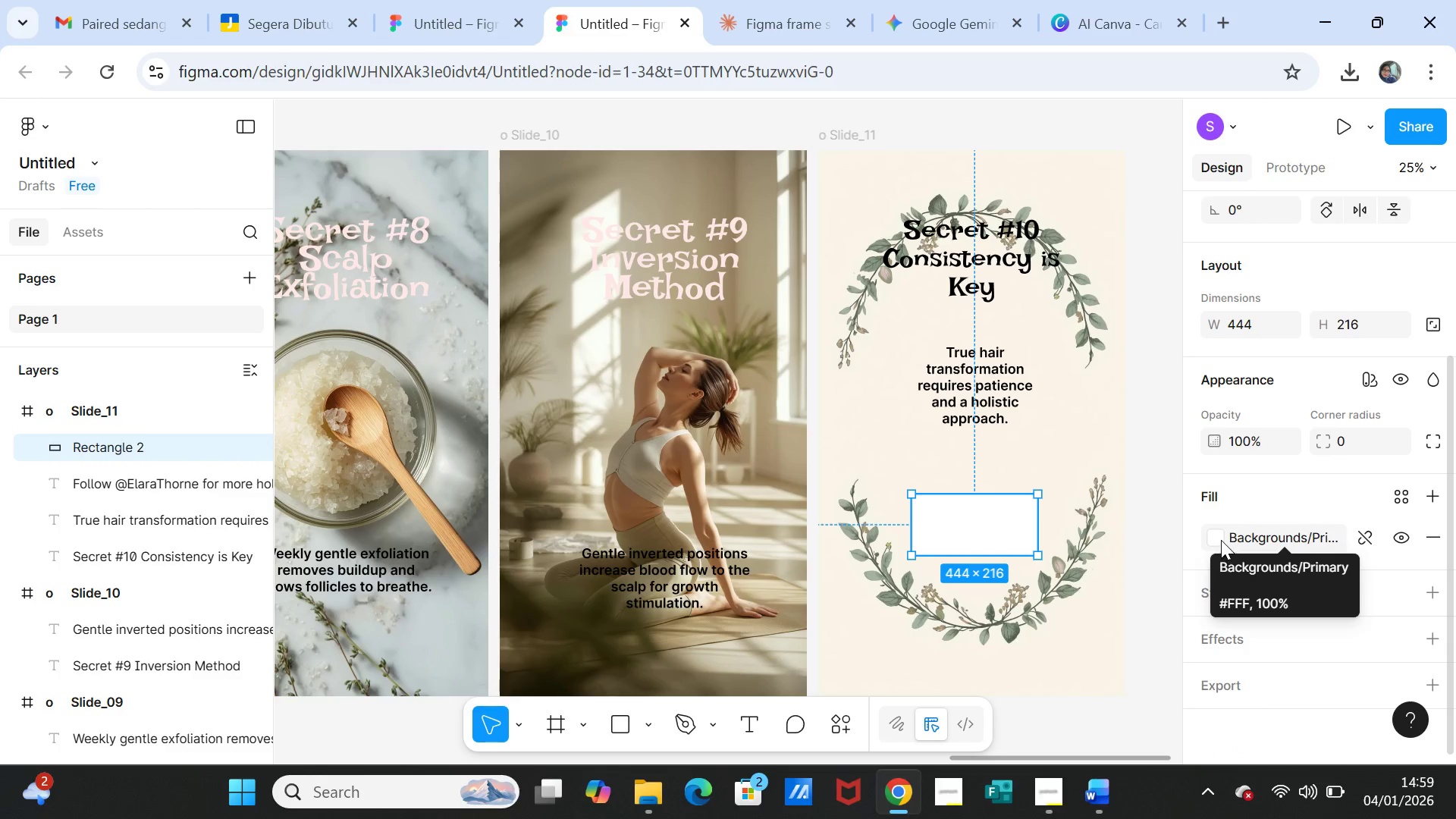 
left_click([1217, 537])
 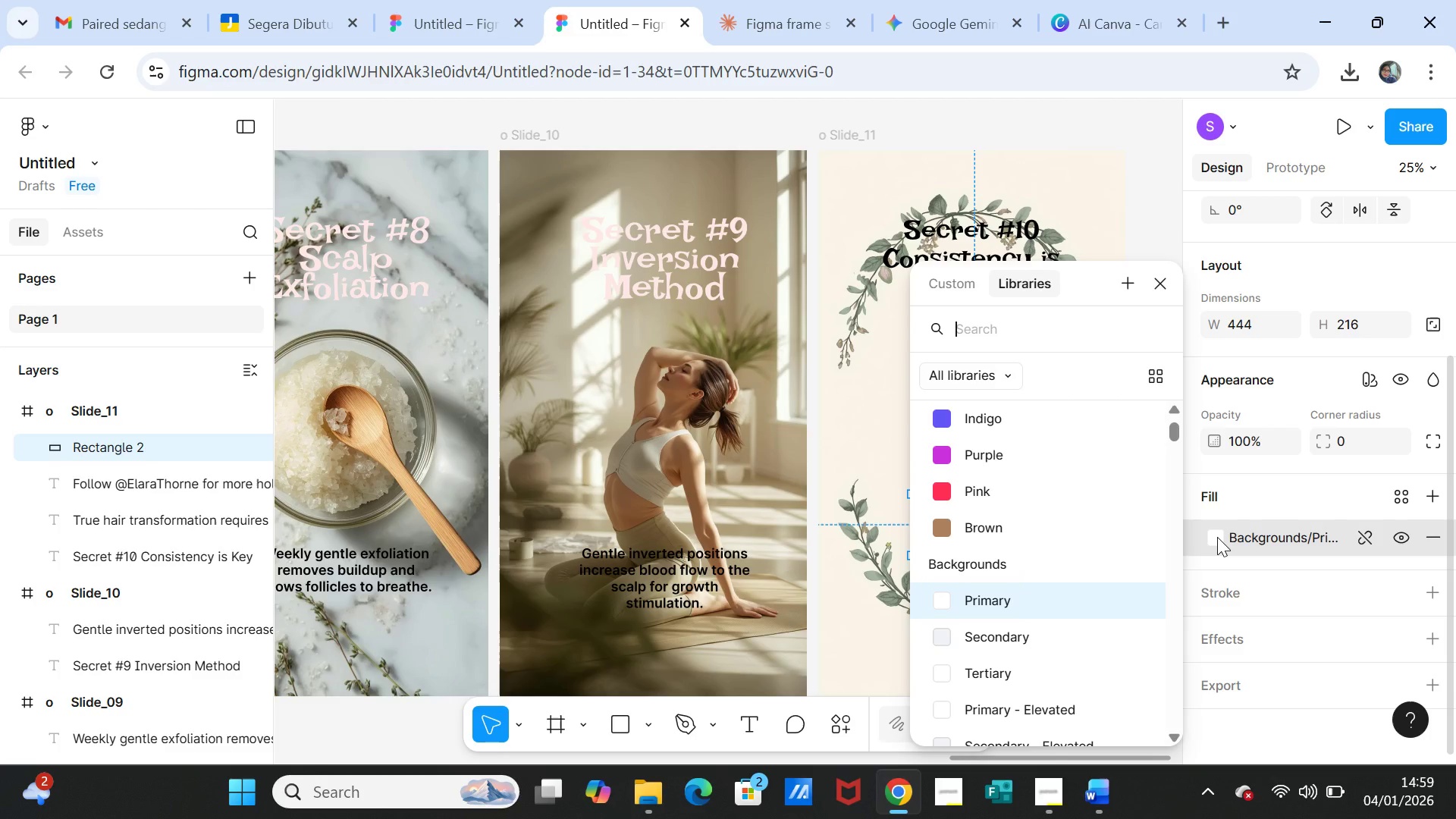 
left_click([1217, 537])
 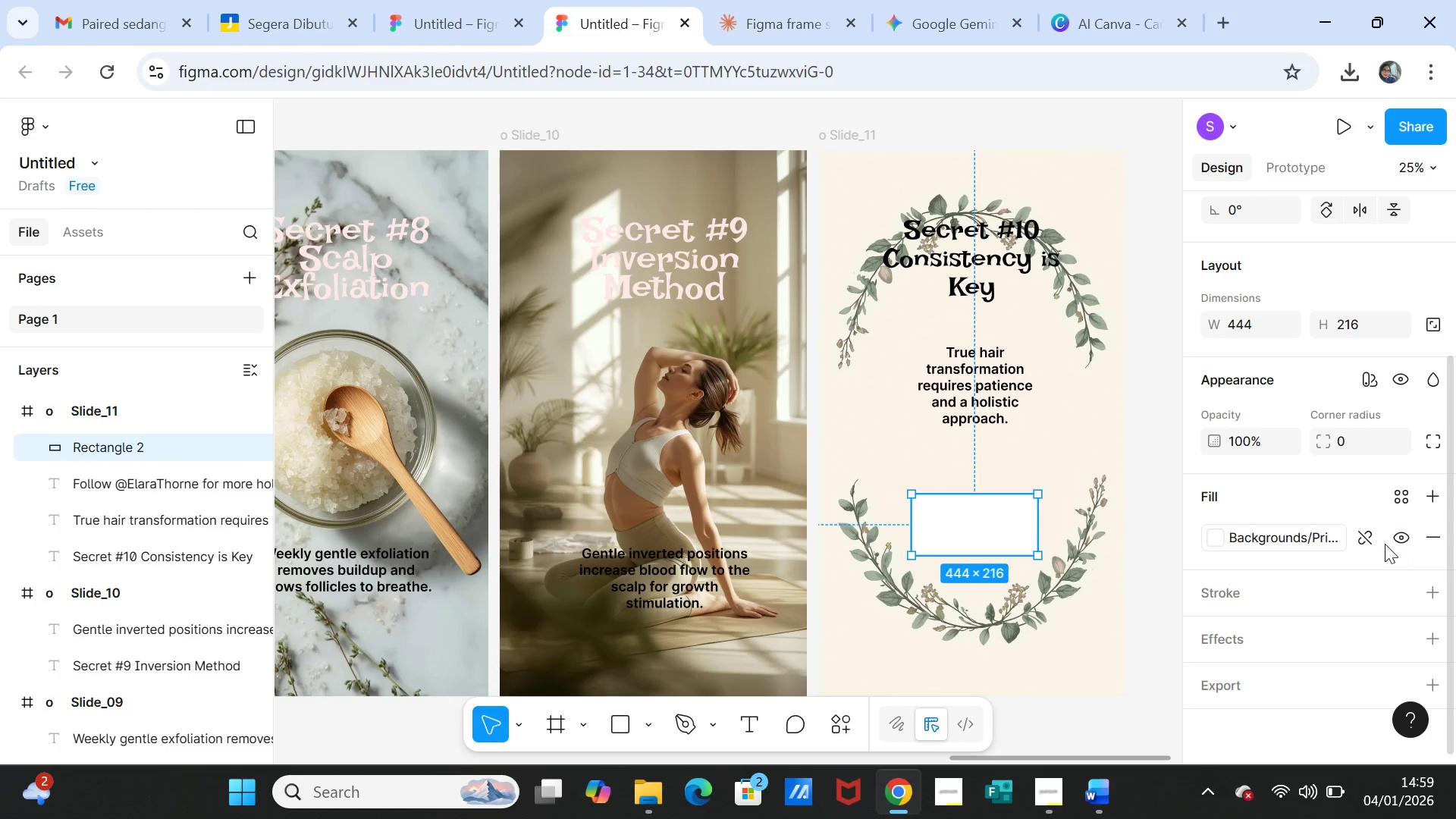 
left_click([1362, 543])
 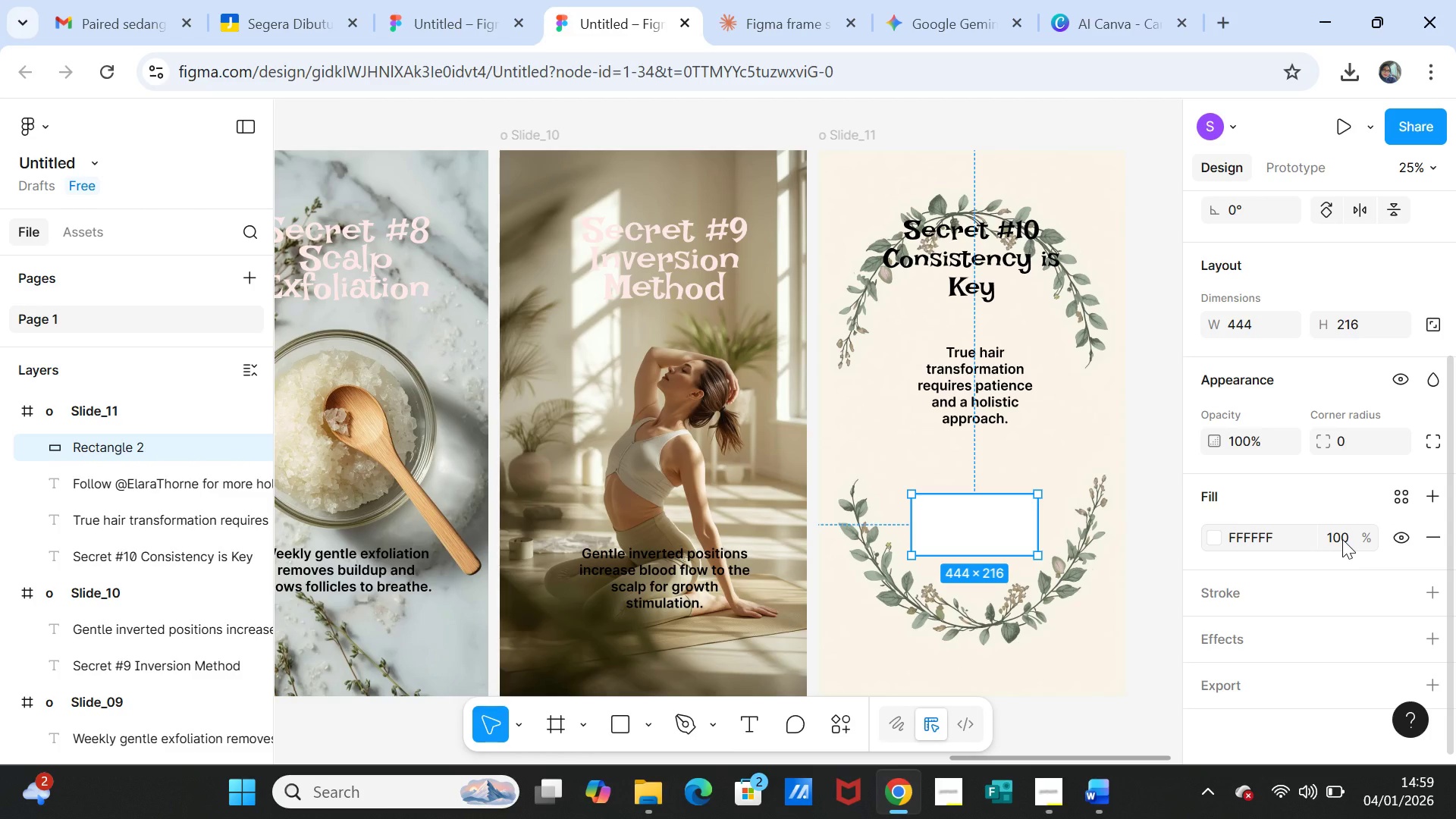 
left_click([1341, 538])
 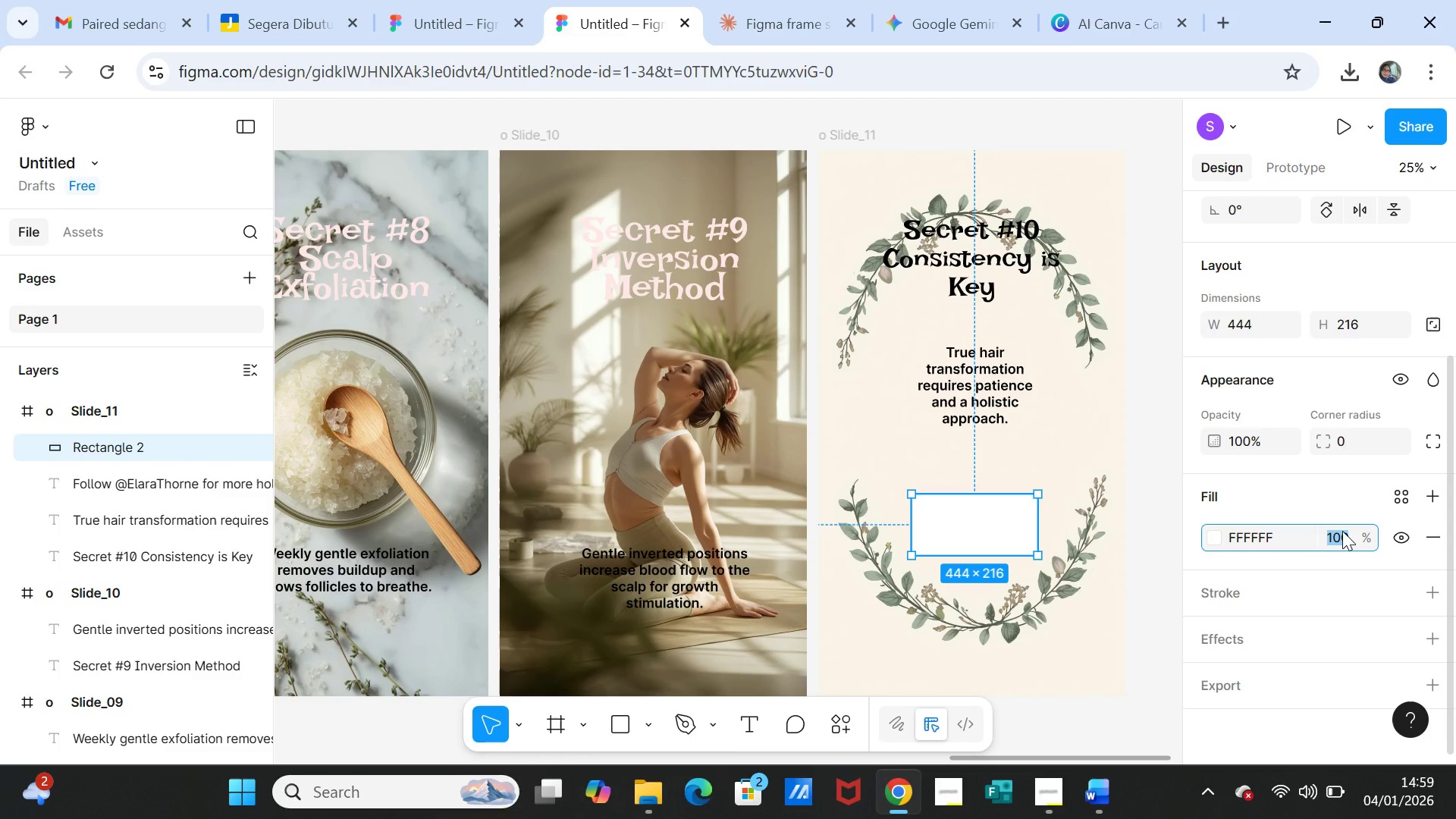 
type(30)
 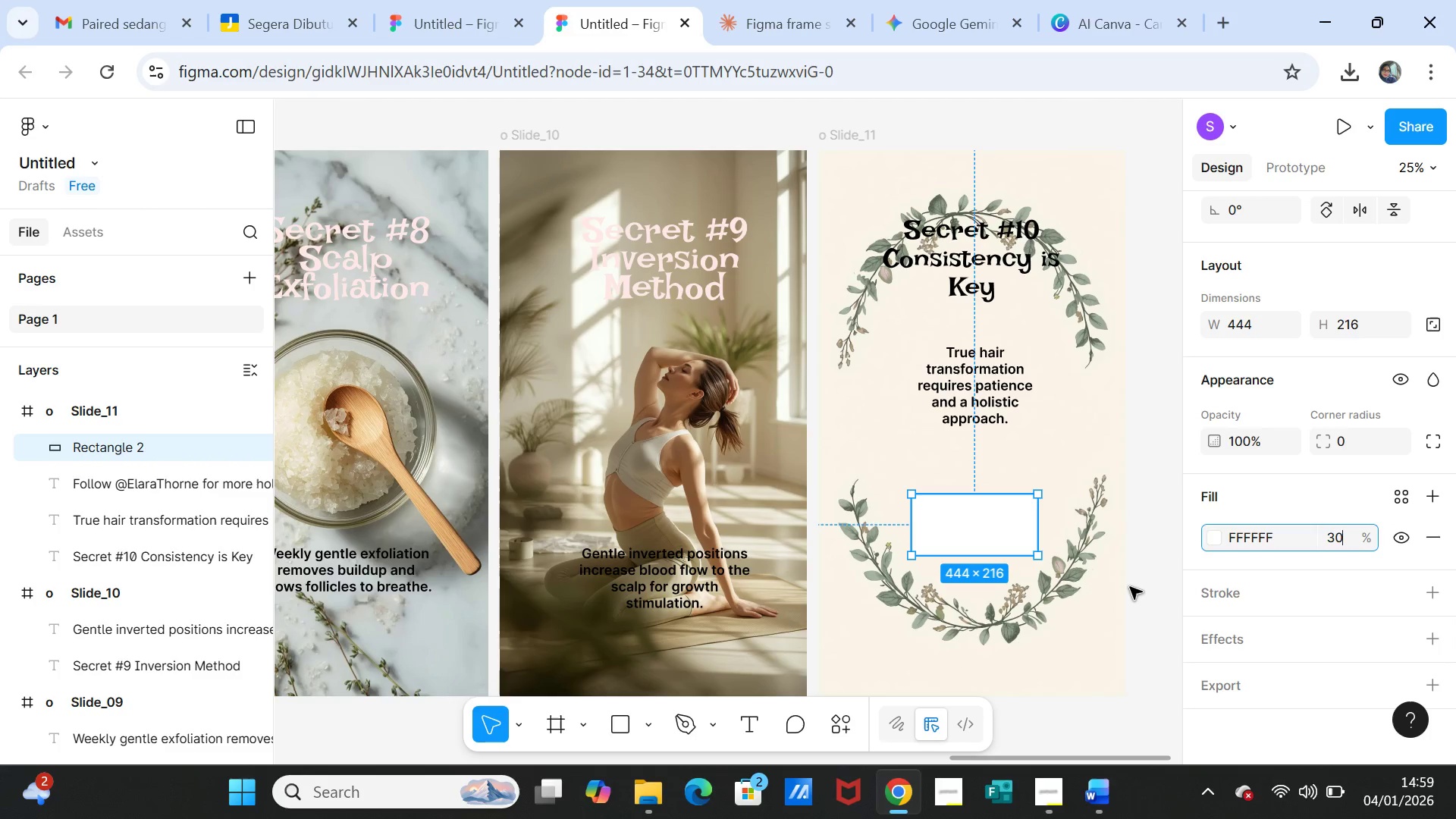 
left_click([1130, 587])
 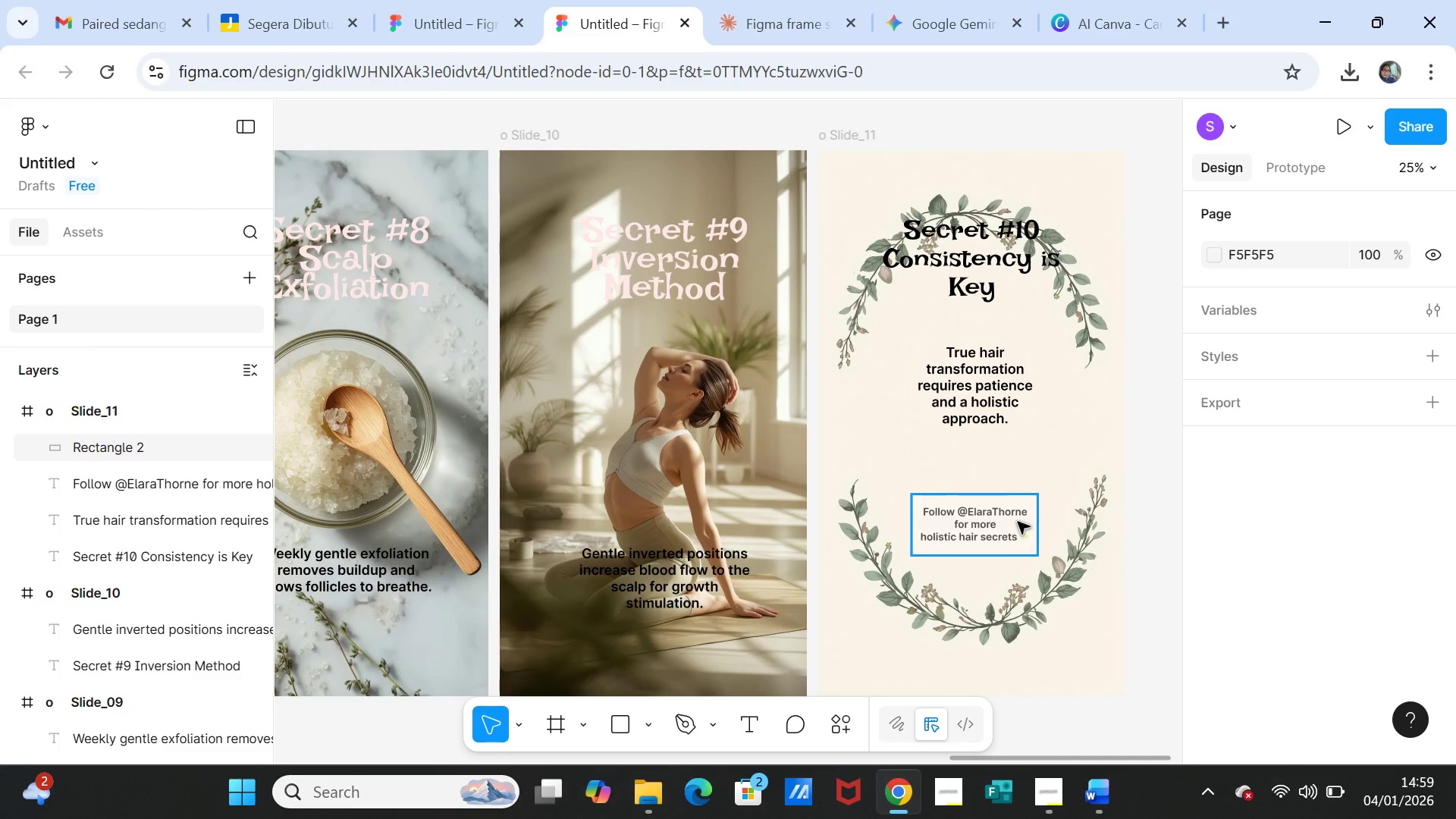 
left_click([1018, 522])
 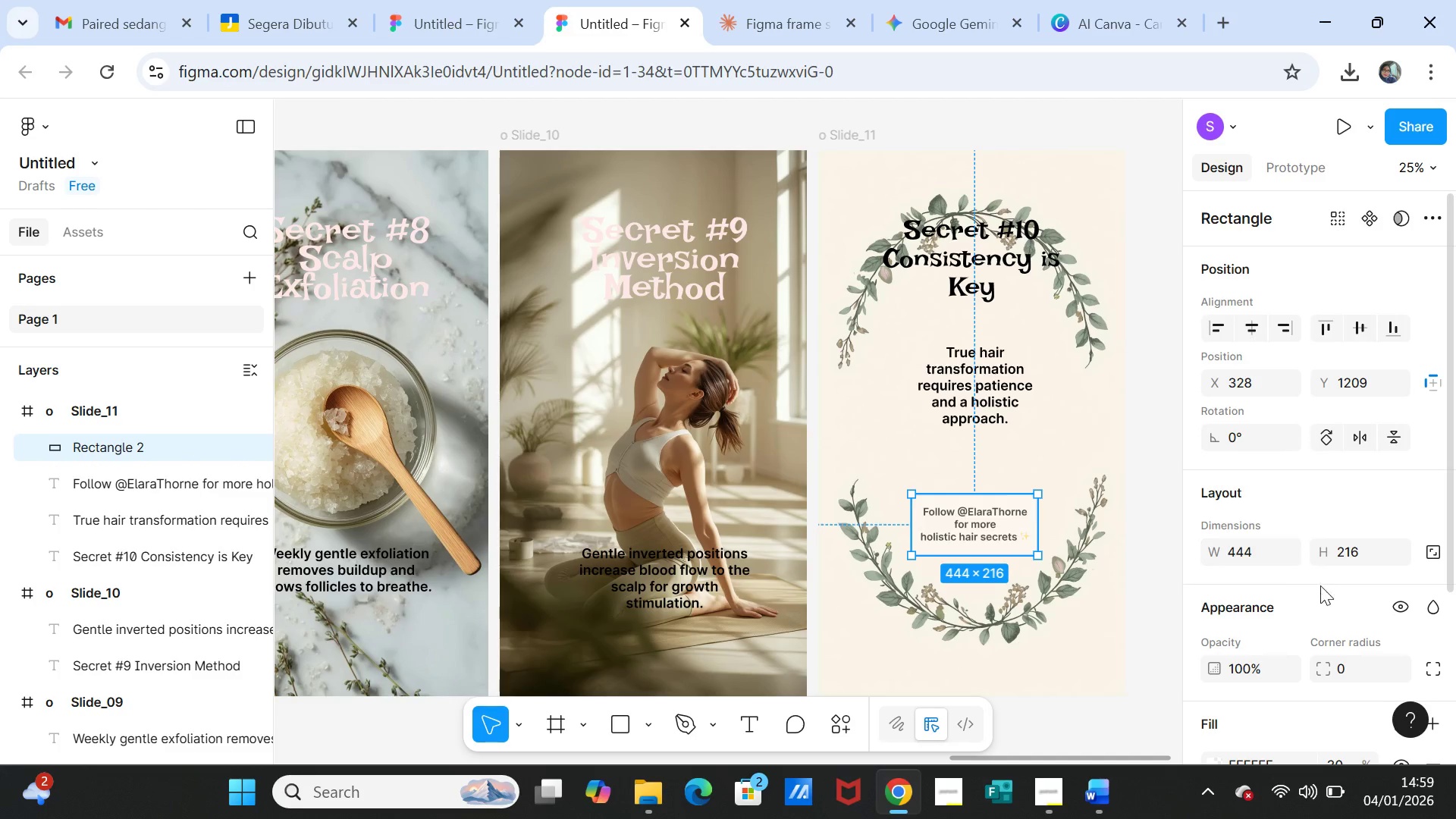 
scroll: coordinate [1329, 594], scroll_direction: down, amount: 3.0
 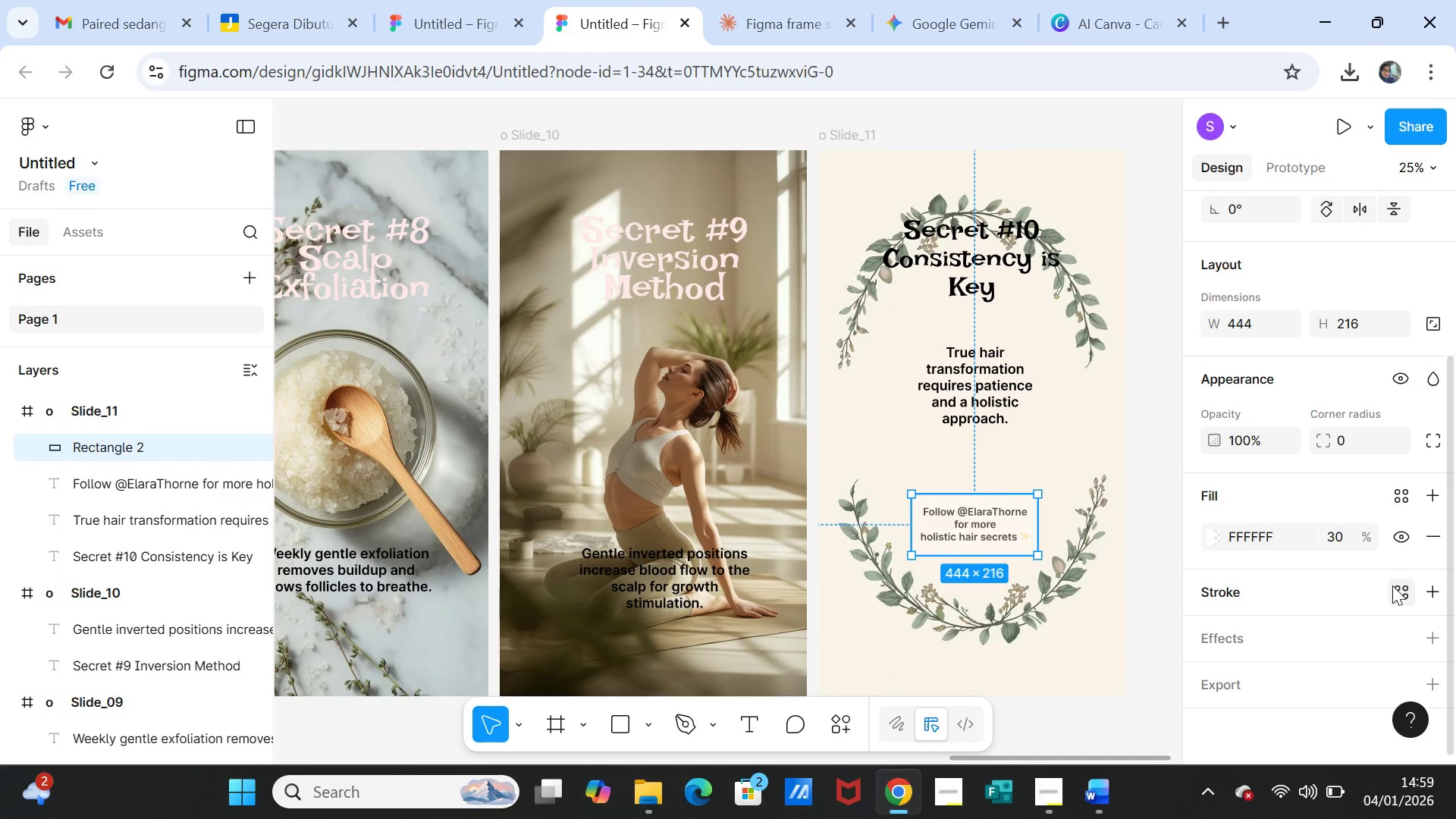 
left_click([1396, 587])
 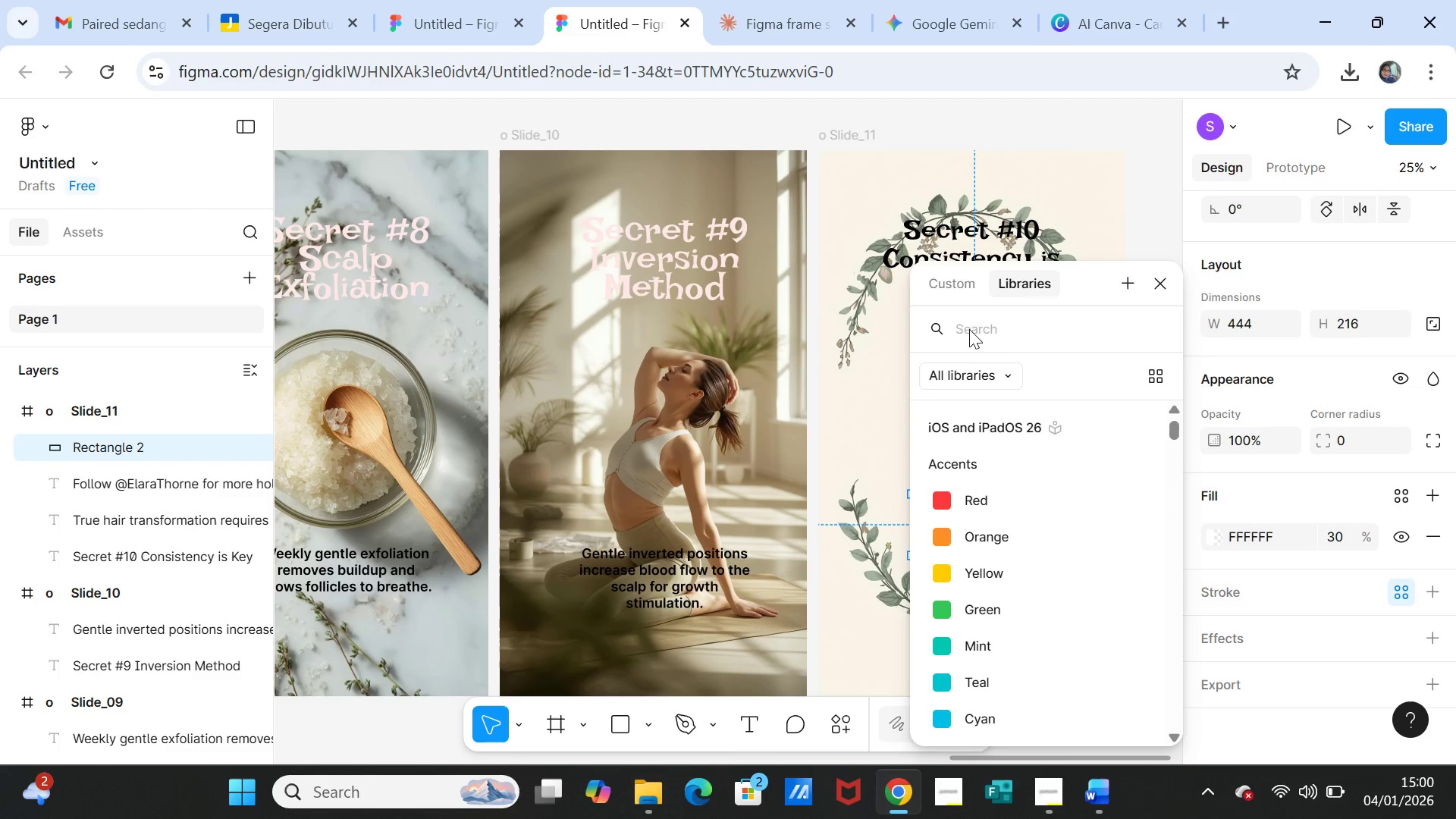 
left_click([950, 272])
 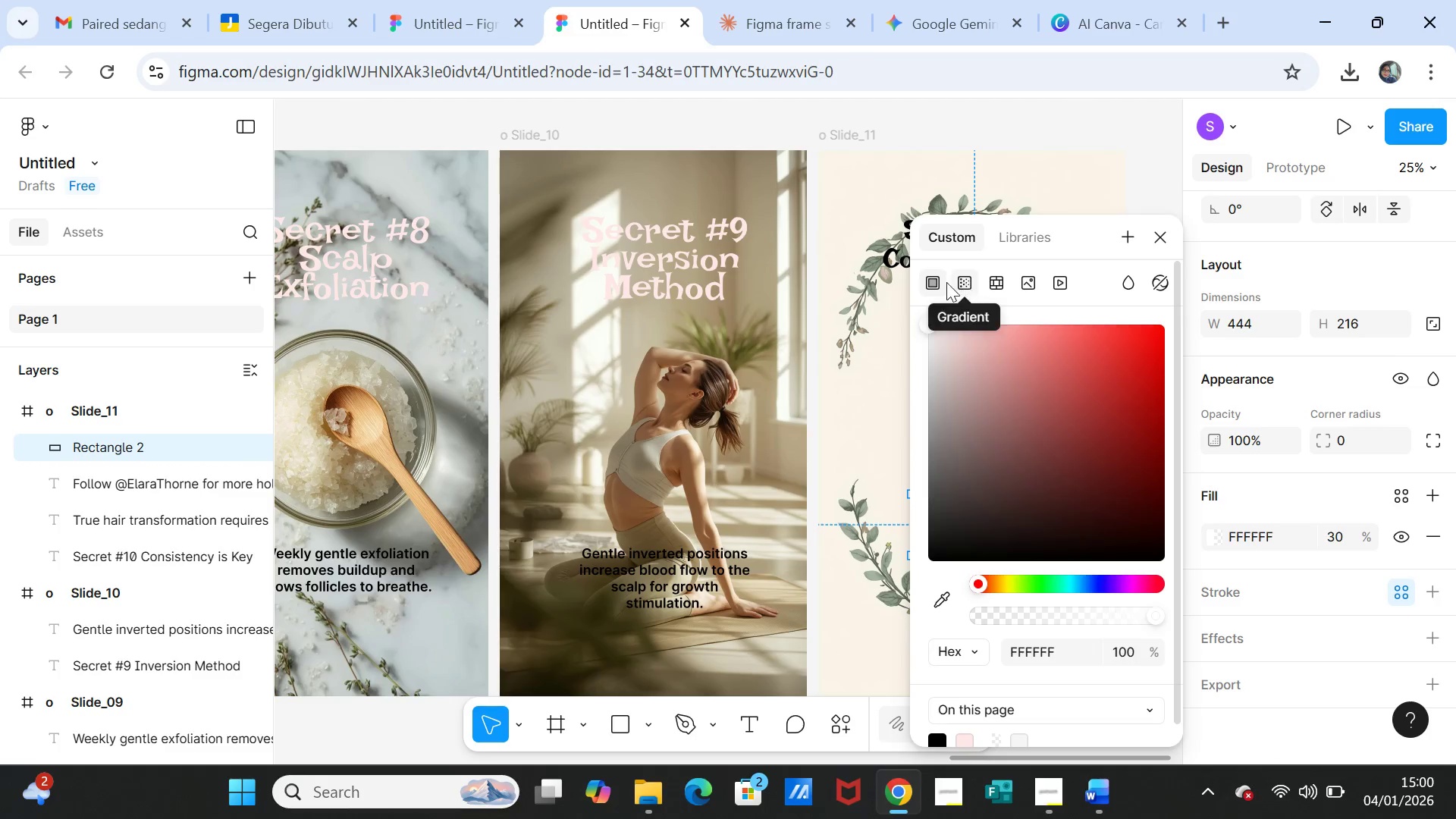 
left_click([927, 282])
 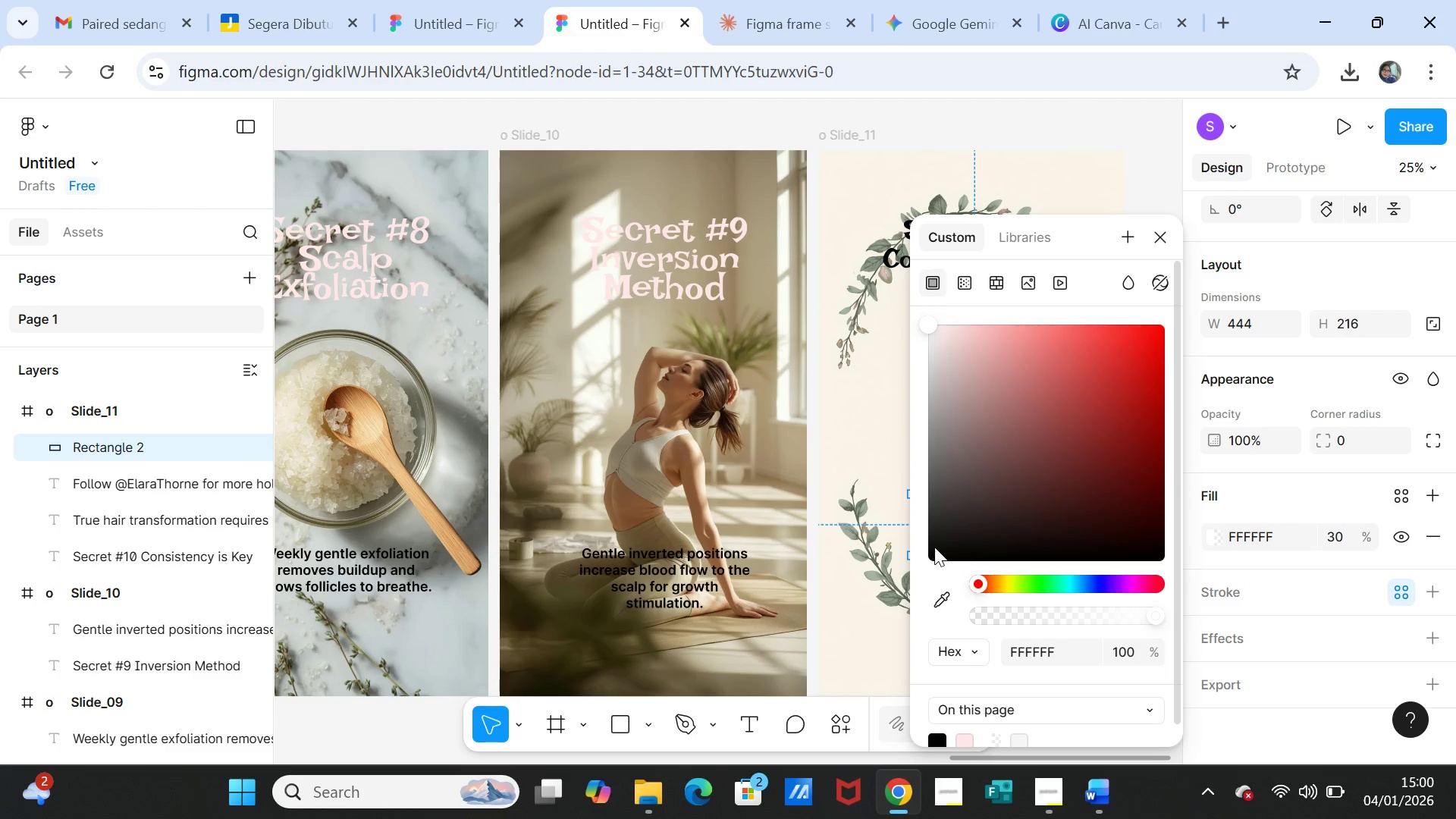 
left_click([934, 547])
 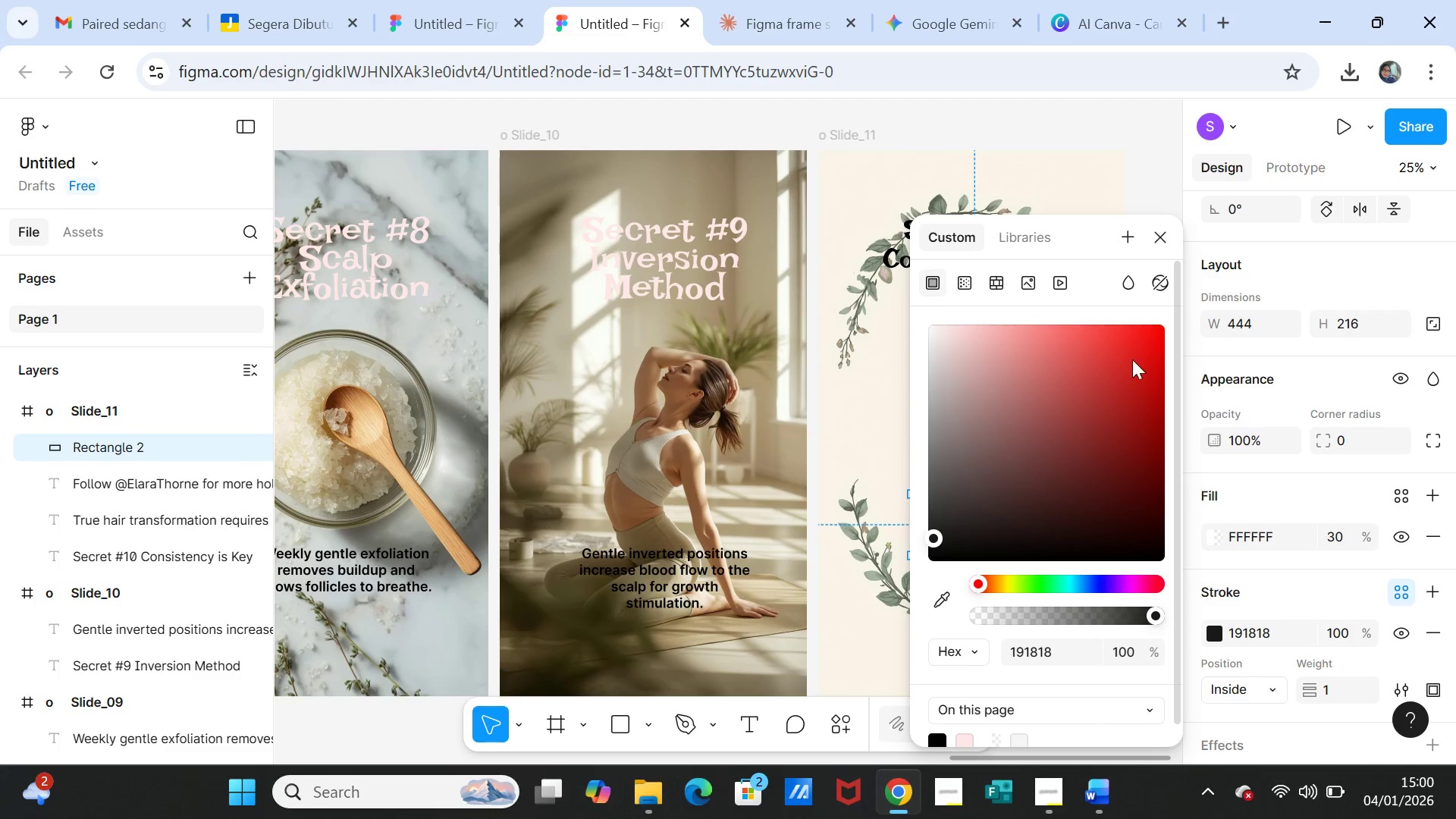 
left_click([1159, 227])
 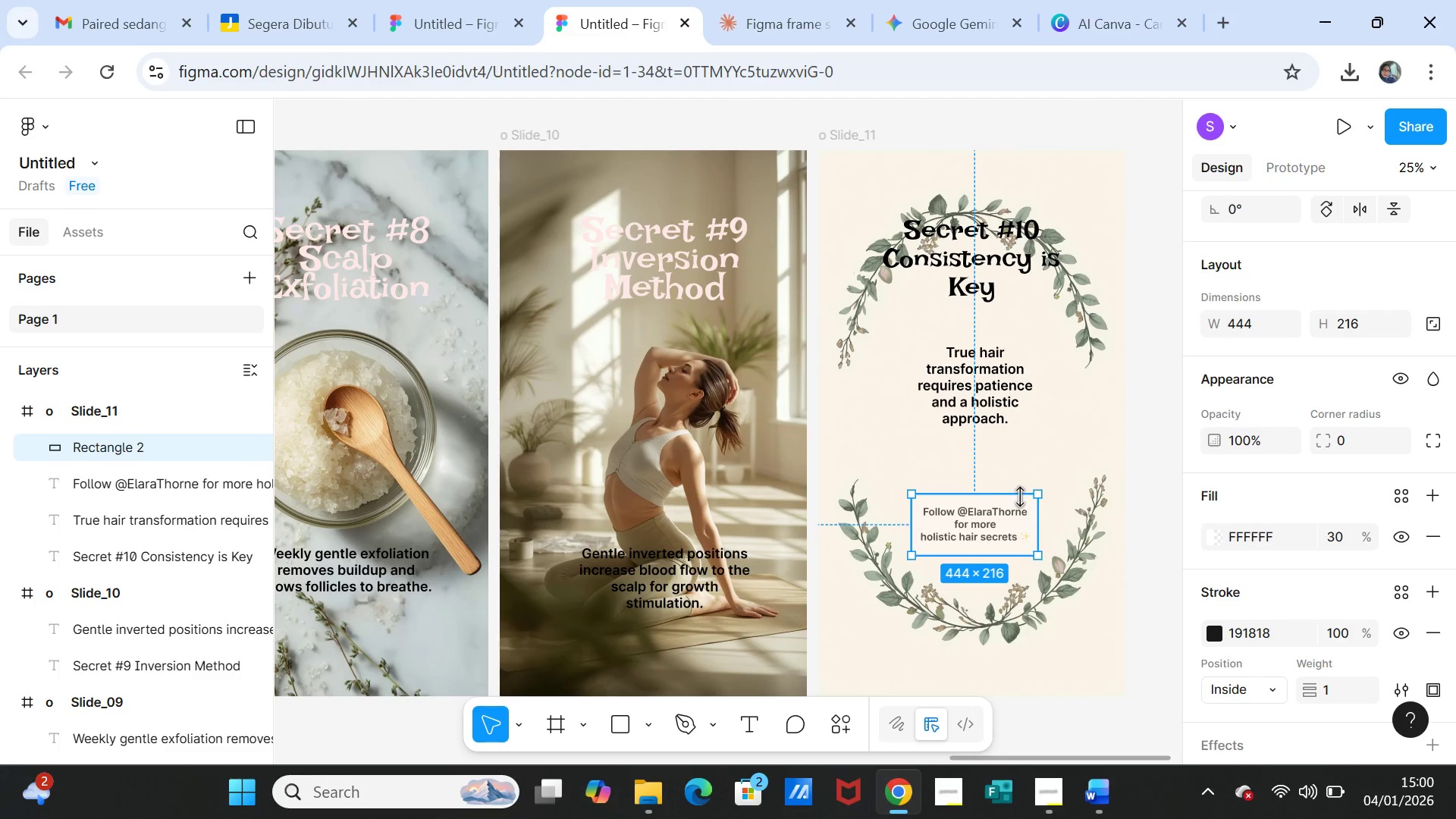 
left_click([1073, 489])
 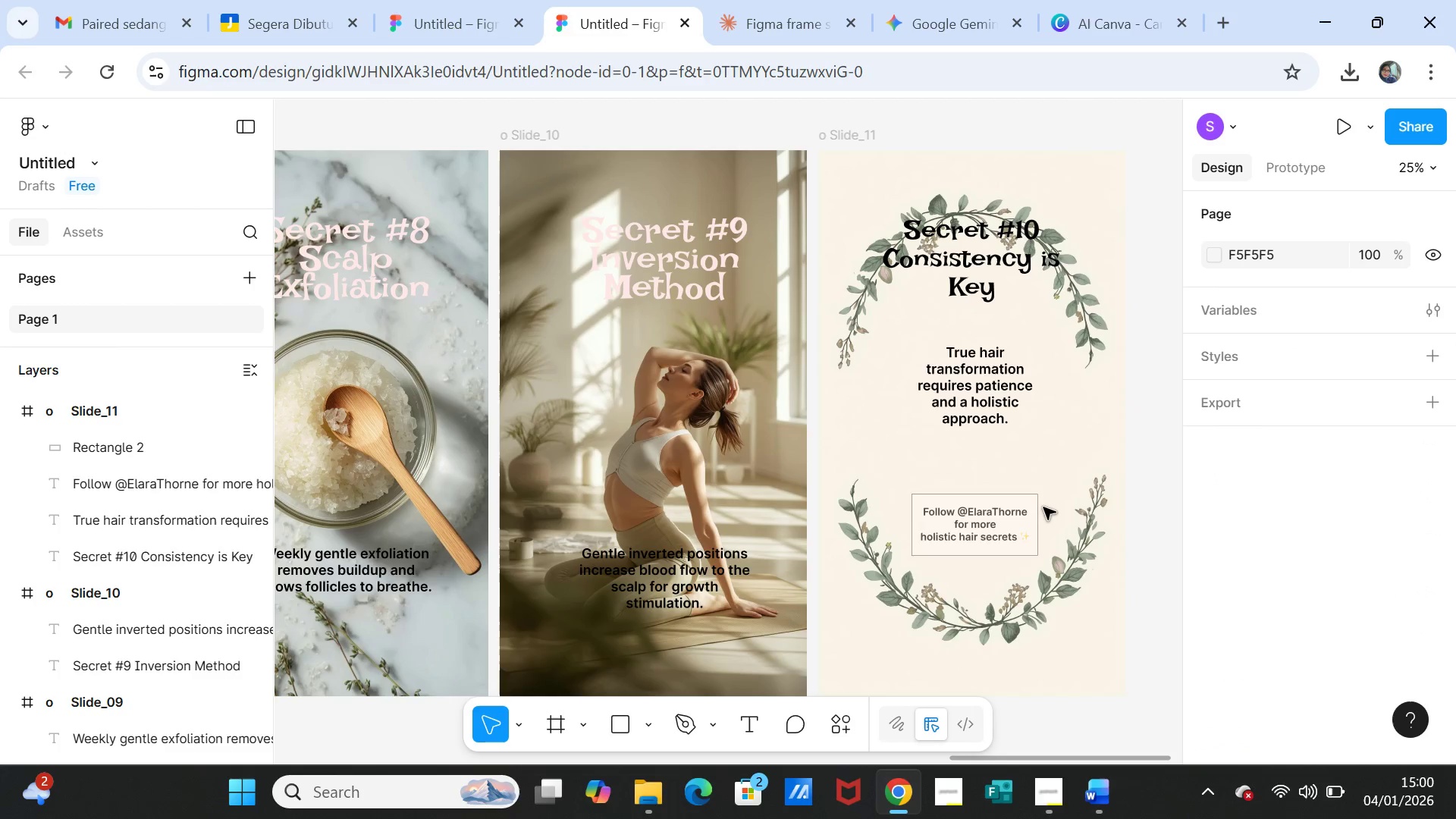 
left_click([1033, 503])
 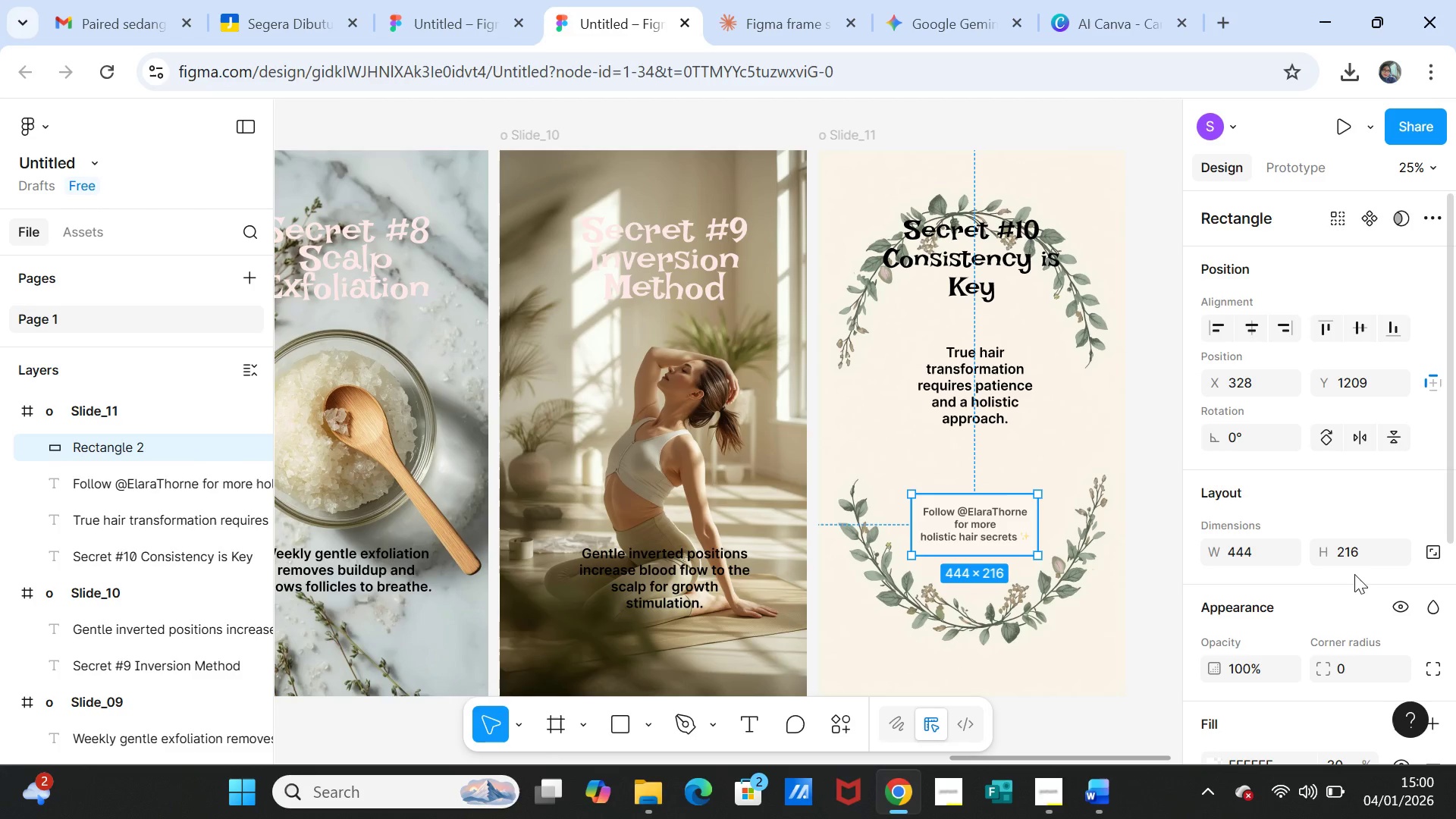 
scroll: coordinate [1298, 616], scroll_direction: down, amount: 2.0
 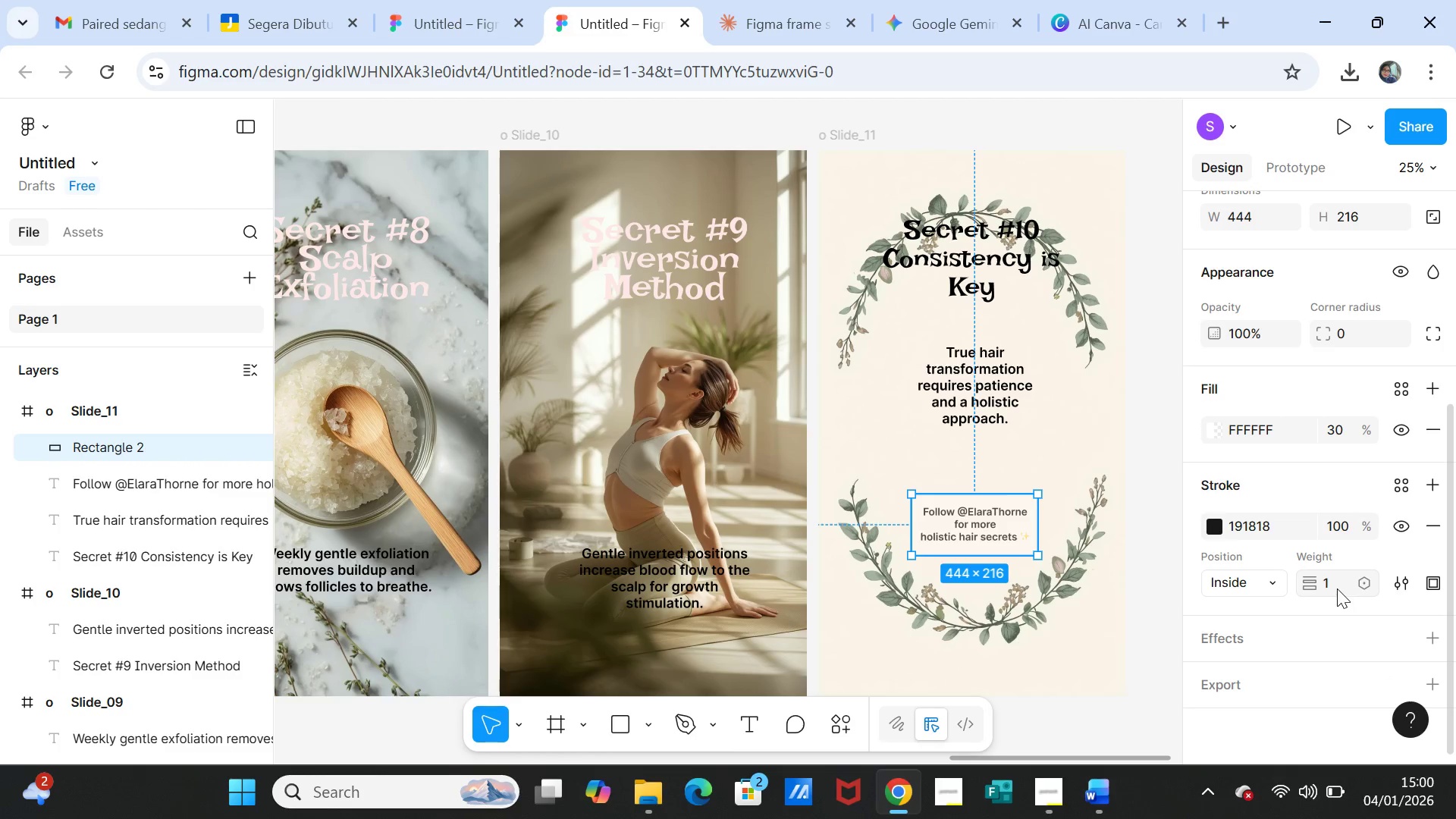 
left_click([1330, 580])
 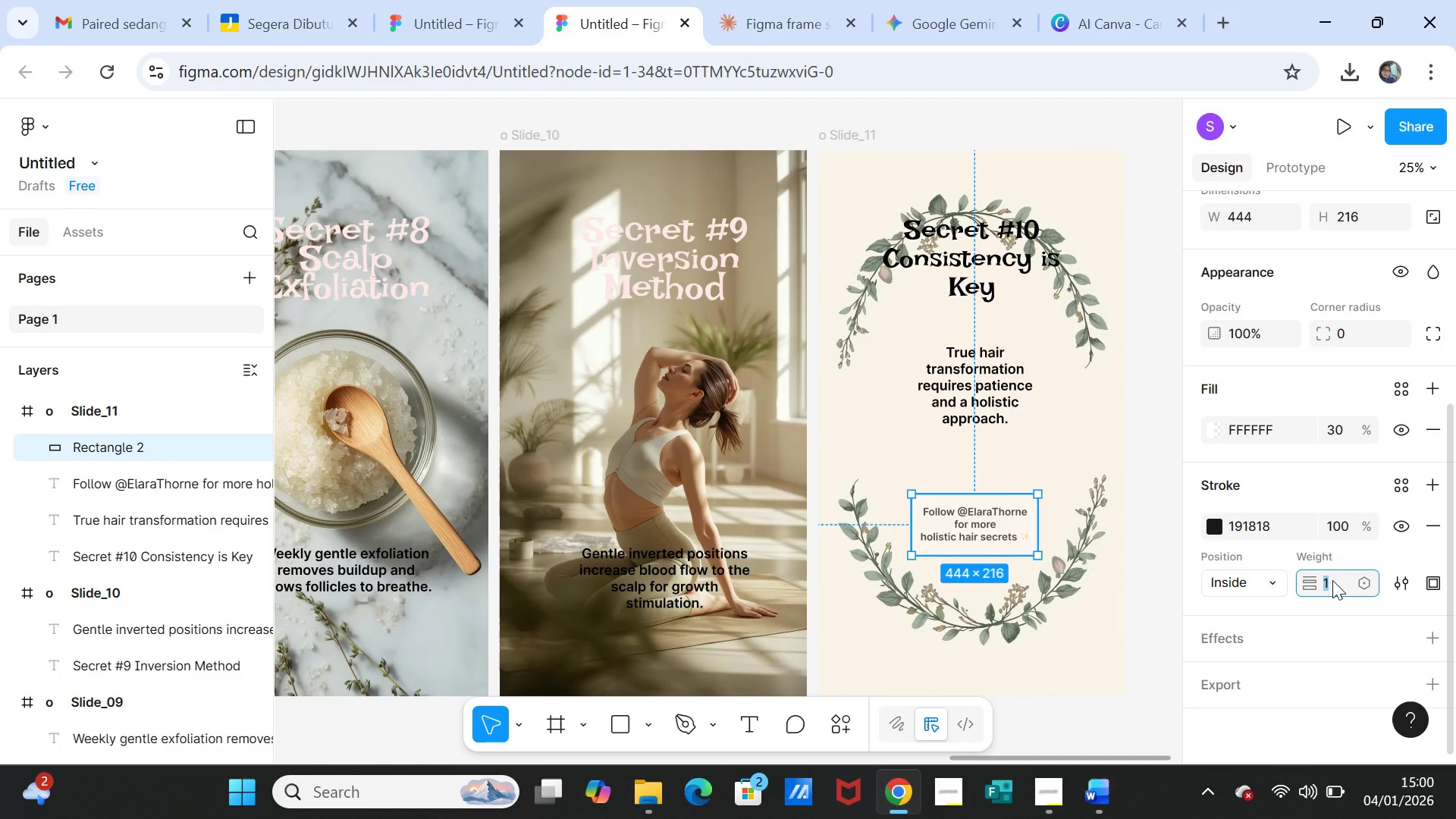 
key(5)
 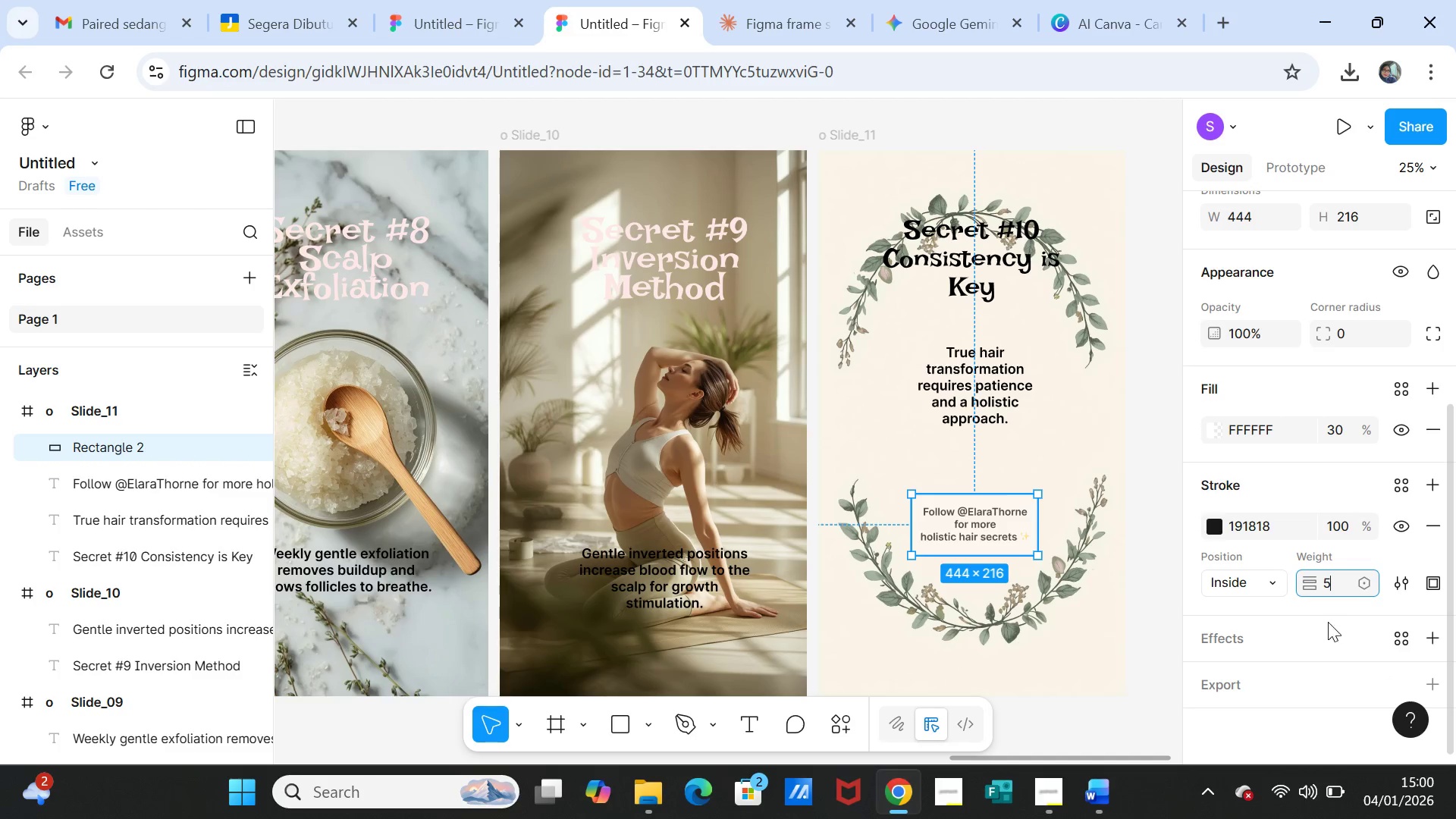 
left_click([1312, 632])
 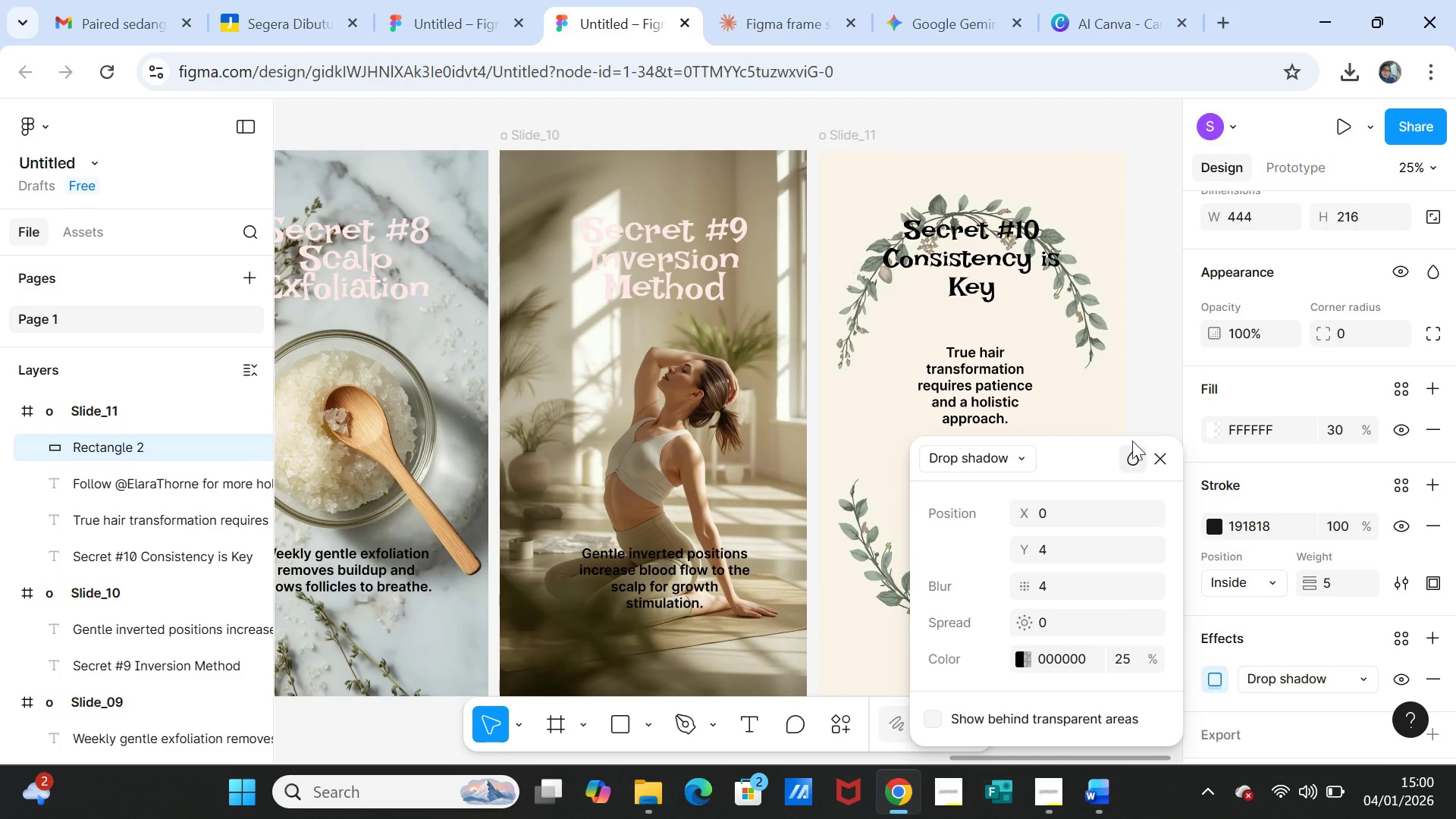 
left_click([1134, 365])
 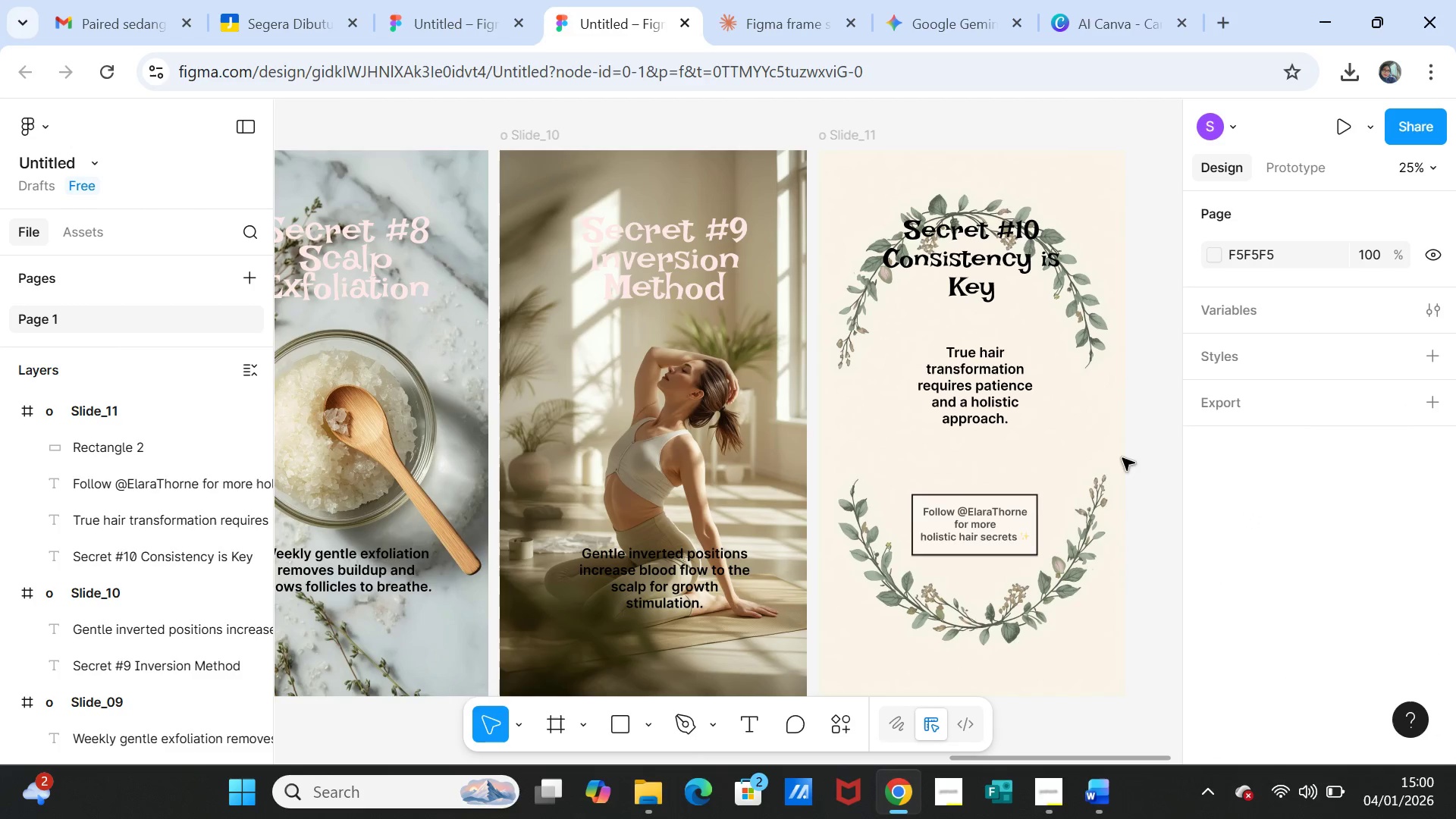 
left_click([1150, 437])
 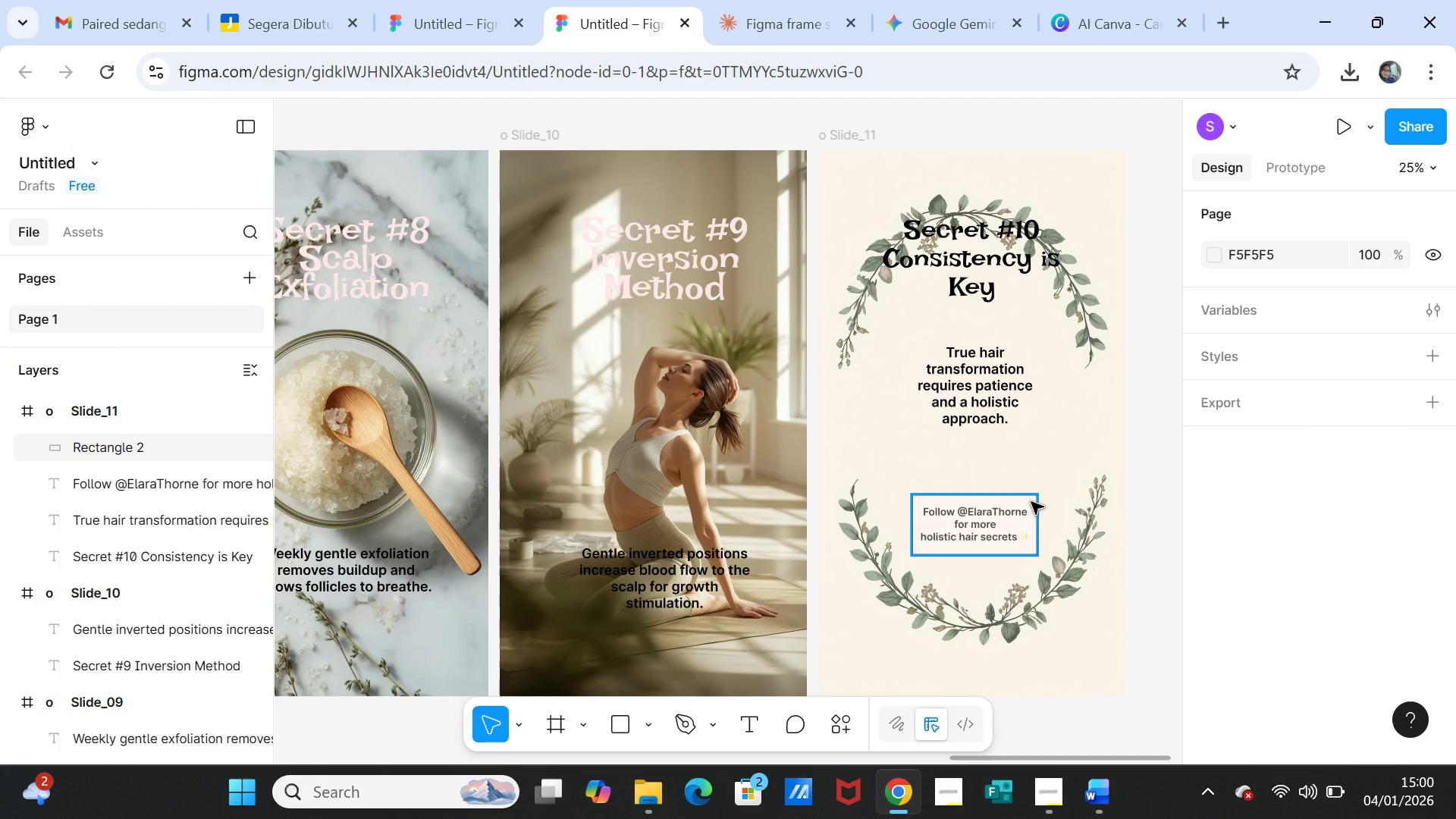 
left_click([1033, 500])
 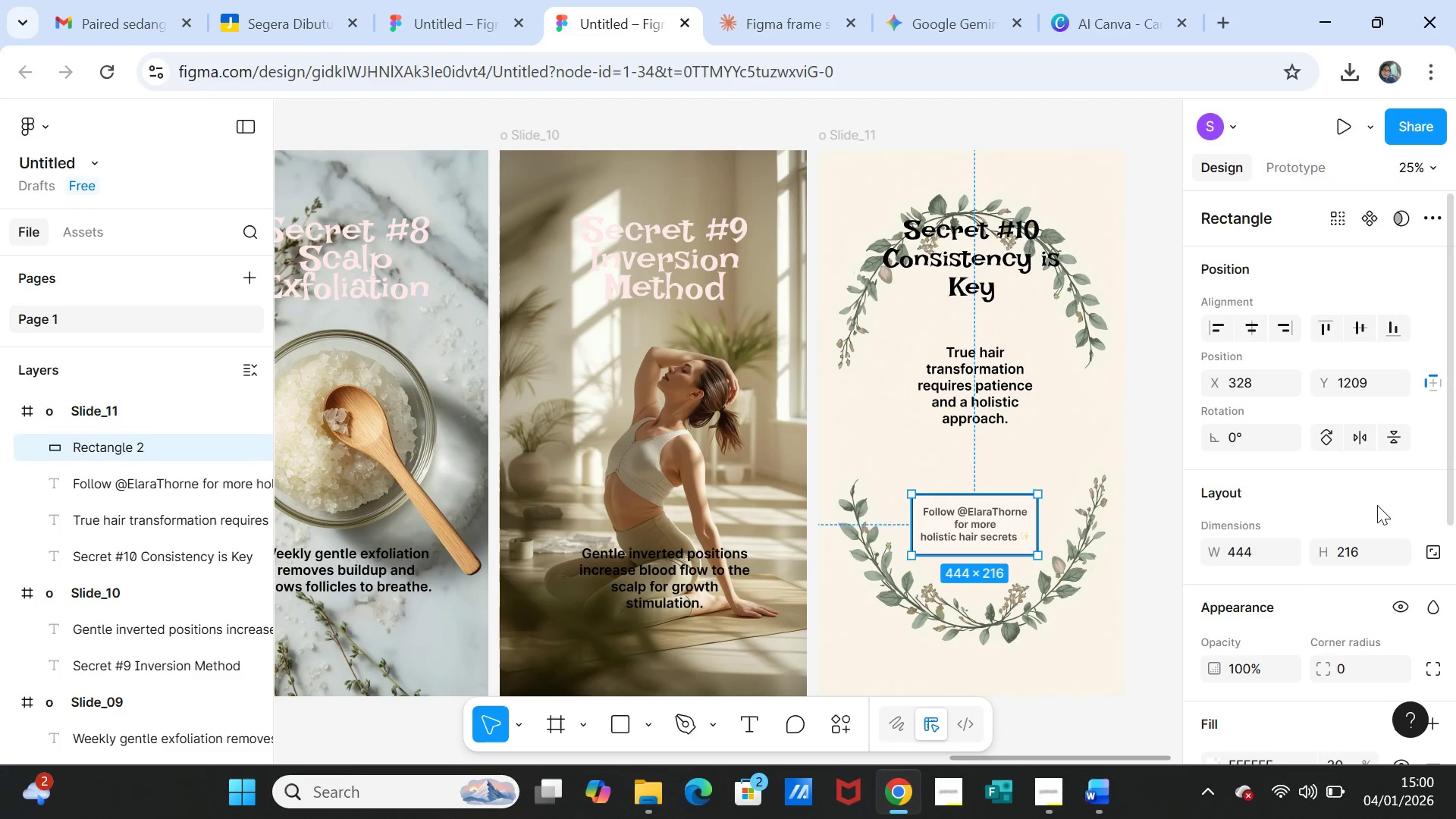 
scroll: coordinate [1379, 539], scroll_direction: down, amount: 4.0
 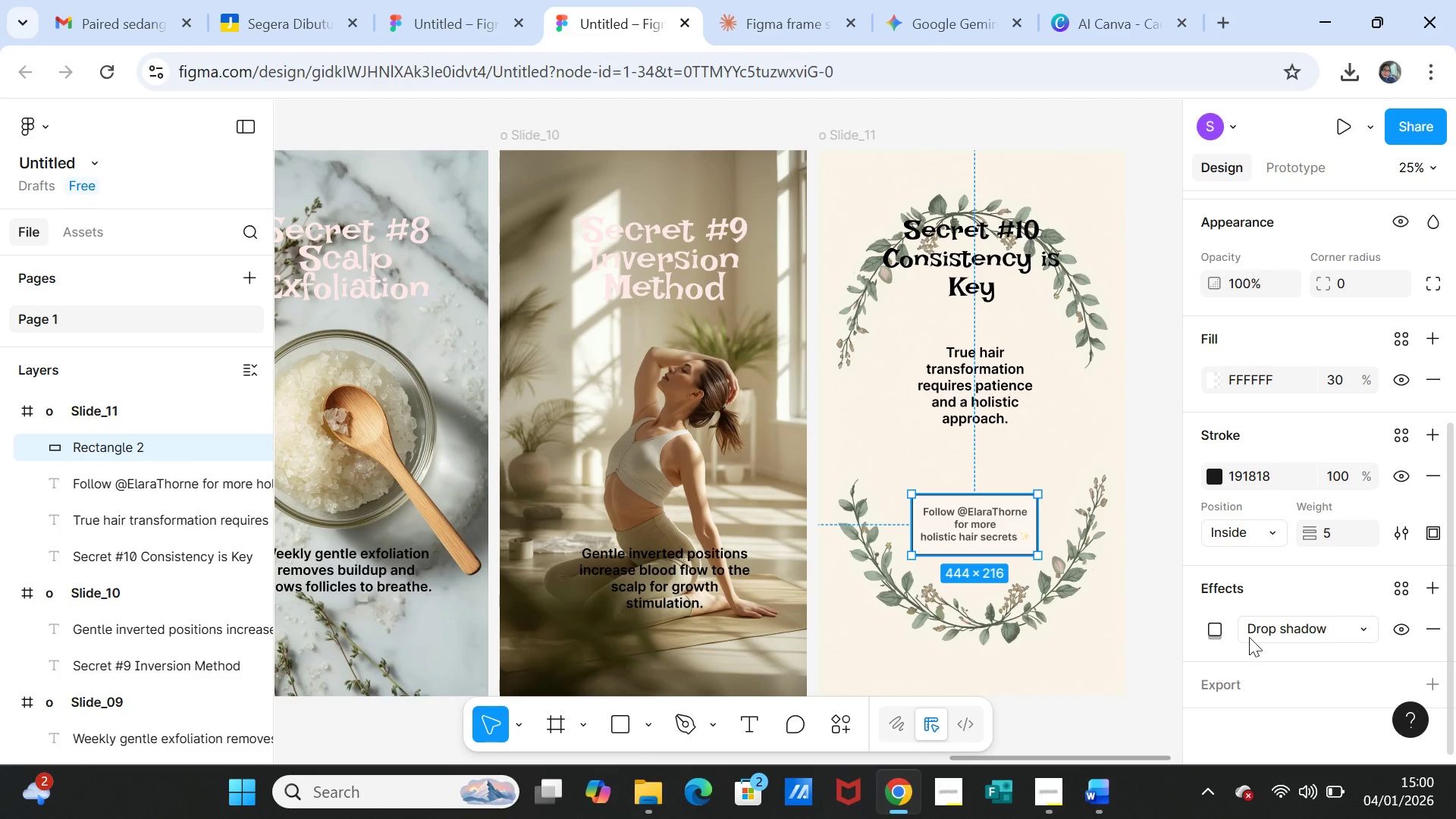 
left_click([1247, 632])
 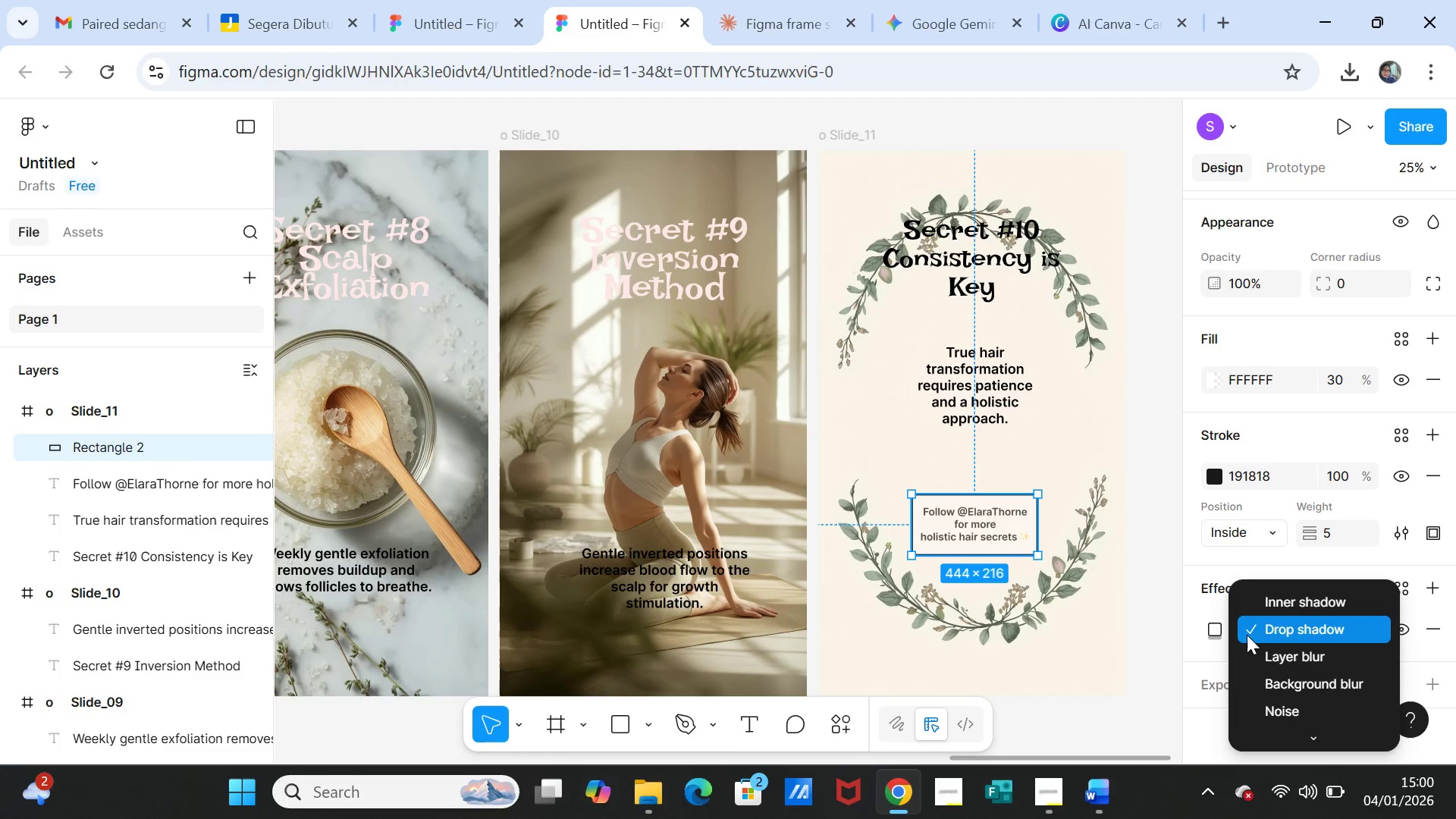 
wait(9.91)
 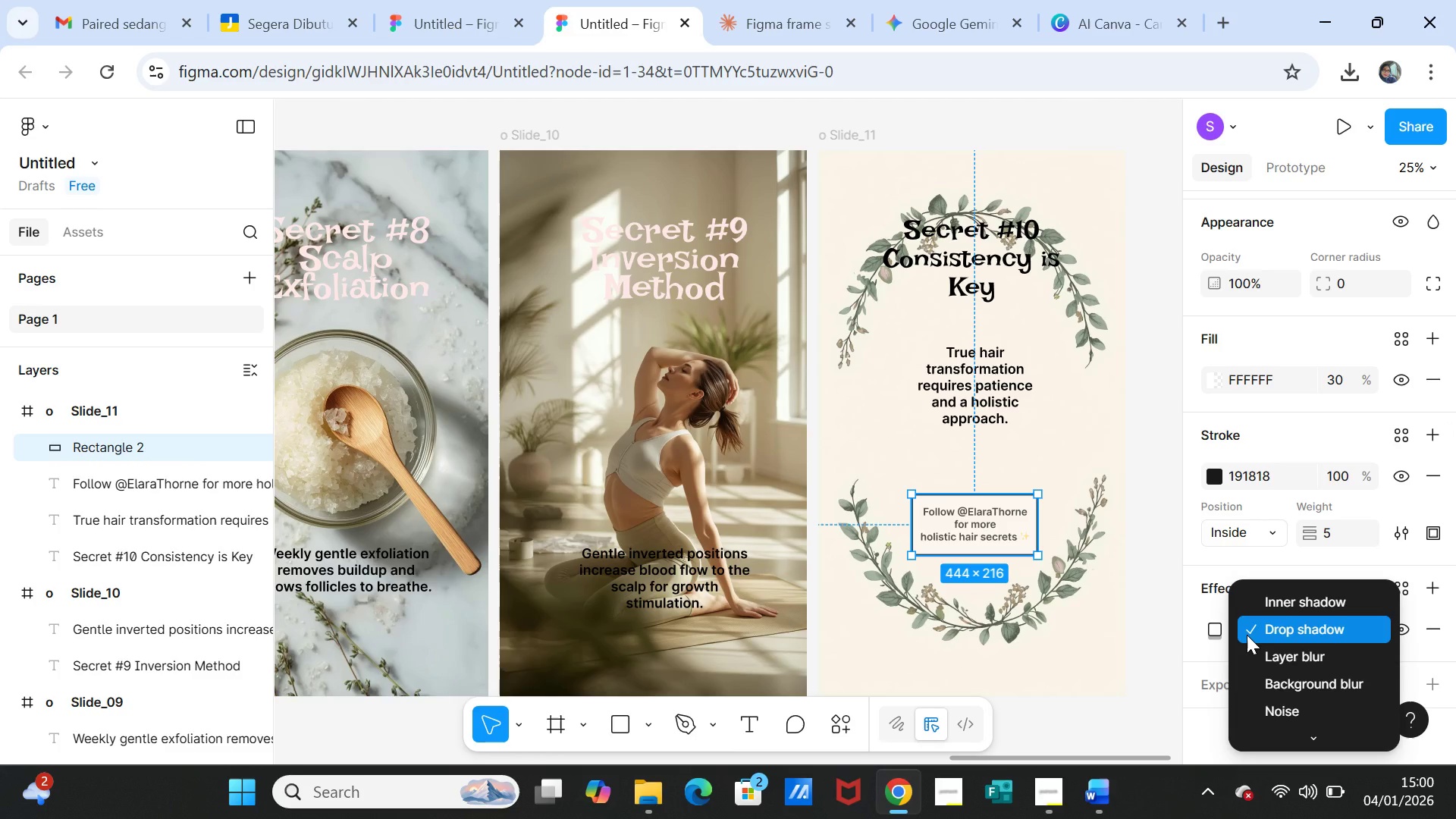 
left_click([1251, 677])
 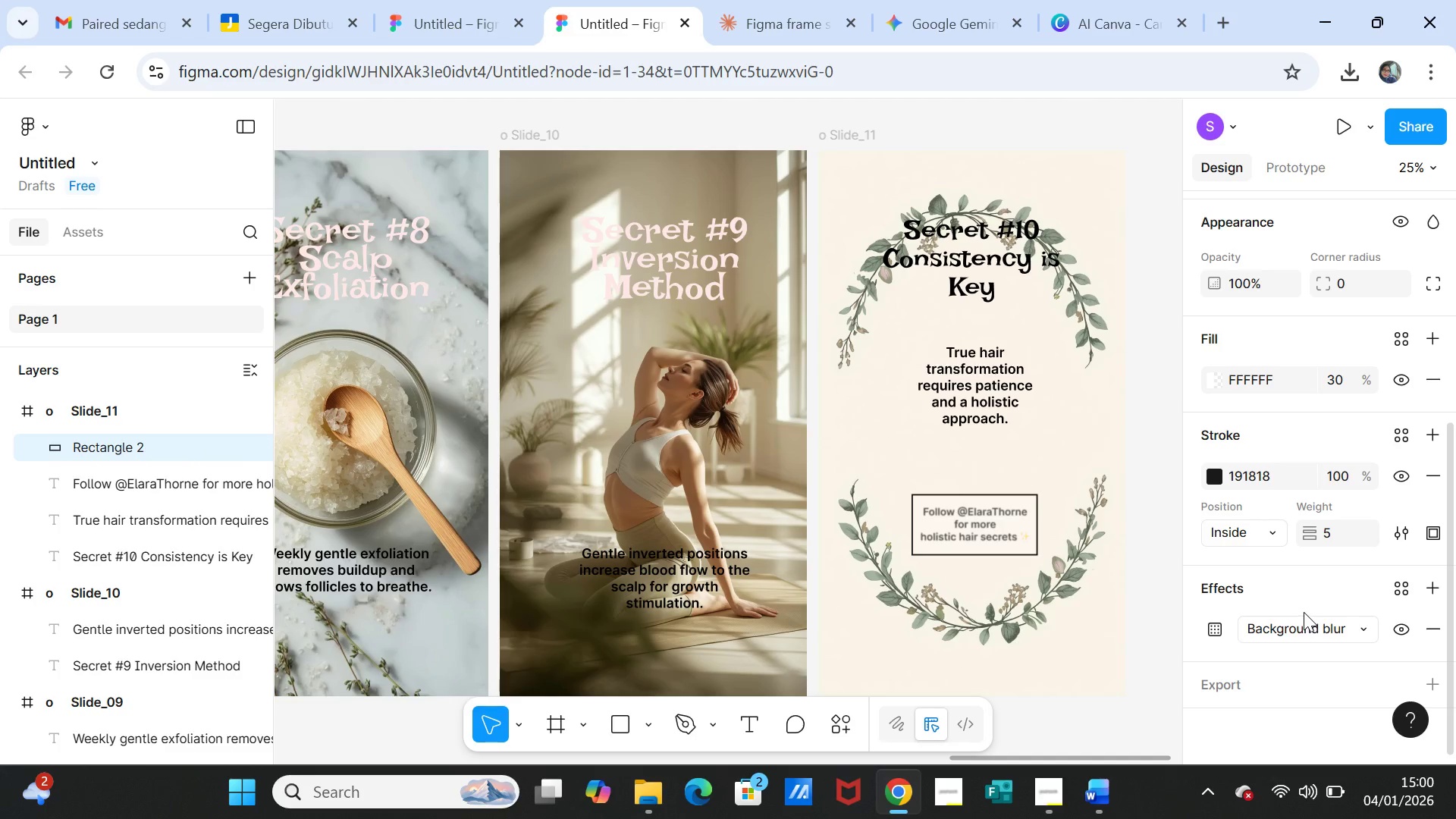 
left_click([1282, 634])
 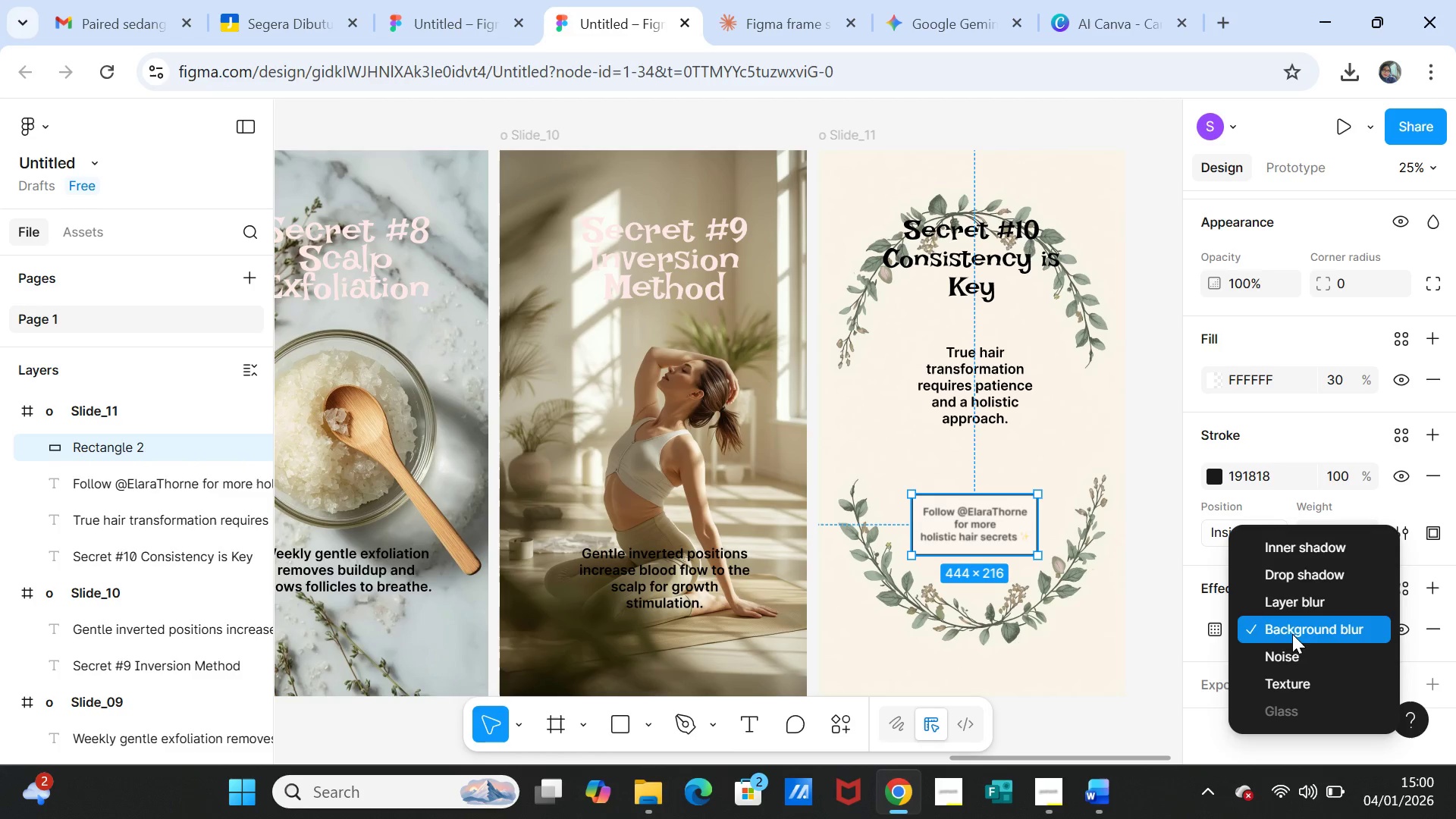 
scroll: coordinate [1294, 645], scroll_direction: down, amount: 2.0
 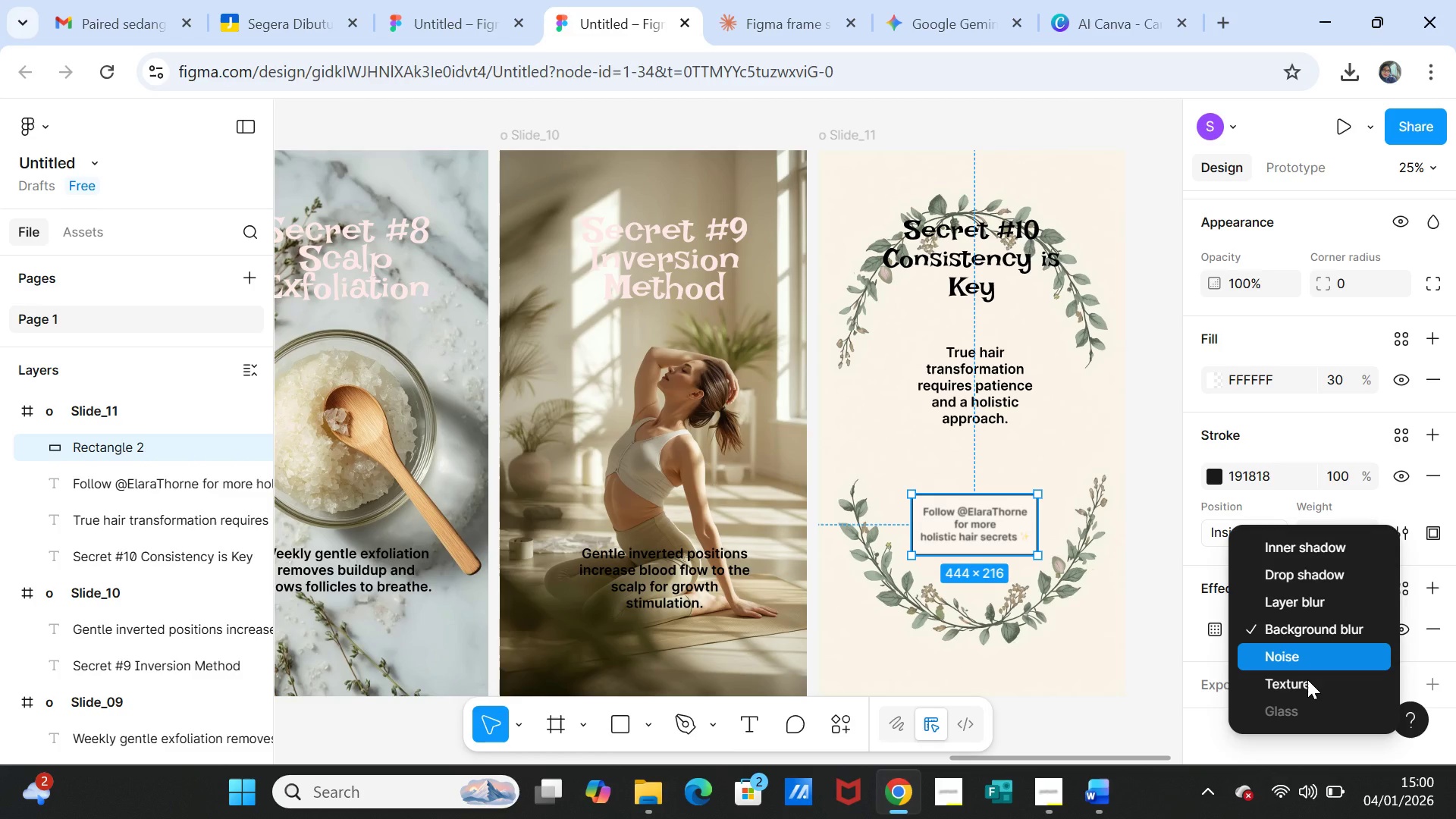 
left_click([1307, 679])
 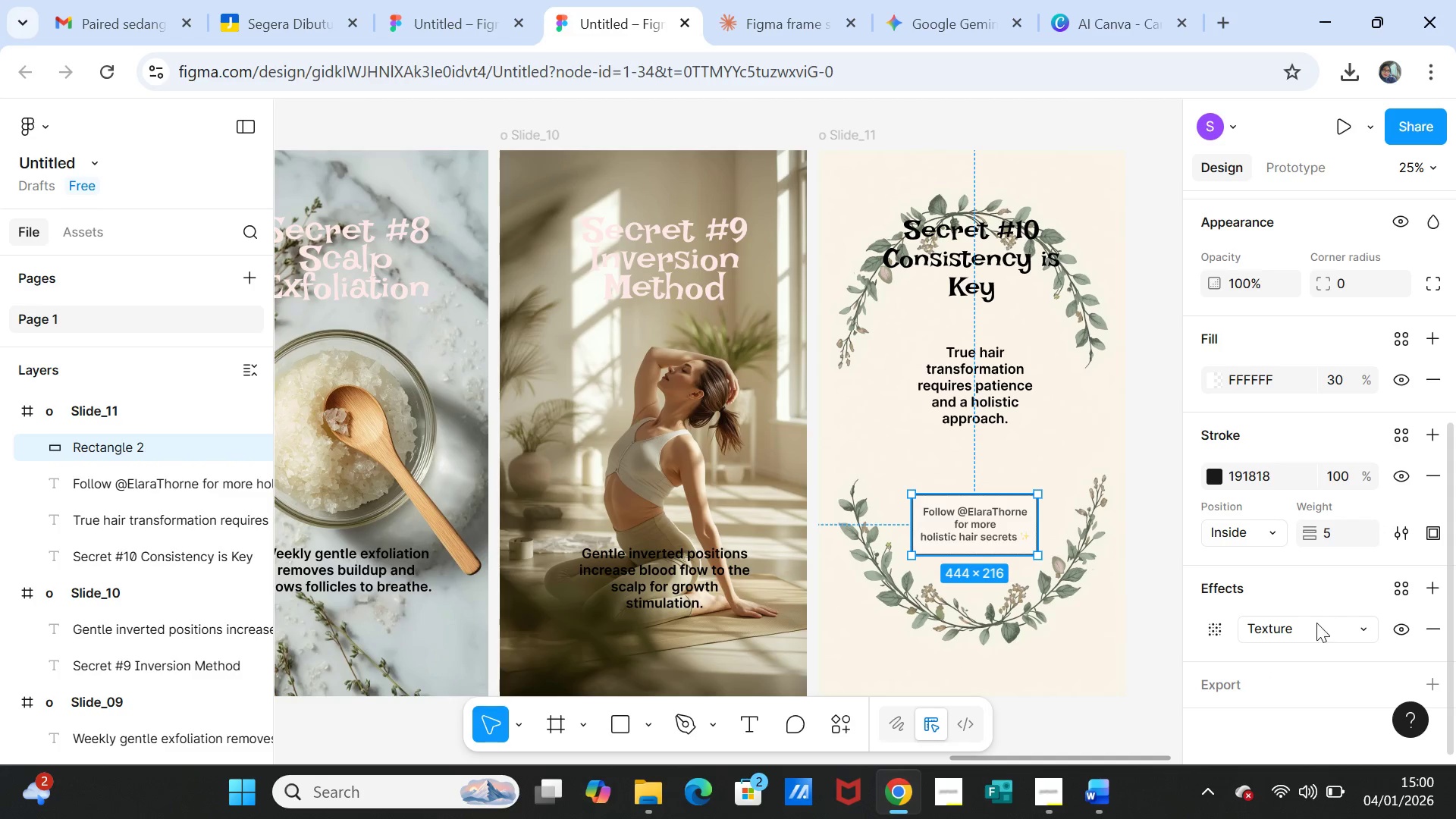 
left_click([1133, 600])
 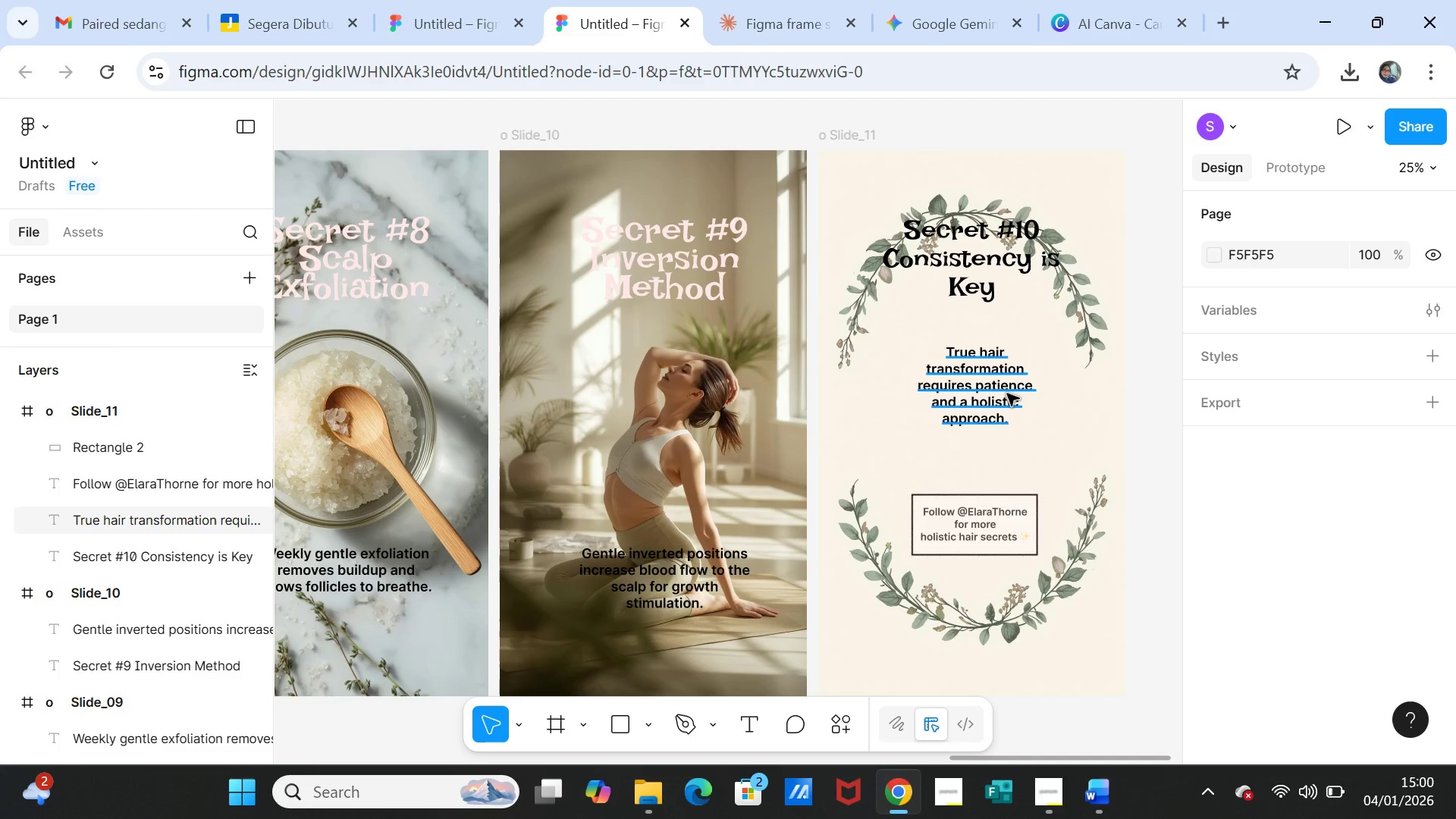 
left_click_drag(start_coordinate=[999, 382], to_coordinate=[999, 392])
 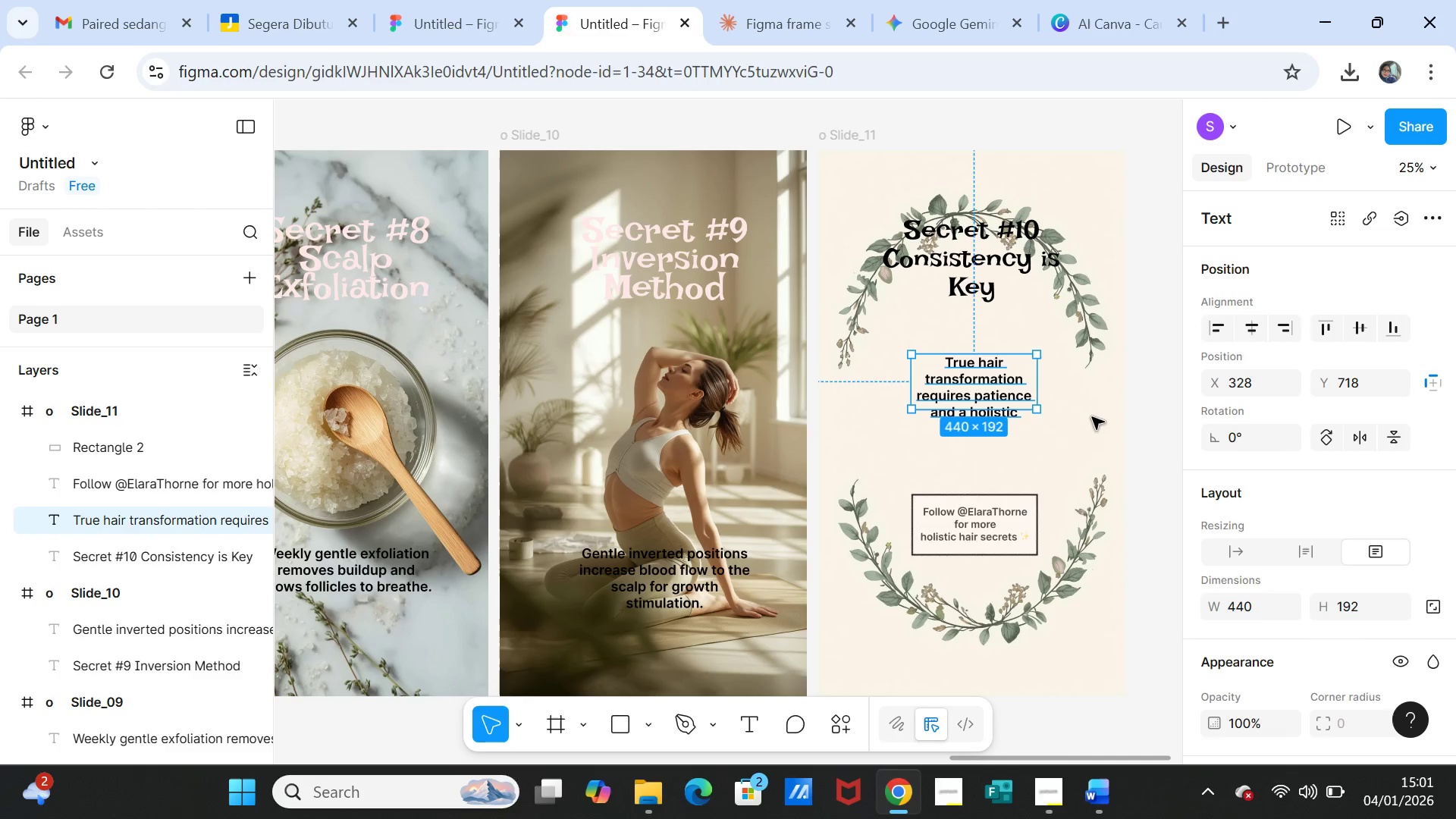 
left_click([1092, 417])
 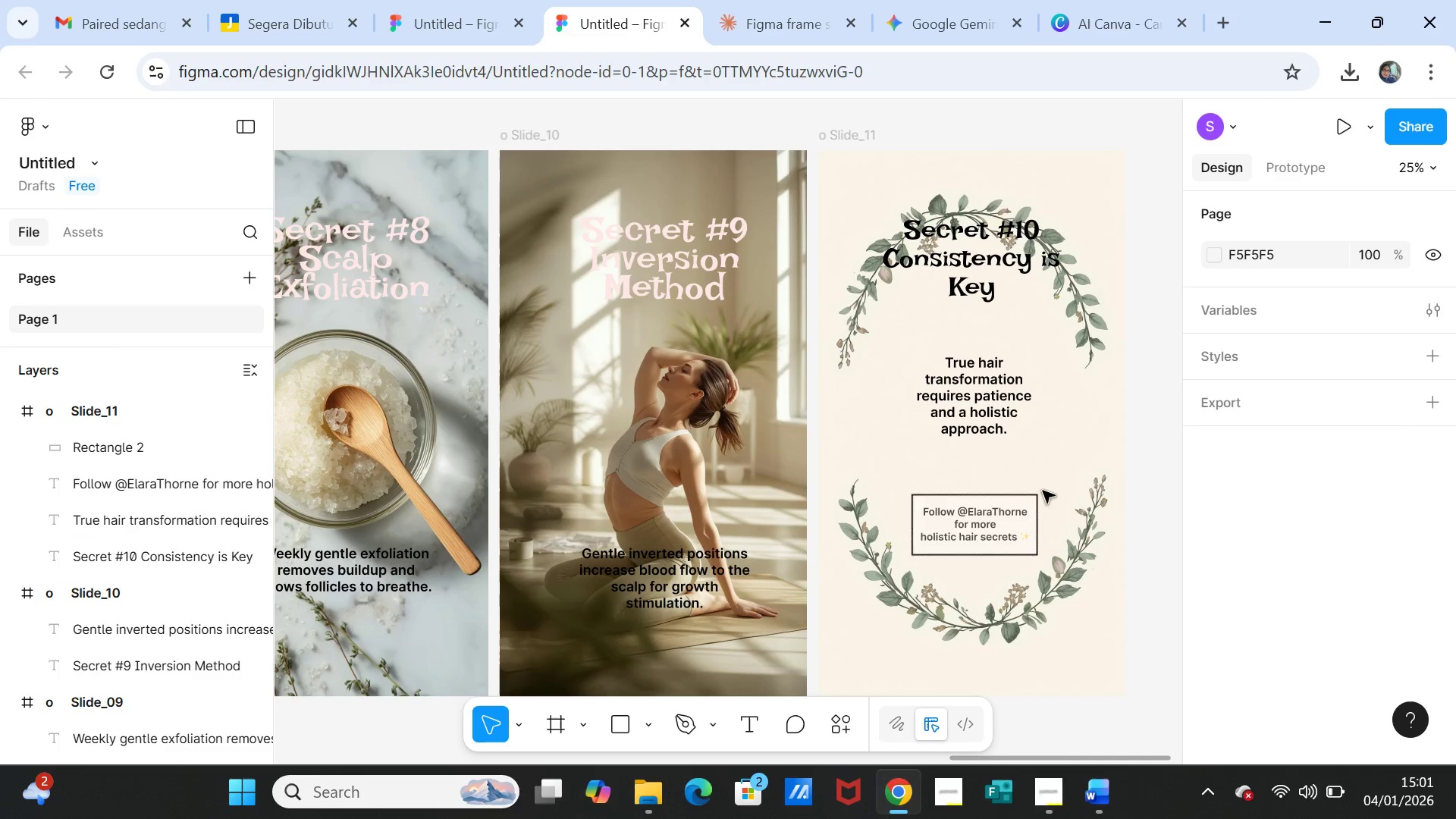 
left_click([1031, 499])
 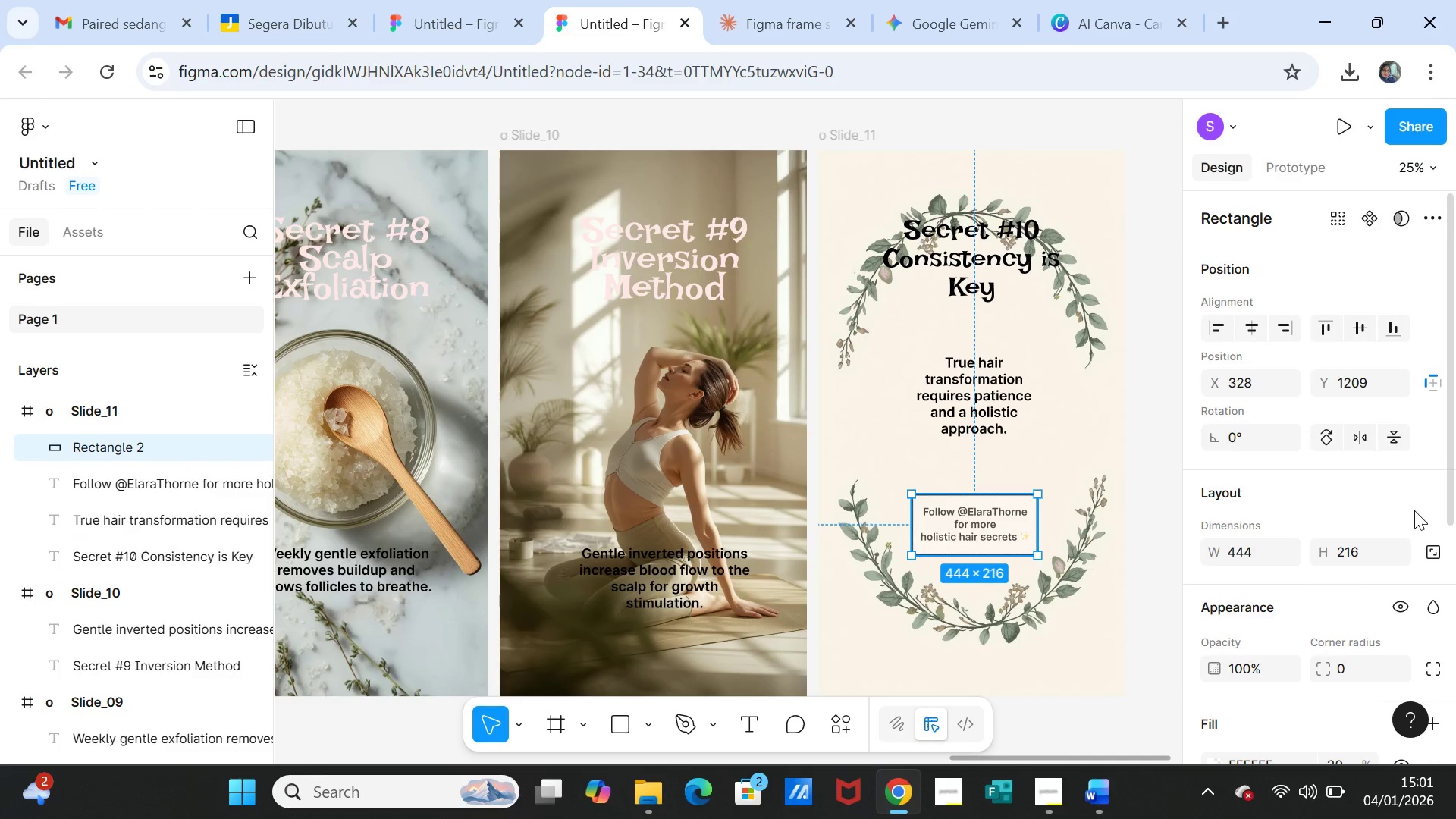 
scroll: coordinate [1440, 526], scroll_direction: down, amount: 4.0
 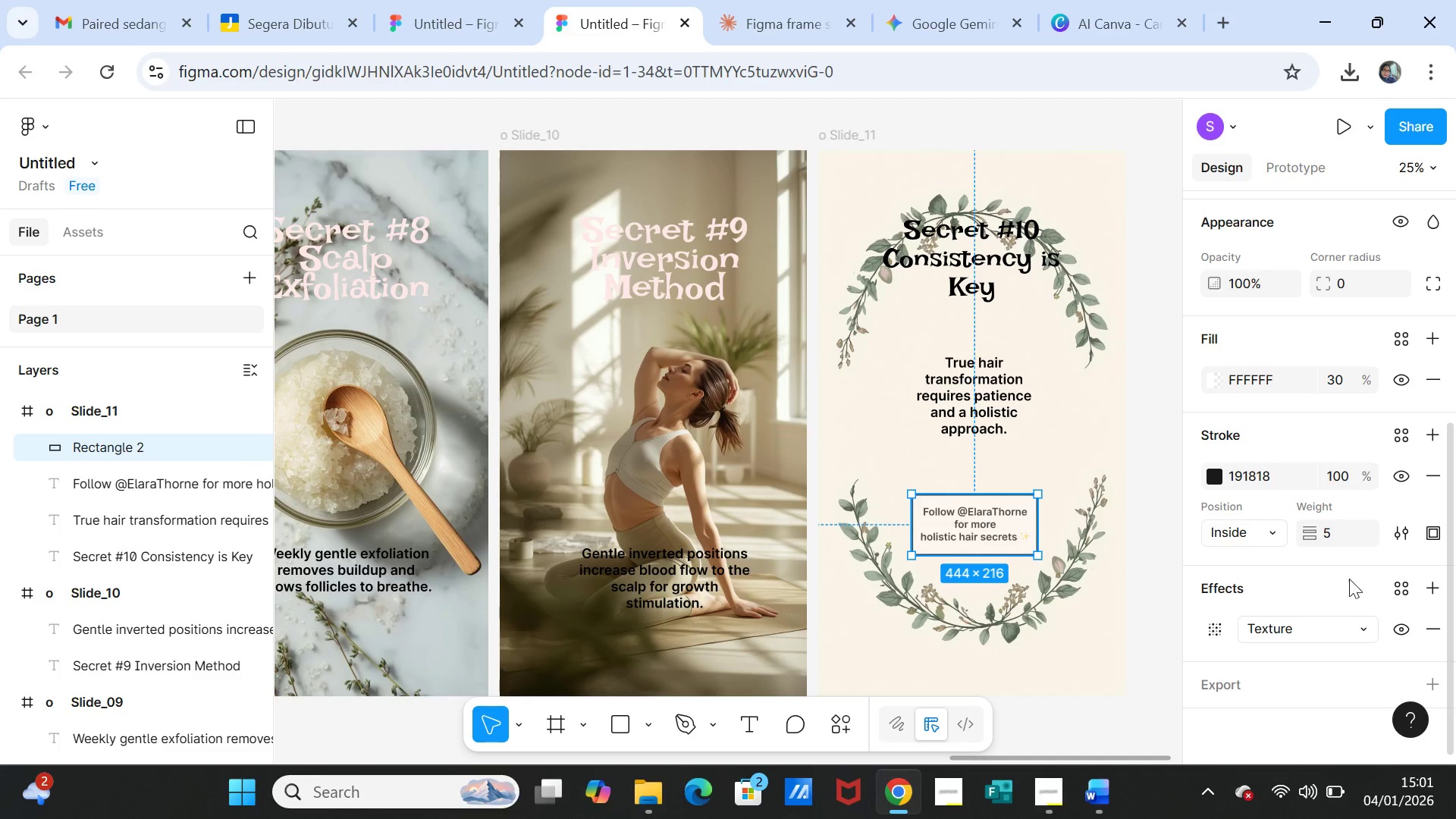 
wait(6.65)
 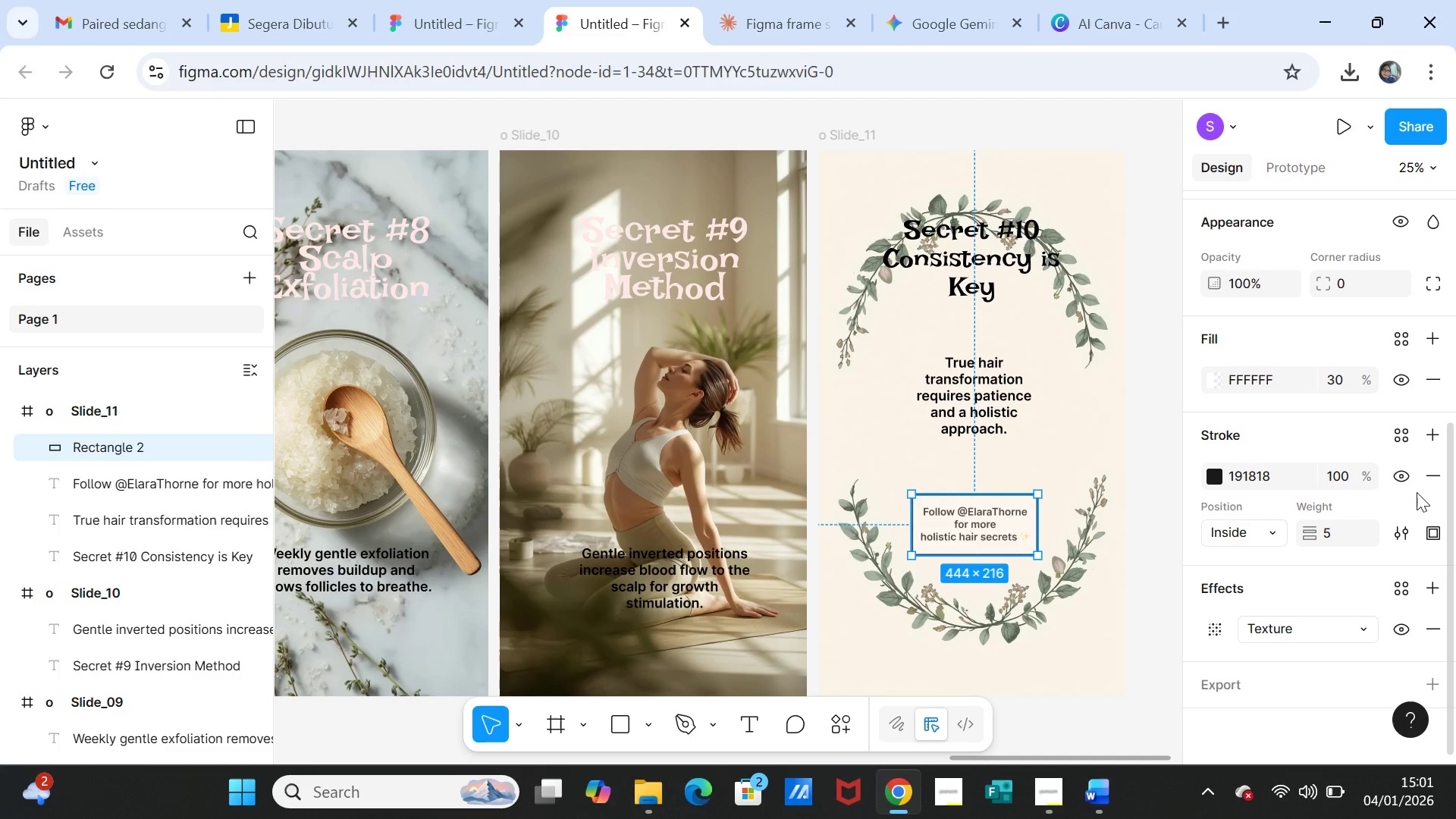 
scroll: coordinate [1370, 651], scroll_direction: down, amount: 1.0
 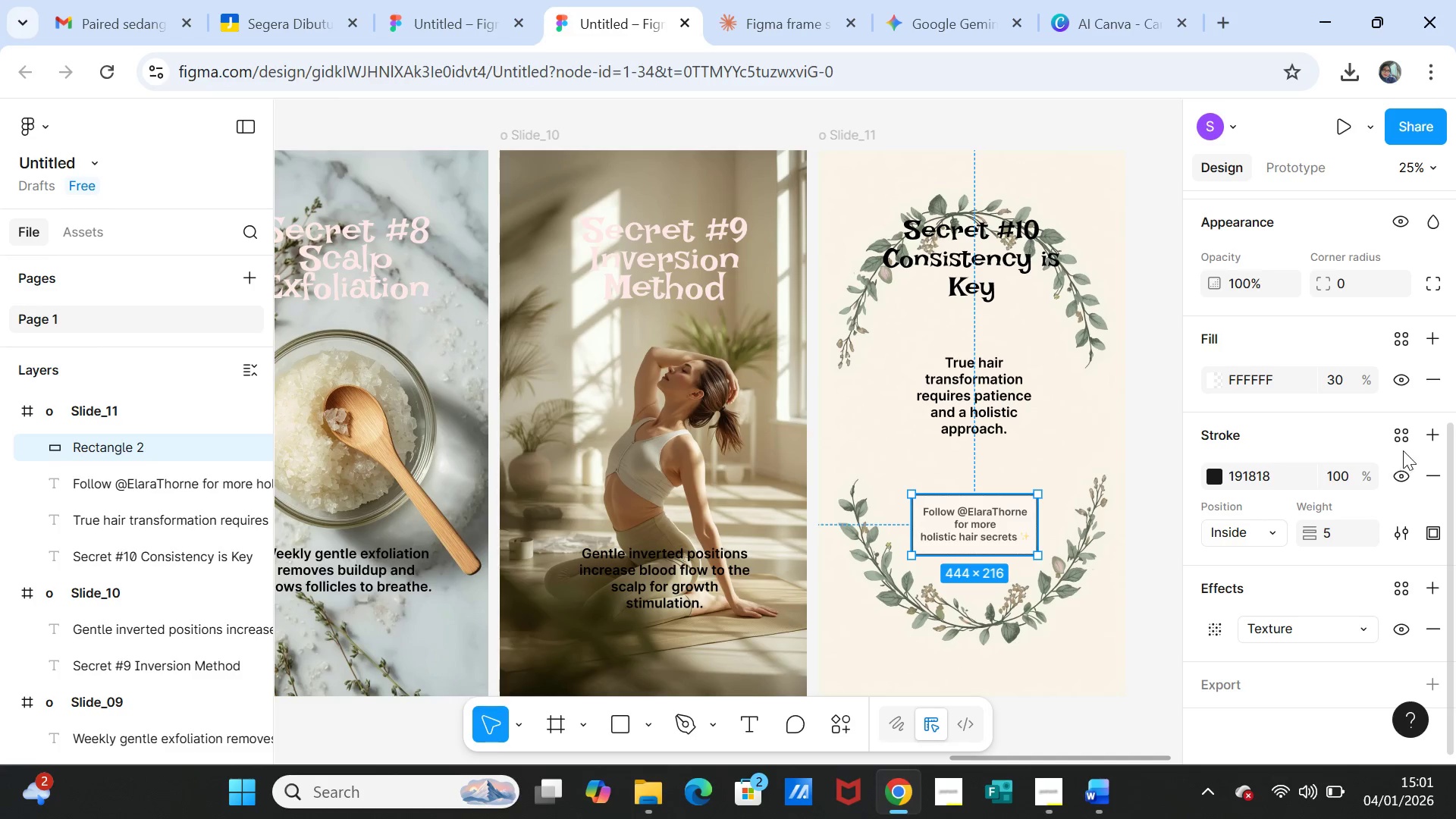 
wait(5.77)
 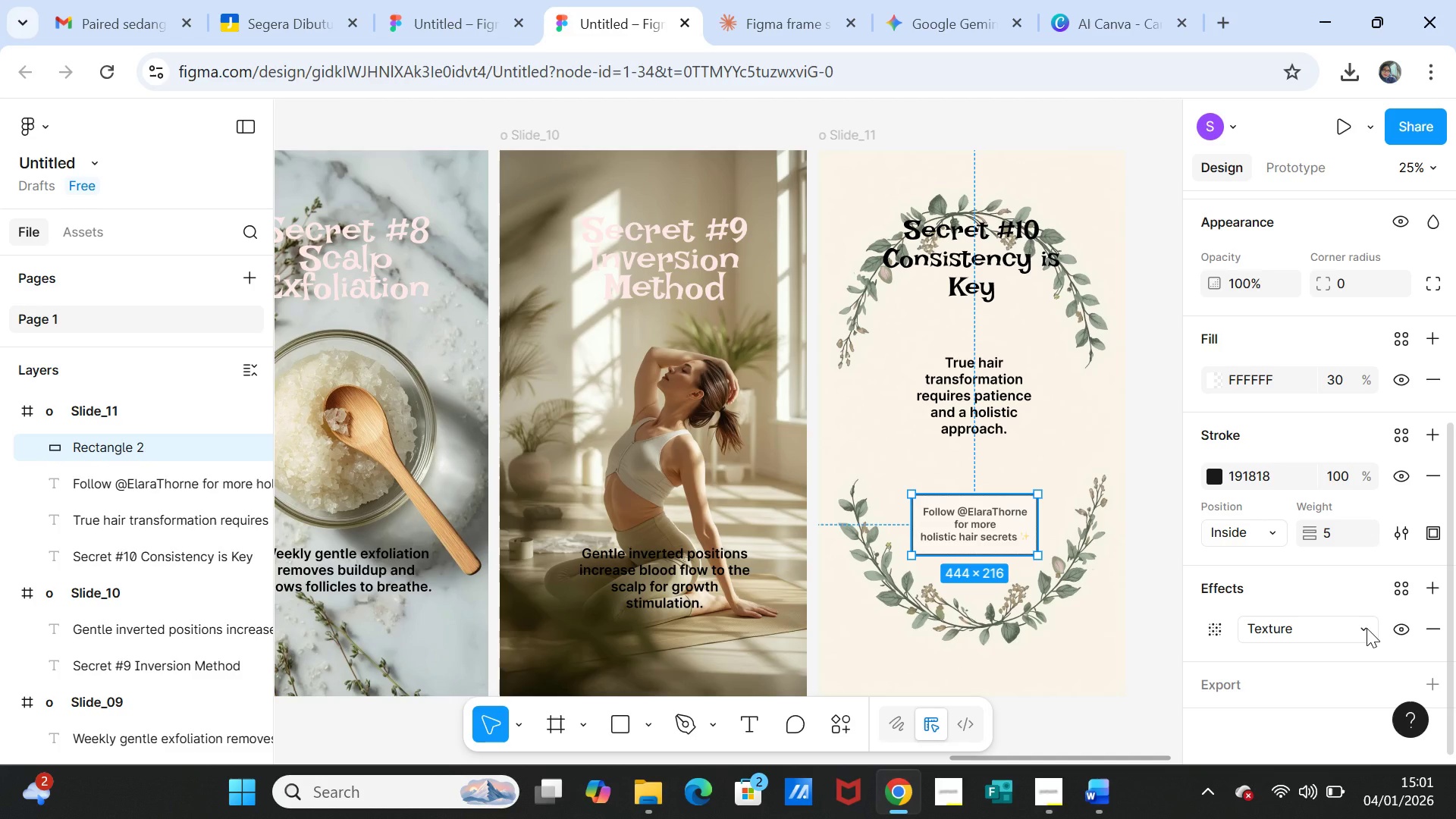 
scroll: coordinate [1338, 460], scroll_direction: up, amount: 1.0
 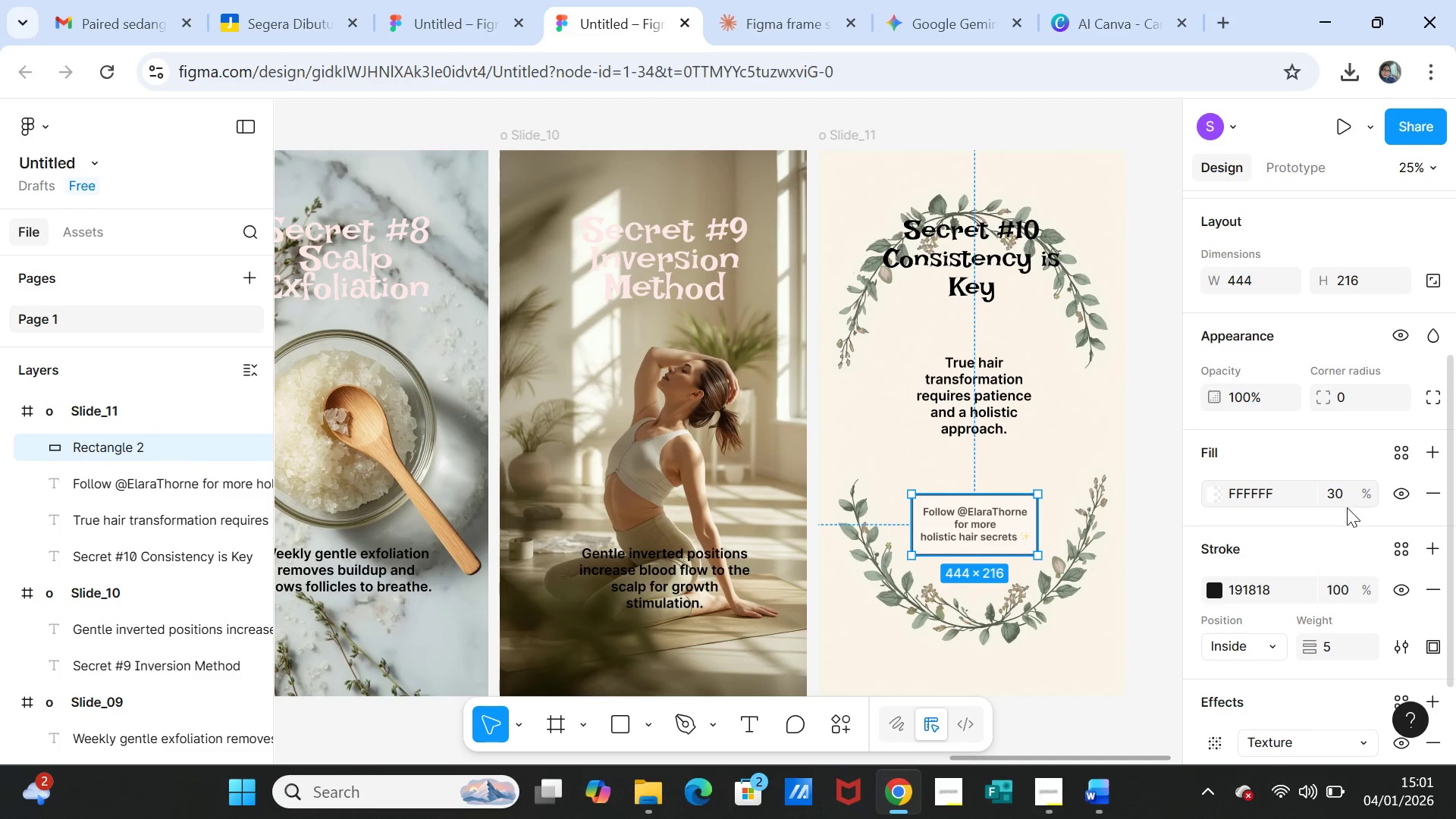 
scroll: coordinate [1344, 514], scroll_direction: down, amount: 1.0
 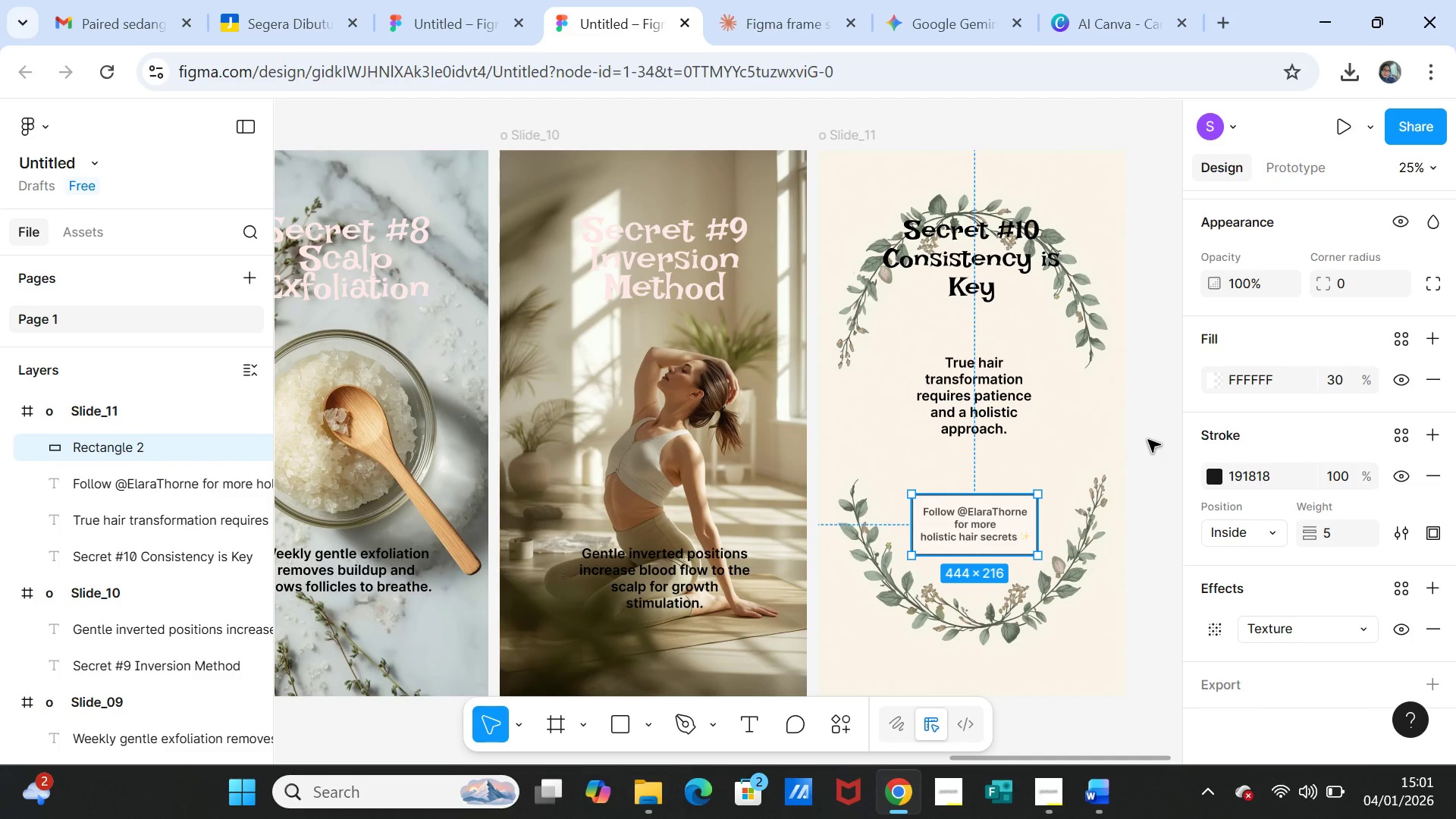 
wait(7.32)
 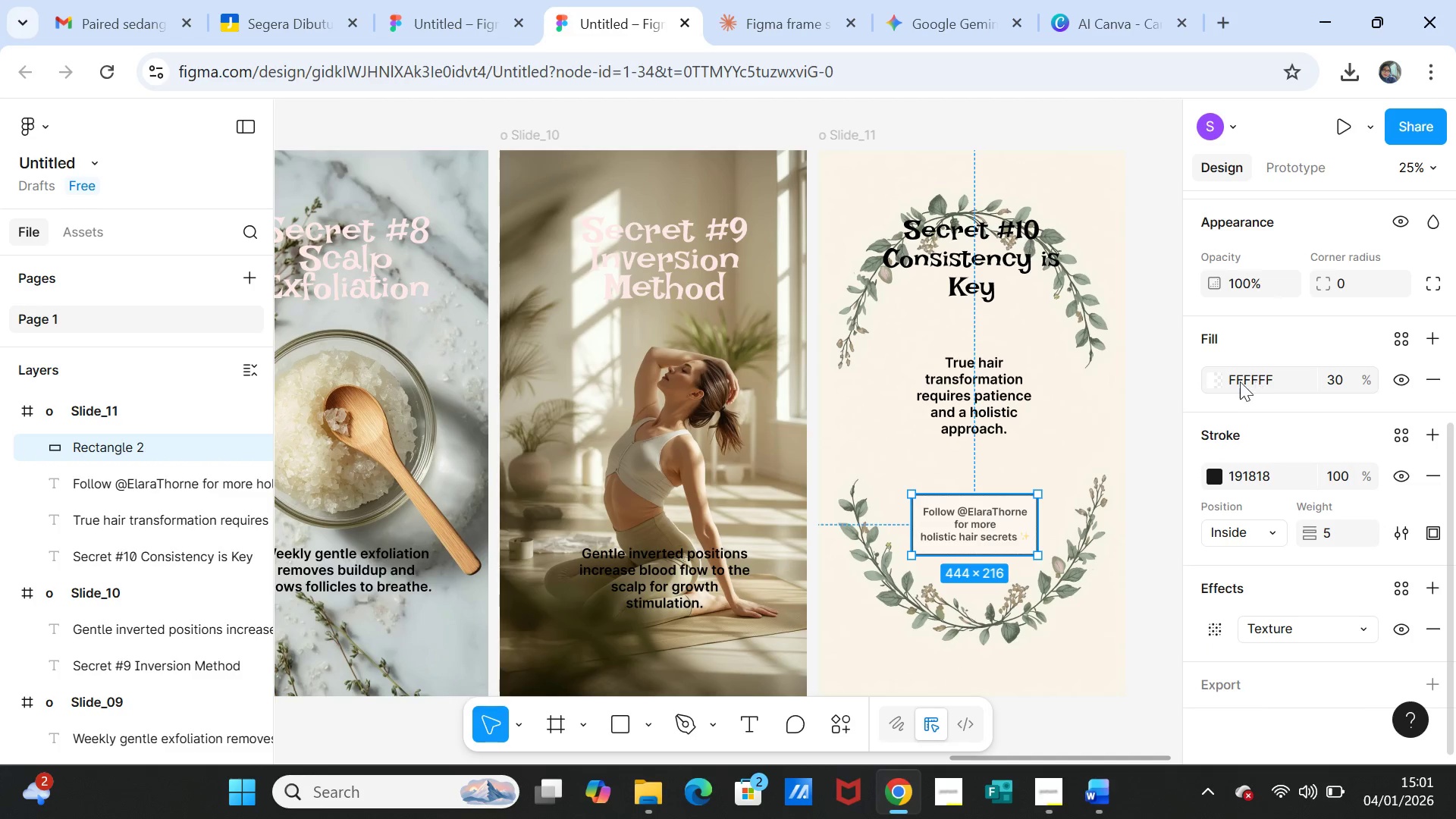 
left_click([1212, 476])
 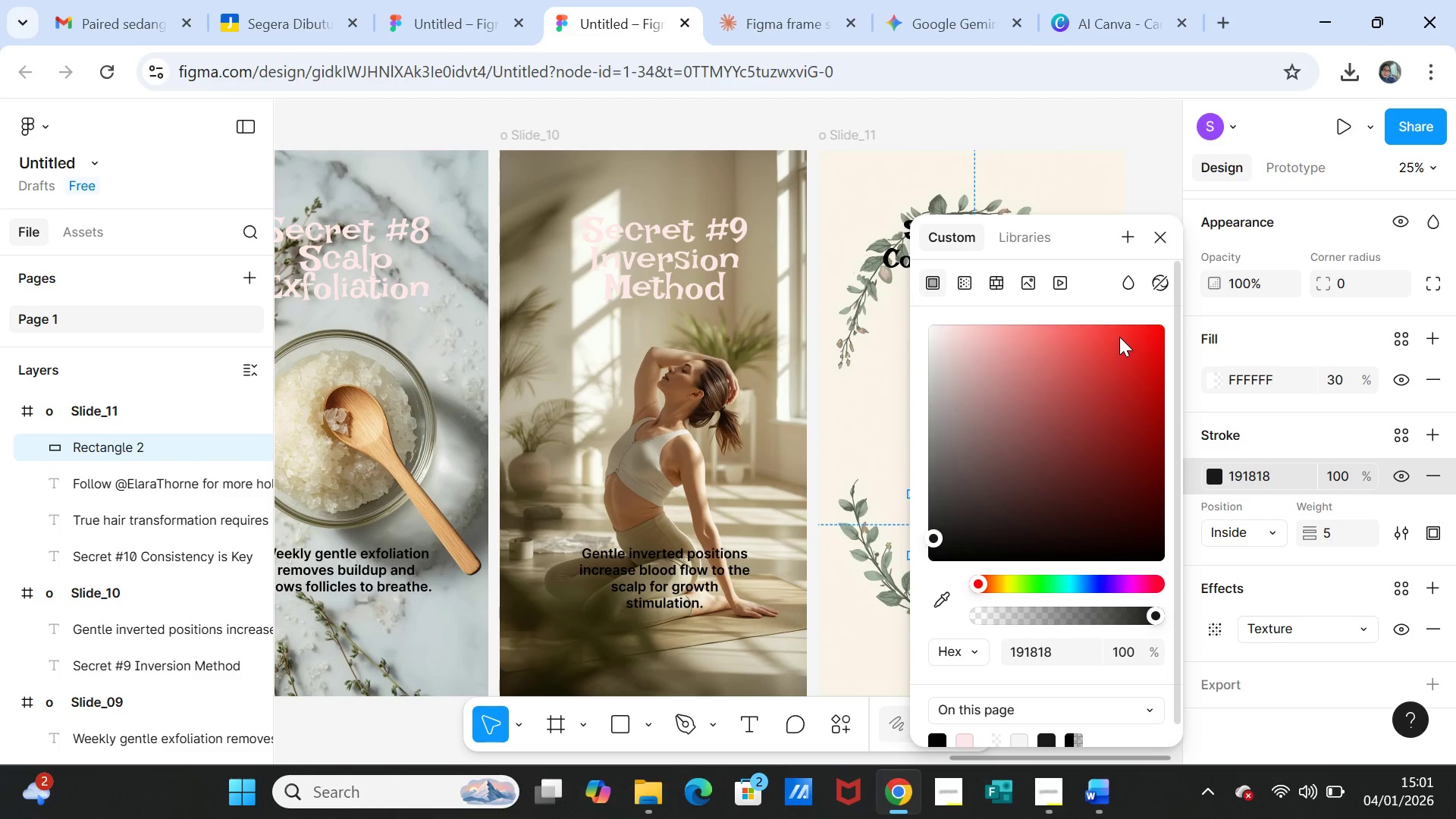 
left_click([1121, 334])
 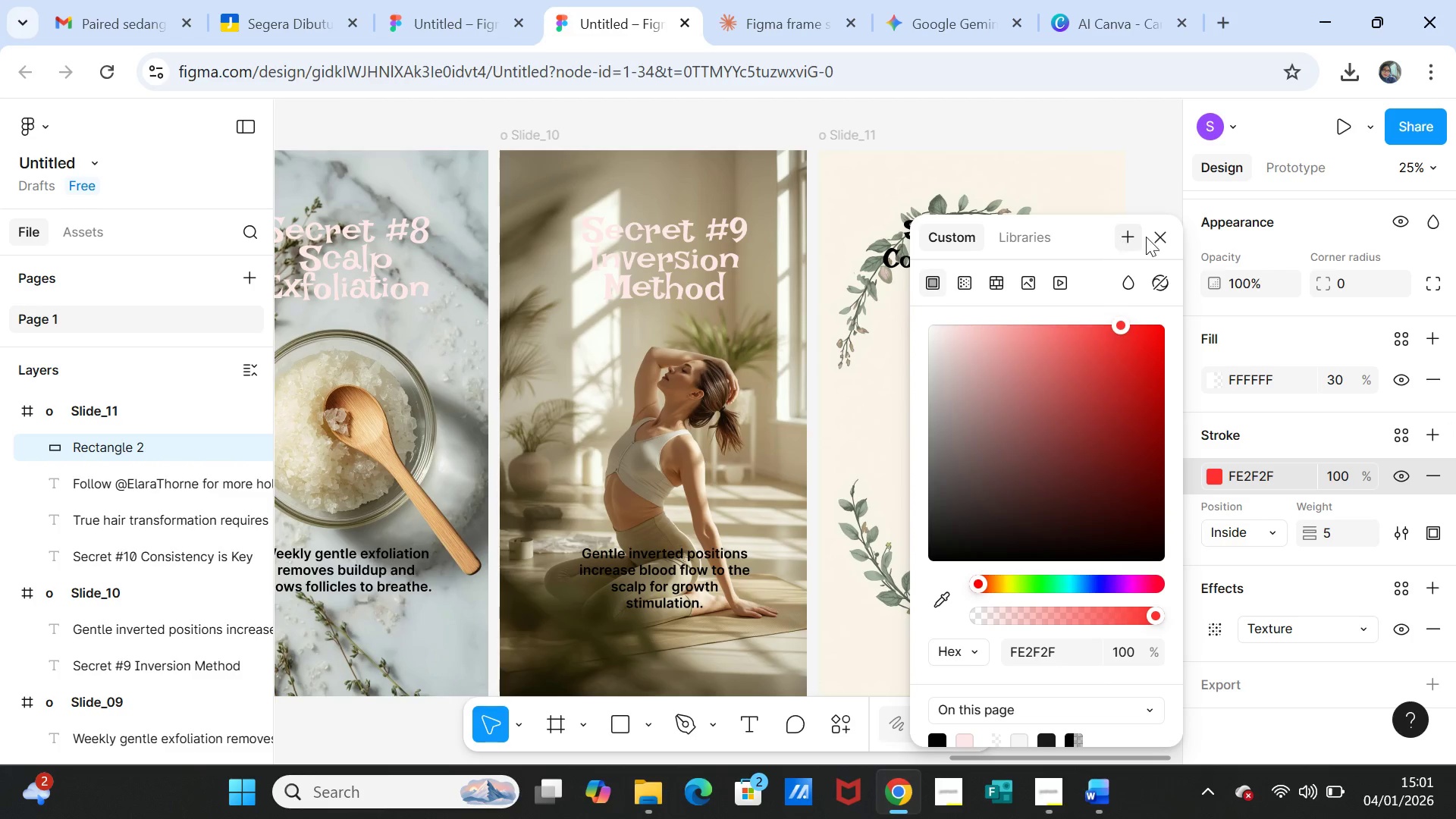 
left_click([1163, 231])
 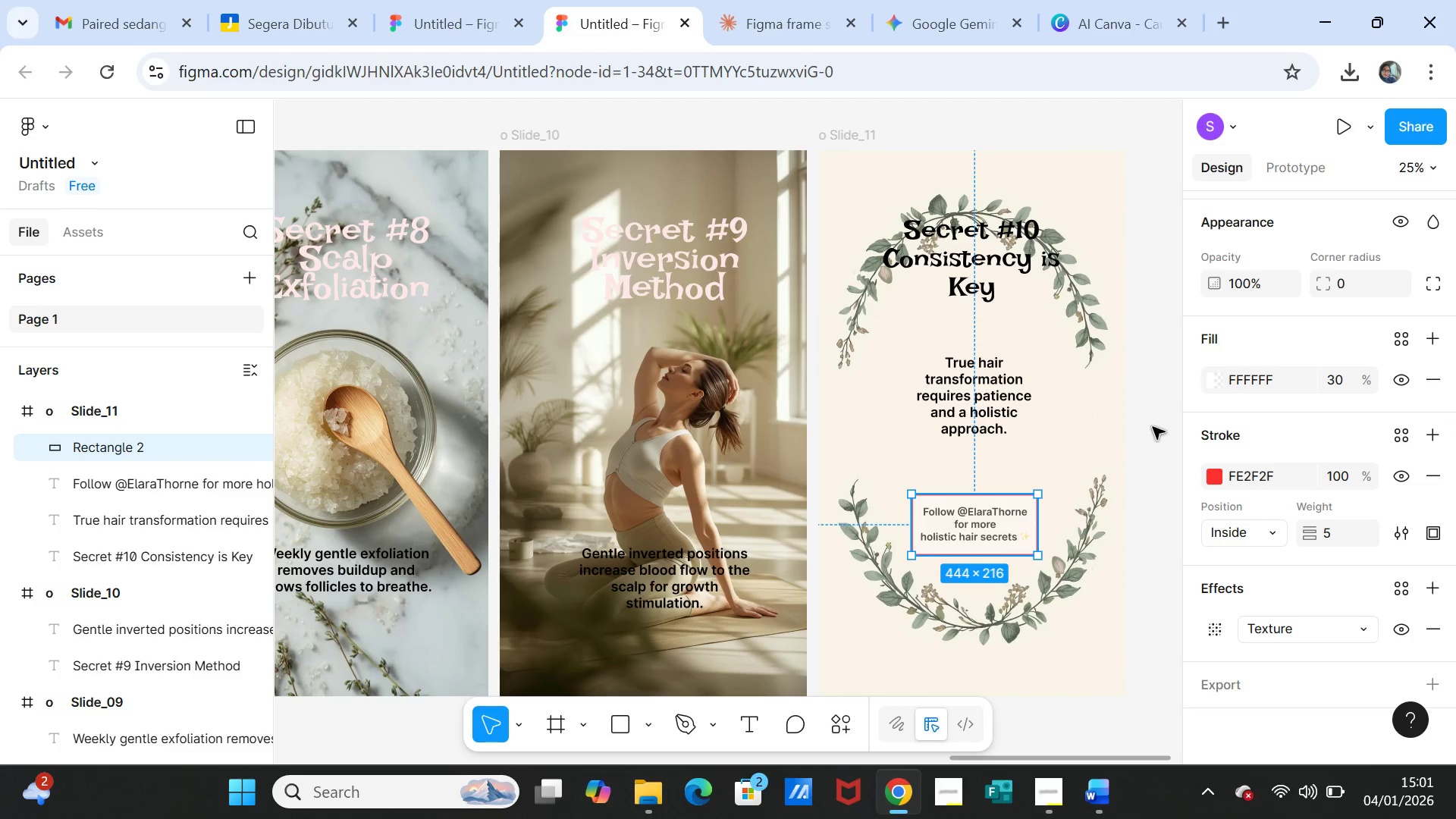 
left_click([1153, 427])
 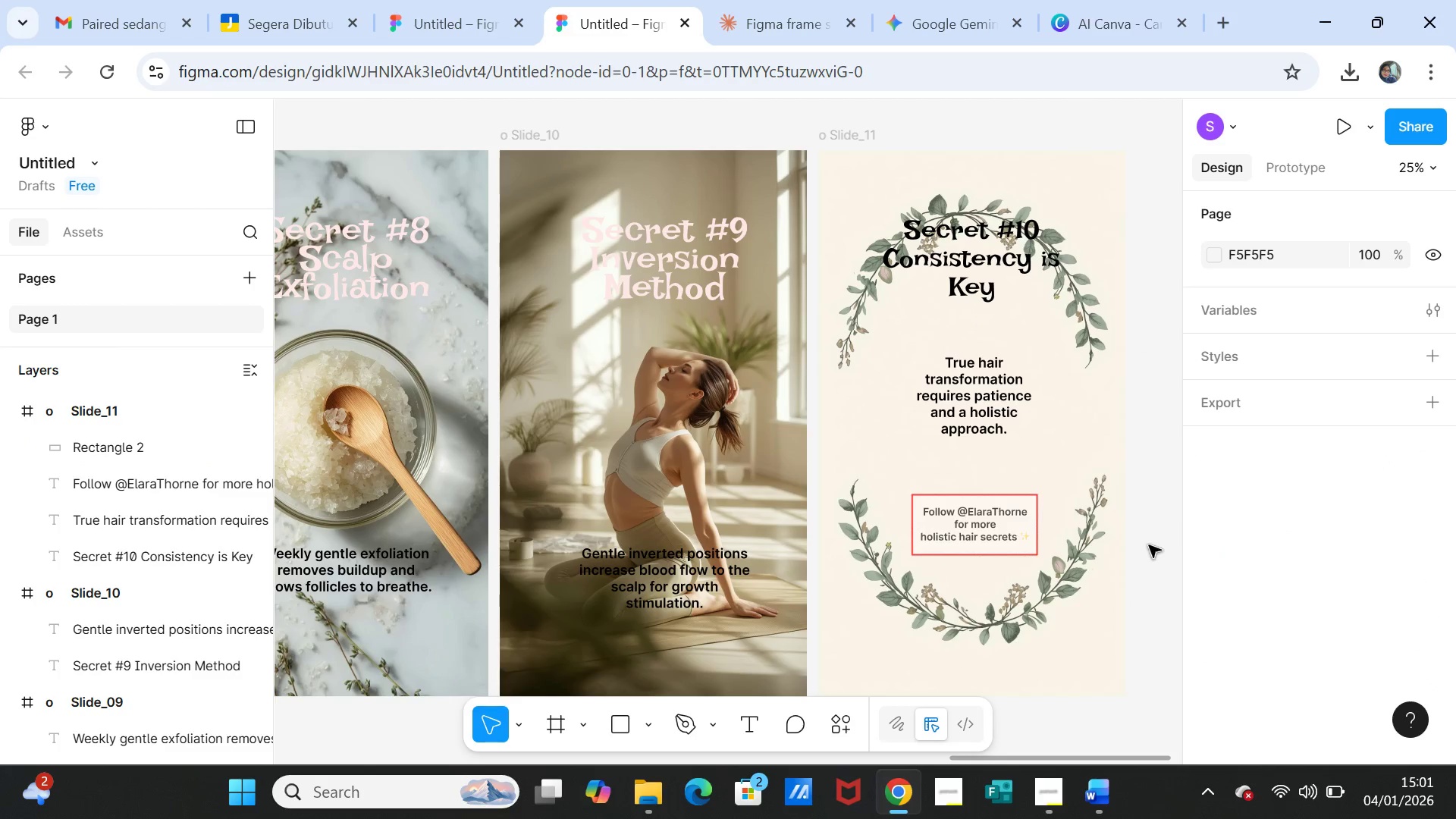 
left_click([1146, 547])
 